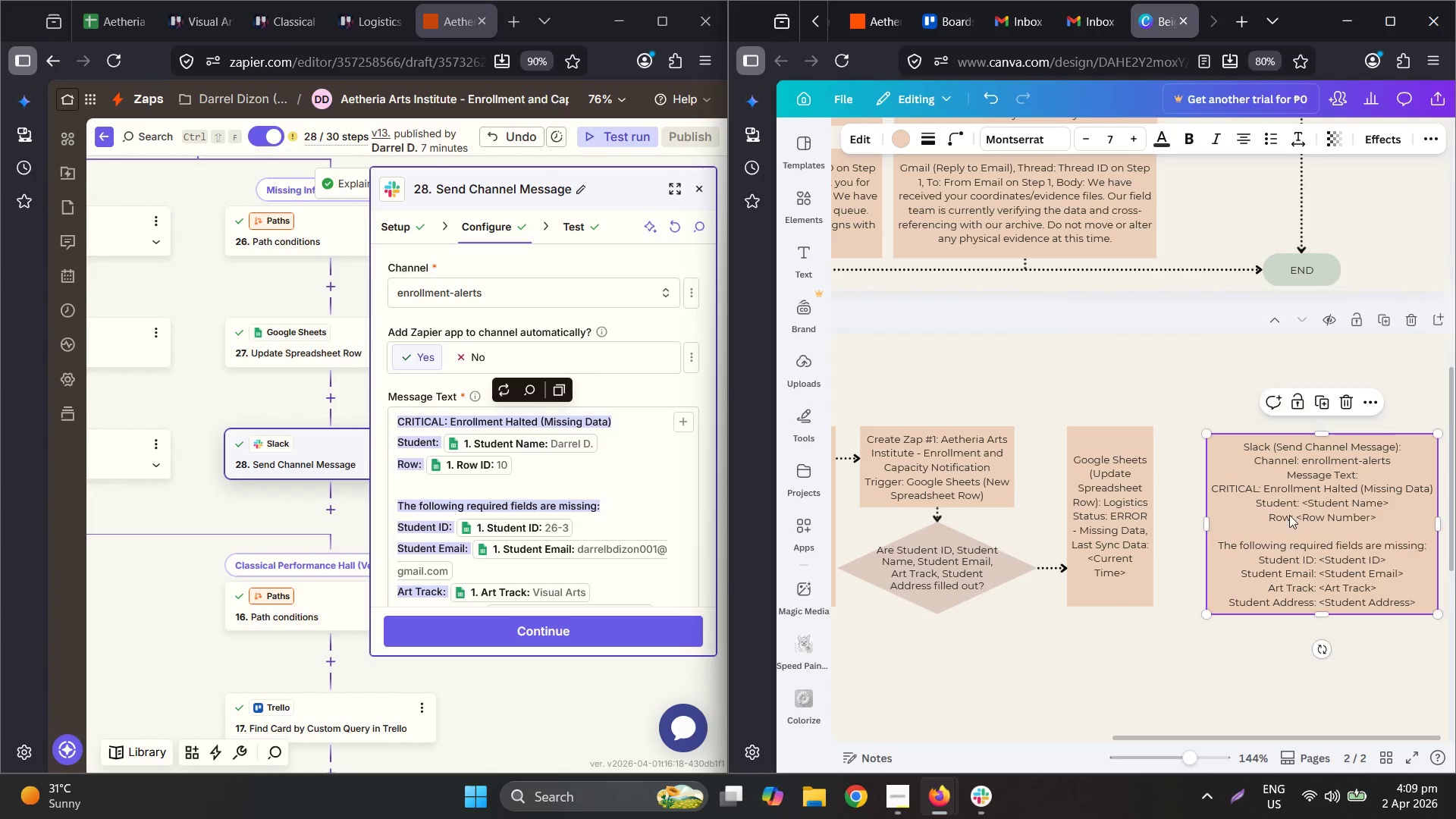 
left_click_drag(start_coordinate=[1289, 515], to_coordinate=[1292, 504])
 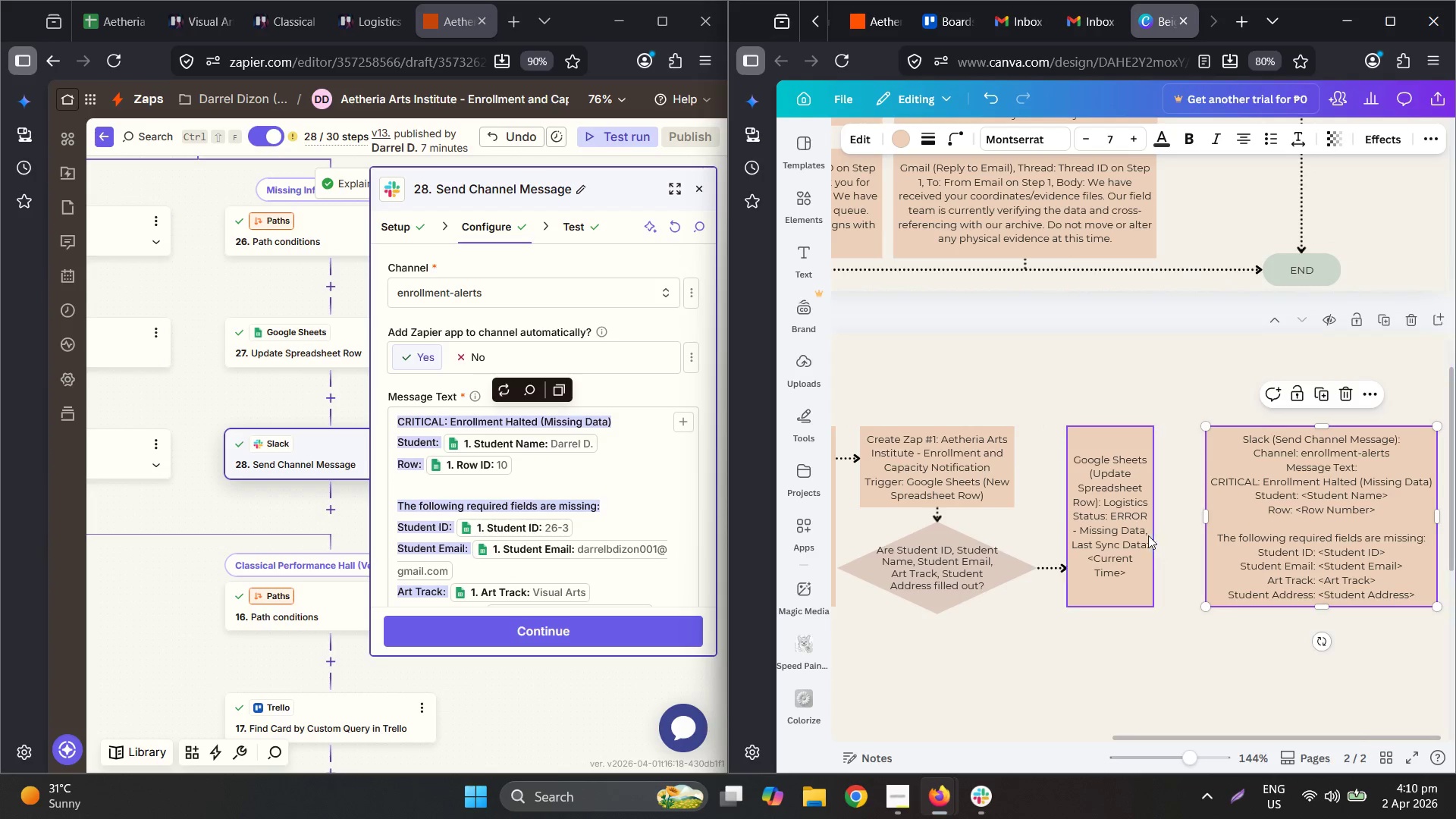 
wait(5.11)
 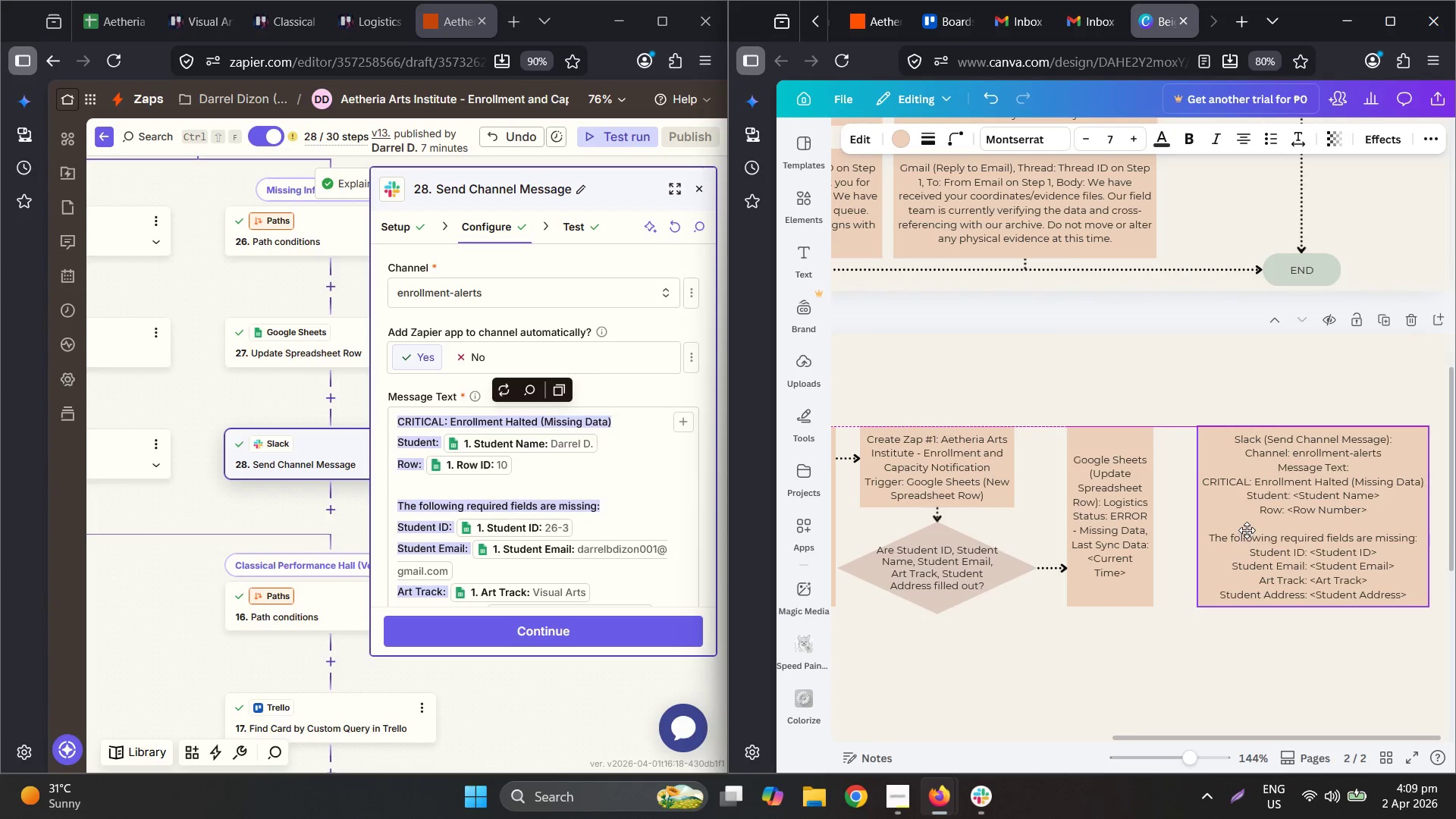 
scroll: coordinate [1141, 598], scroll_direction: down, amount: 1.0
 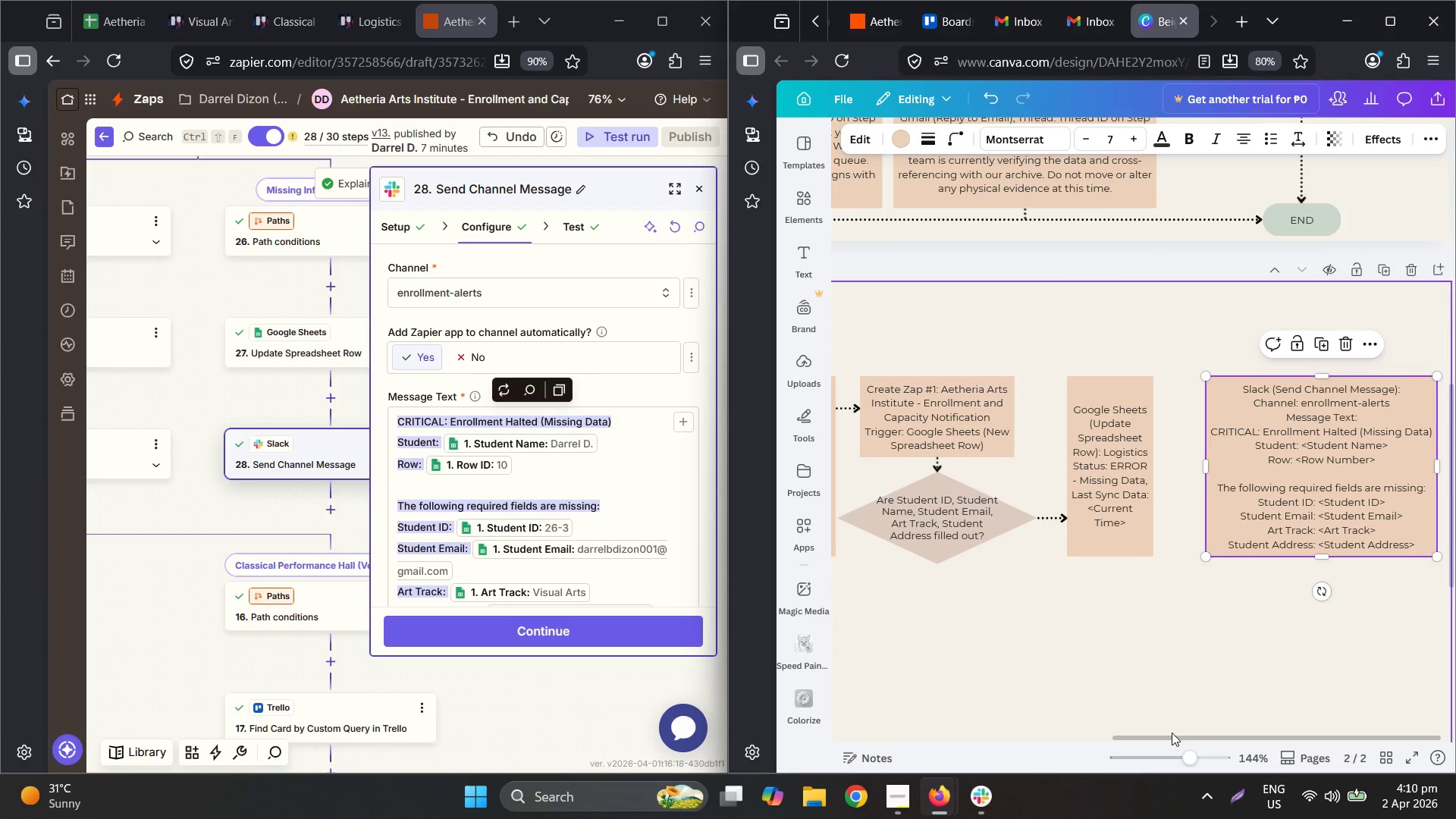 
left_click_drag(start_coordinate=[1171, 735], to_coordinate=[852, 741])
 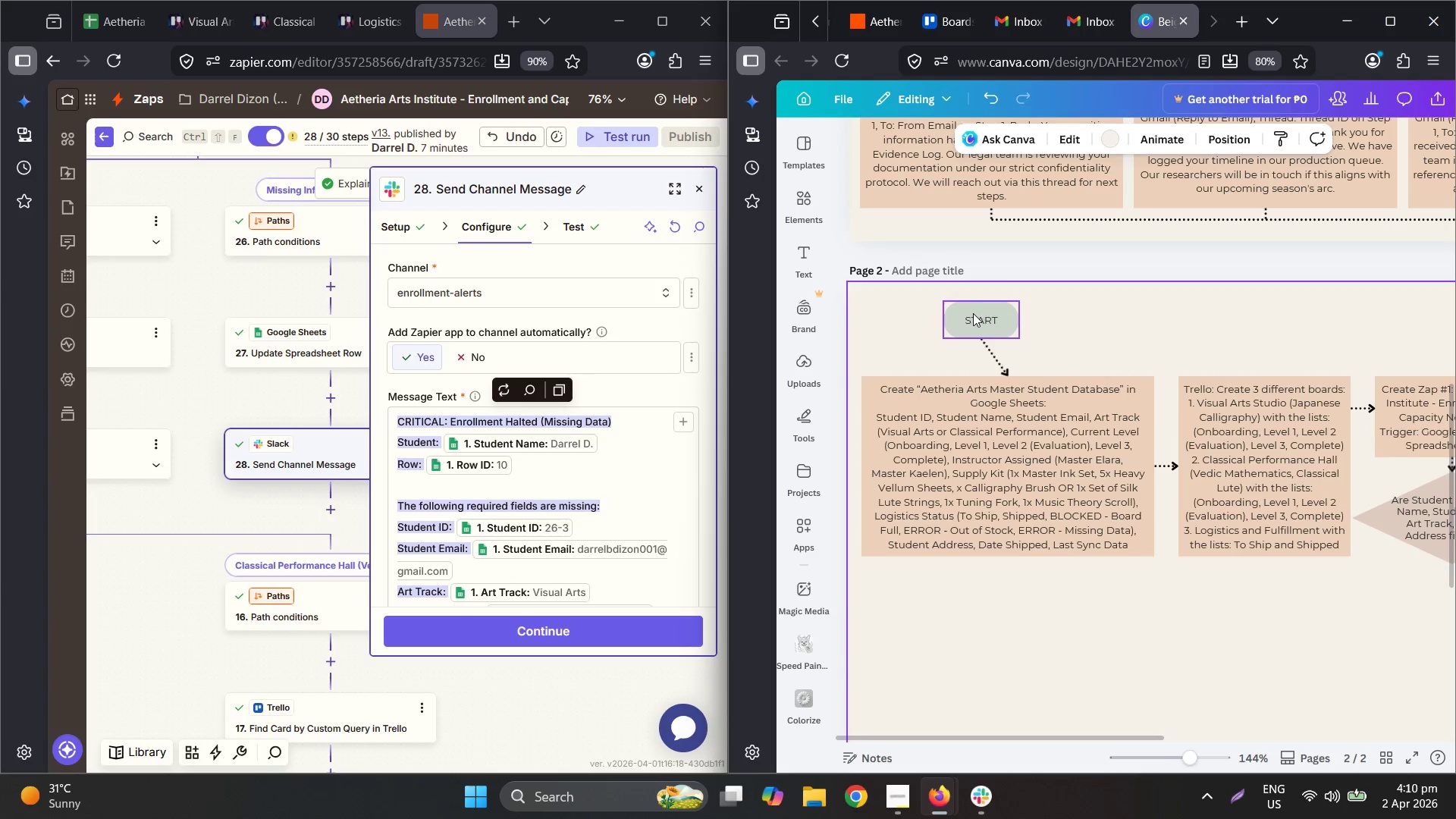 
left_click_drag(start_coordinate=[974, 317], to_coordinate=[997, 318])
 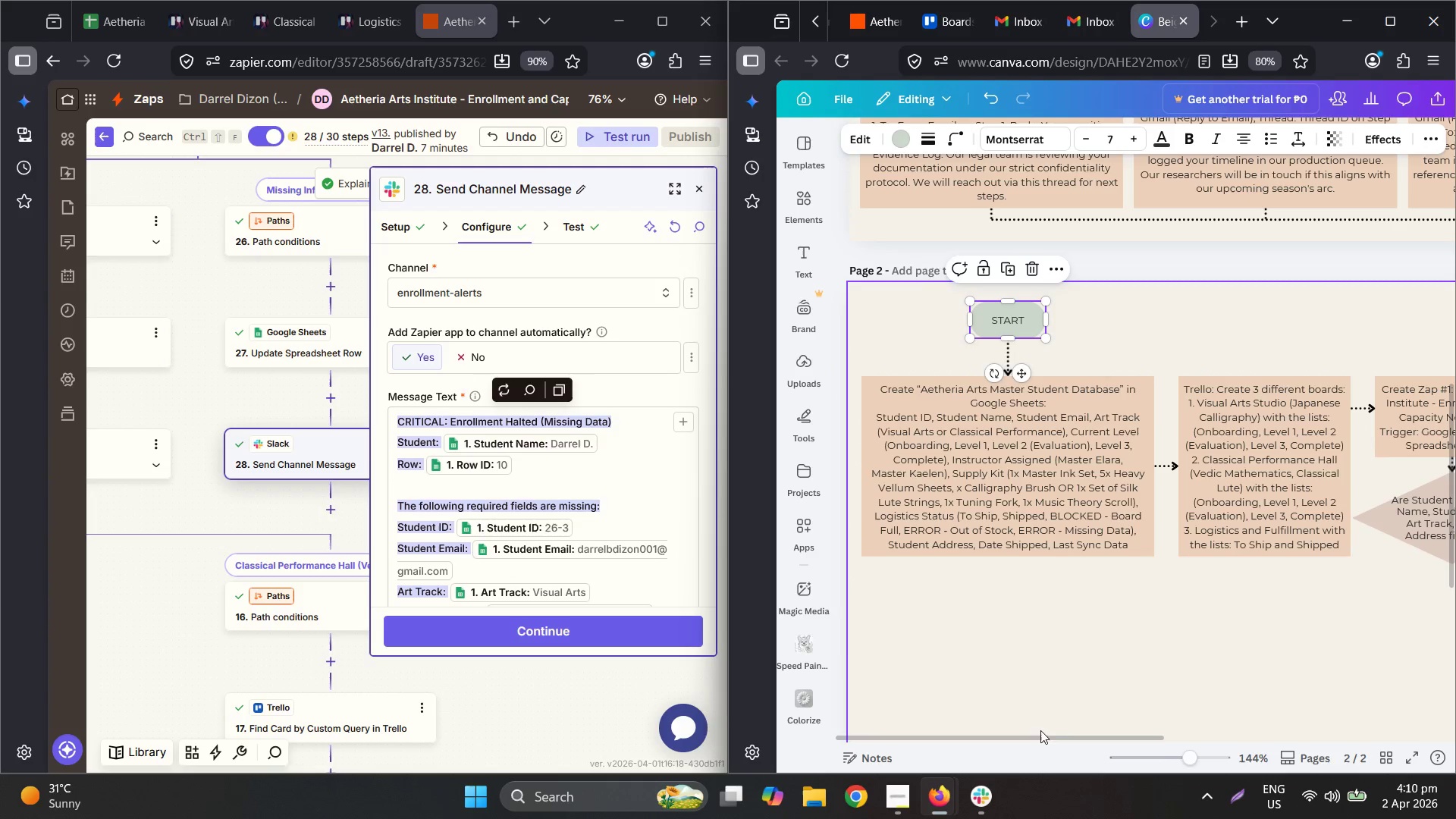 
left_click_drag(start_coordinate=[1042, 736], to_coordinate=[1353, 722])
 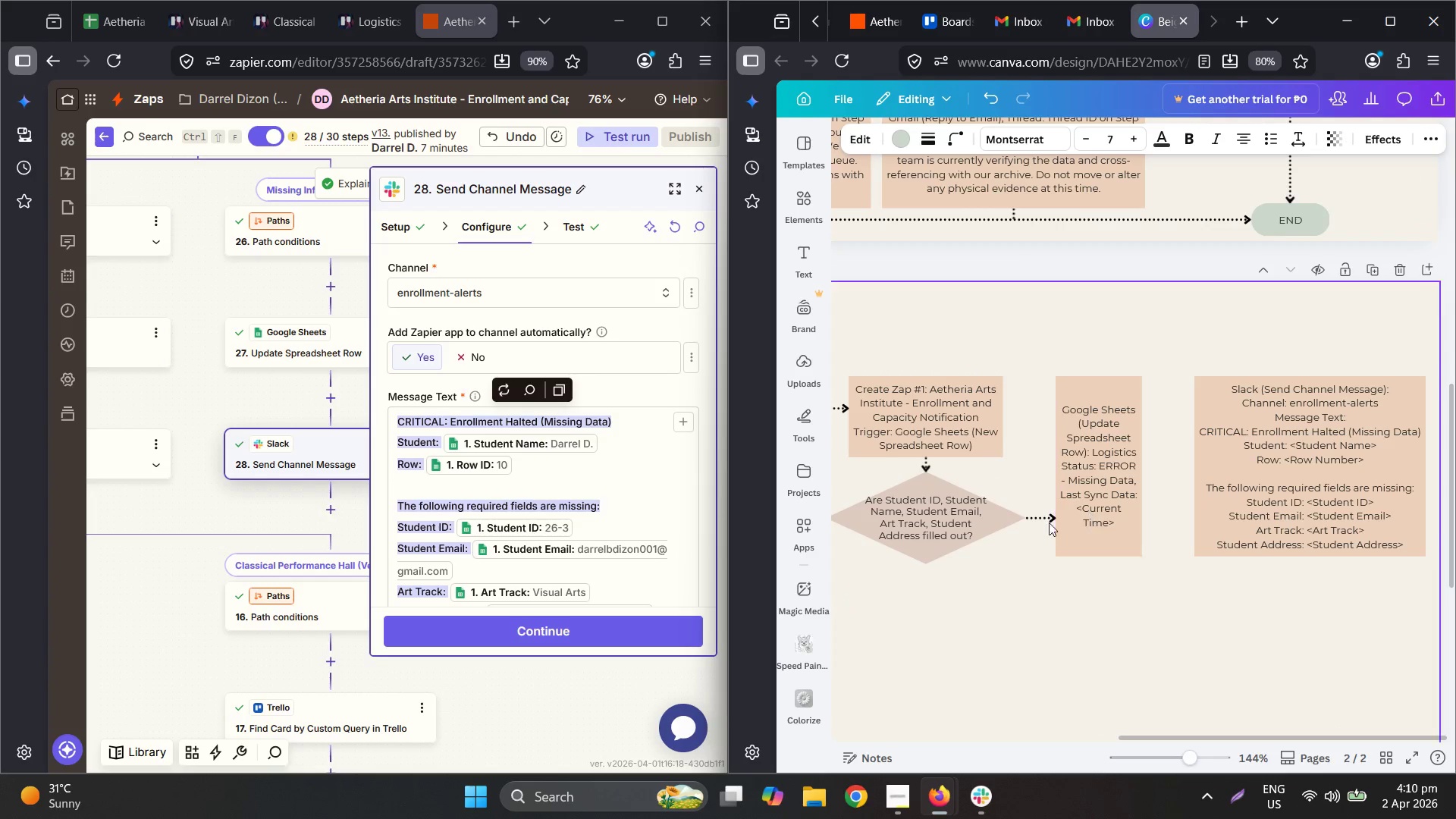 
key(Control+C)
 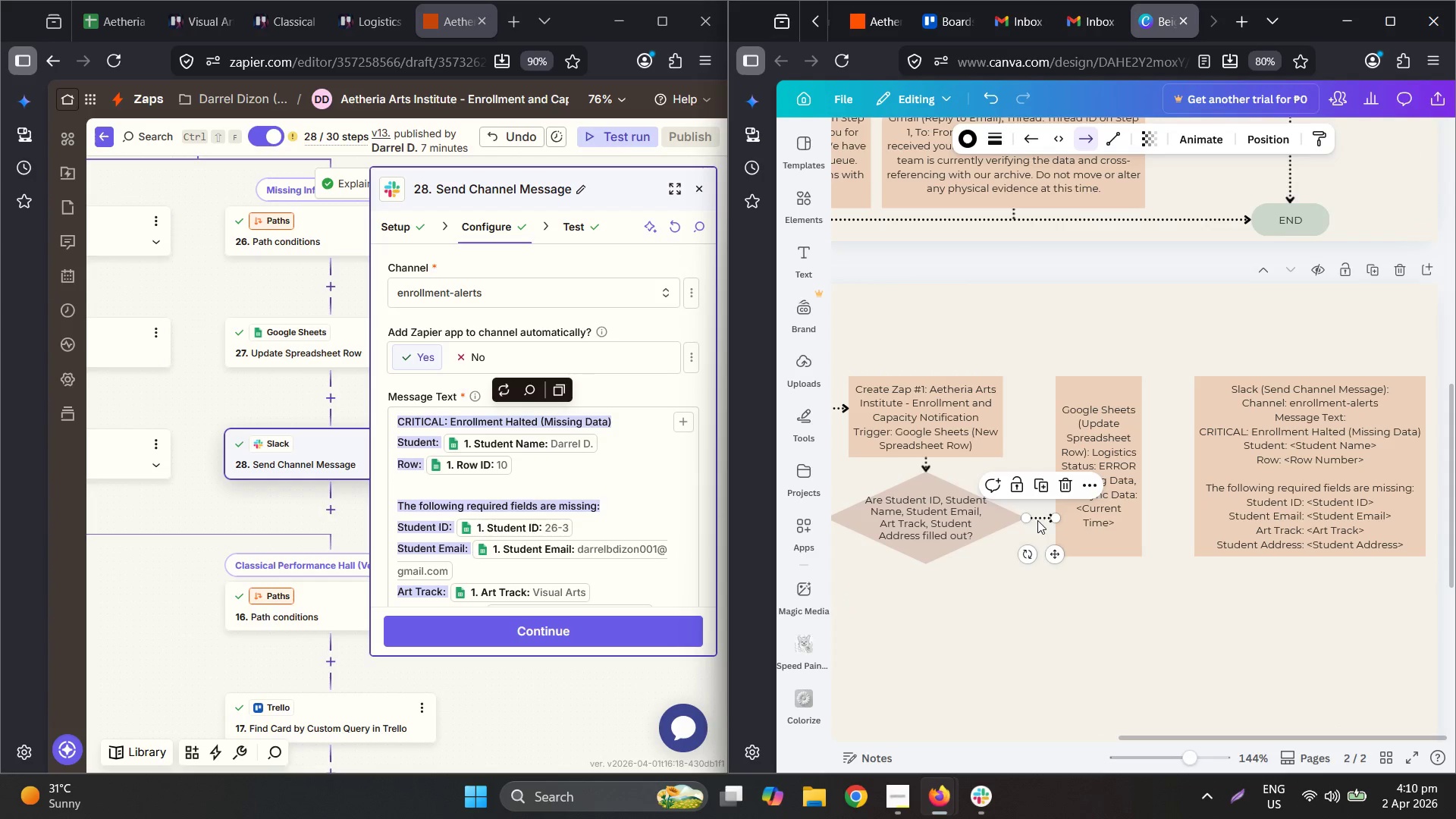 
key(Control+V)
 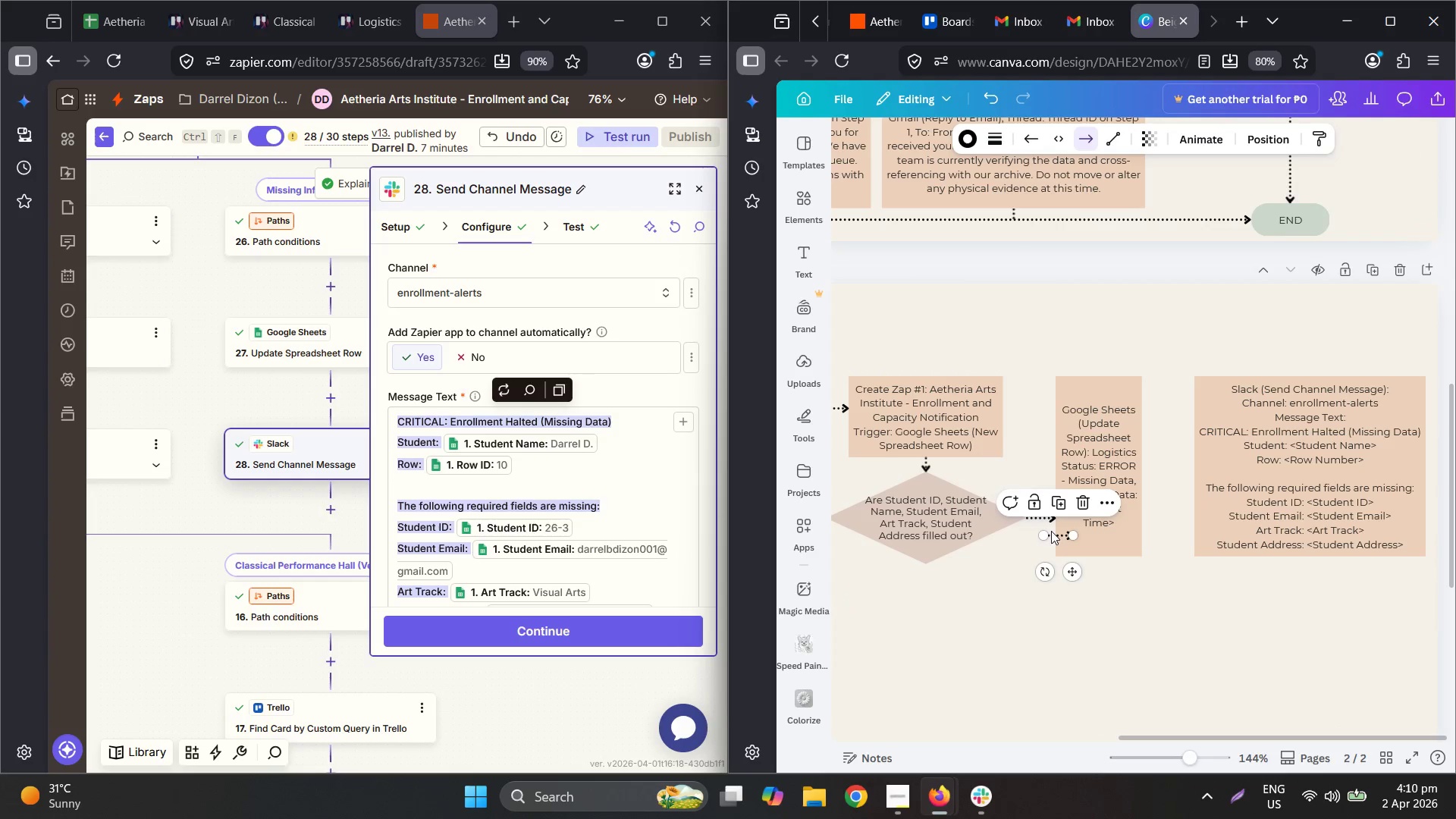 
left_click_drag(start_coordinate=[1056, 532], to_coordinate=[1154, 514])
 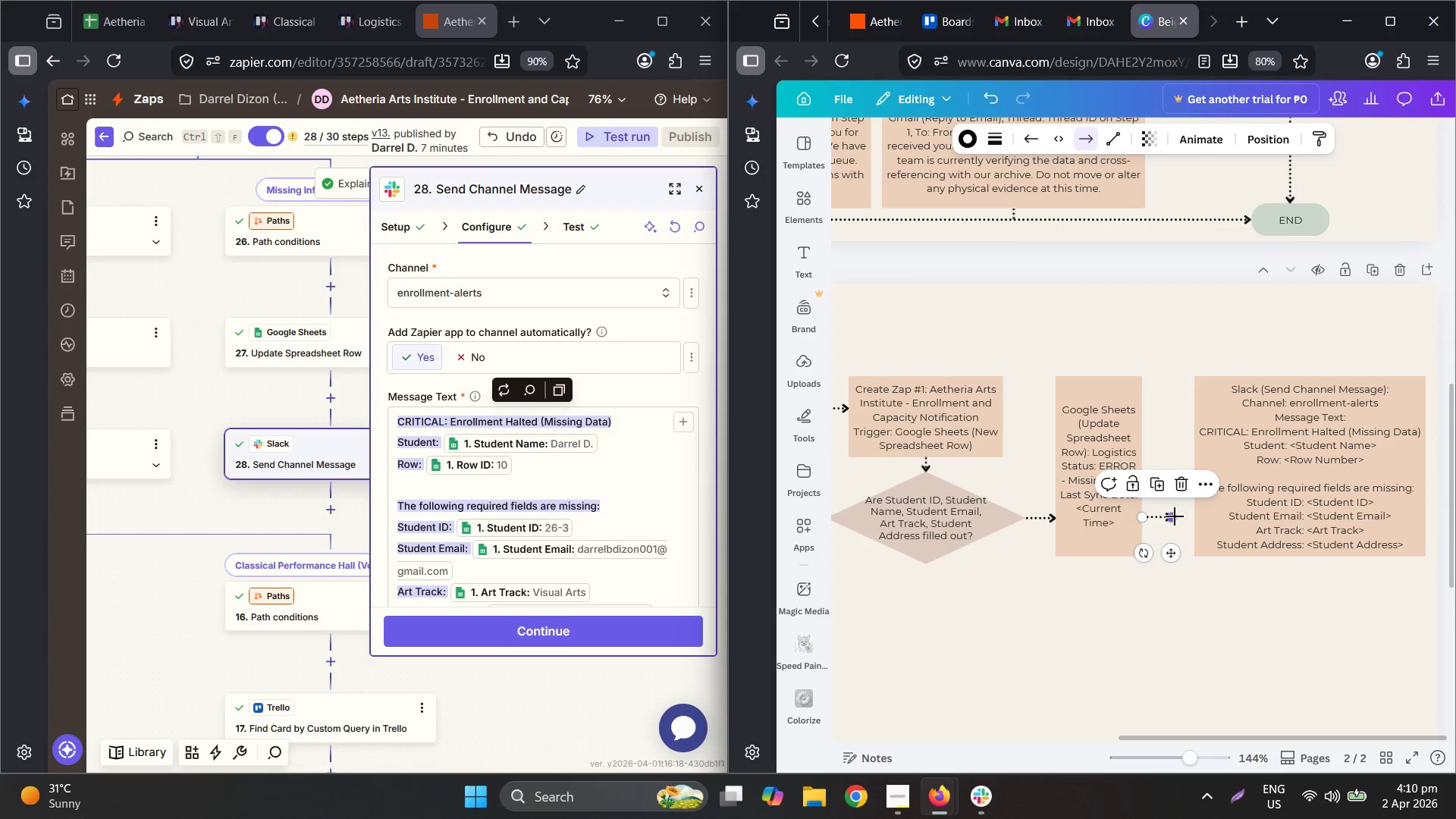 
left_click_drag(start_coordinate=[1178, 516], to_coordinate=[1188, 517])
 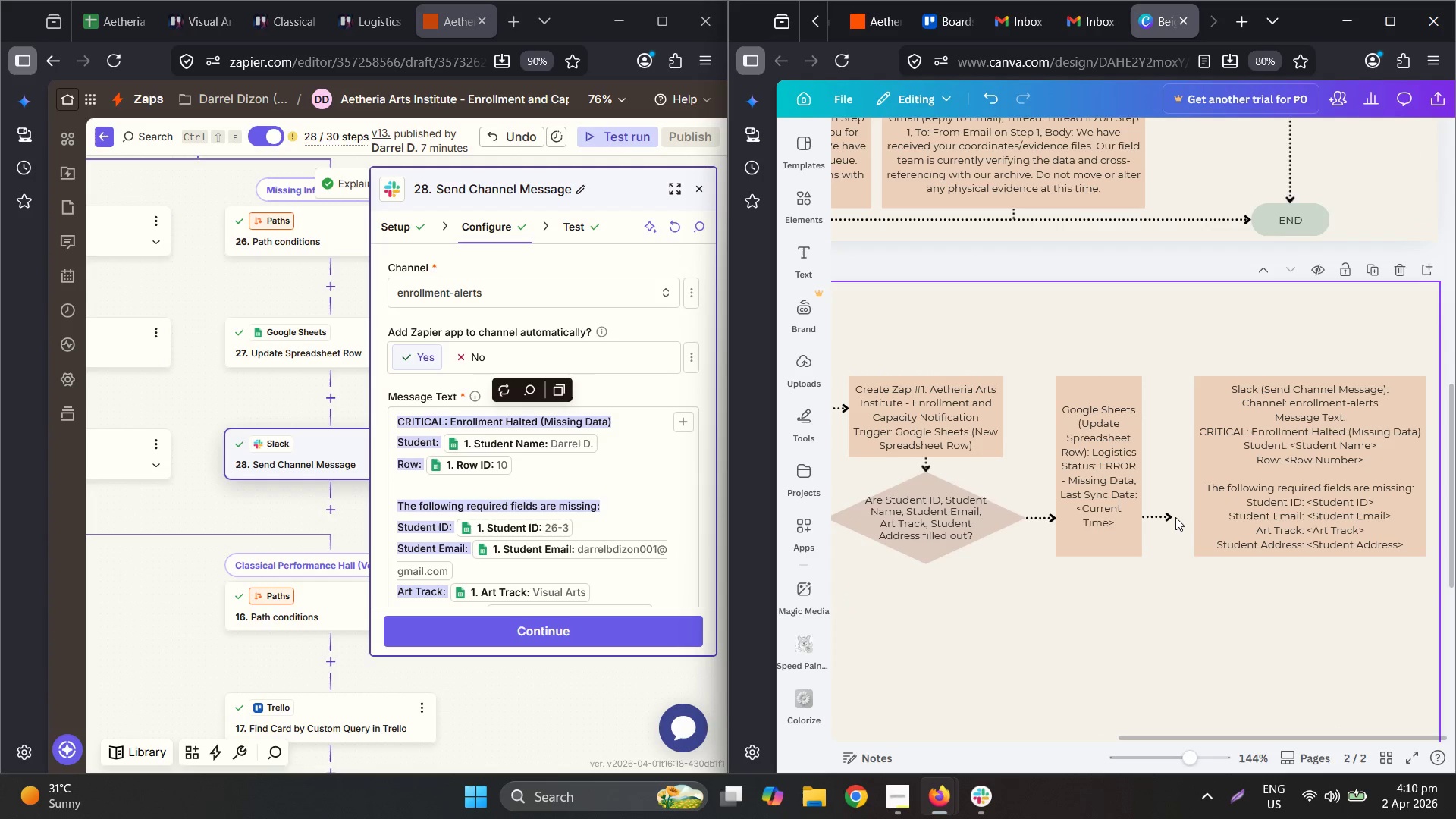 
left_click_drag(start_coordinate=[1175, 517], to_coordinate=[1179, 517])
 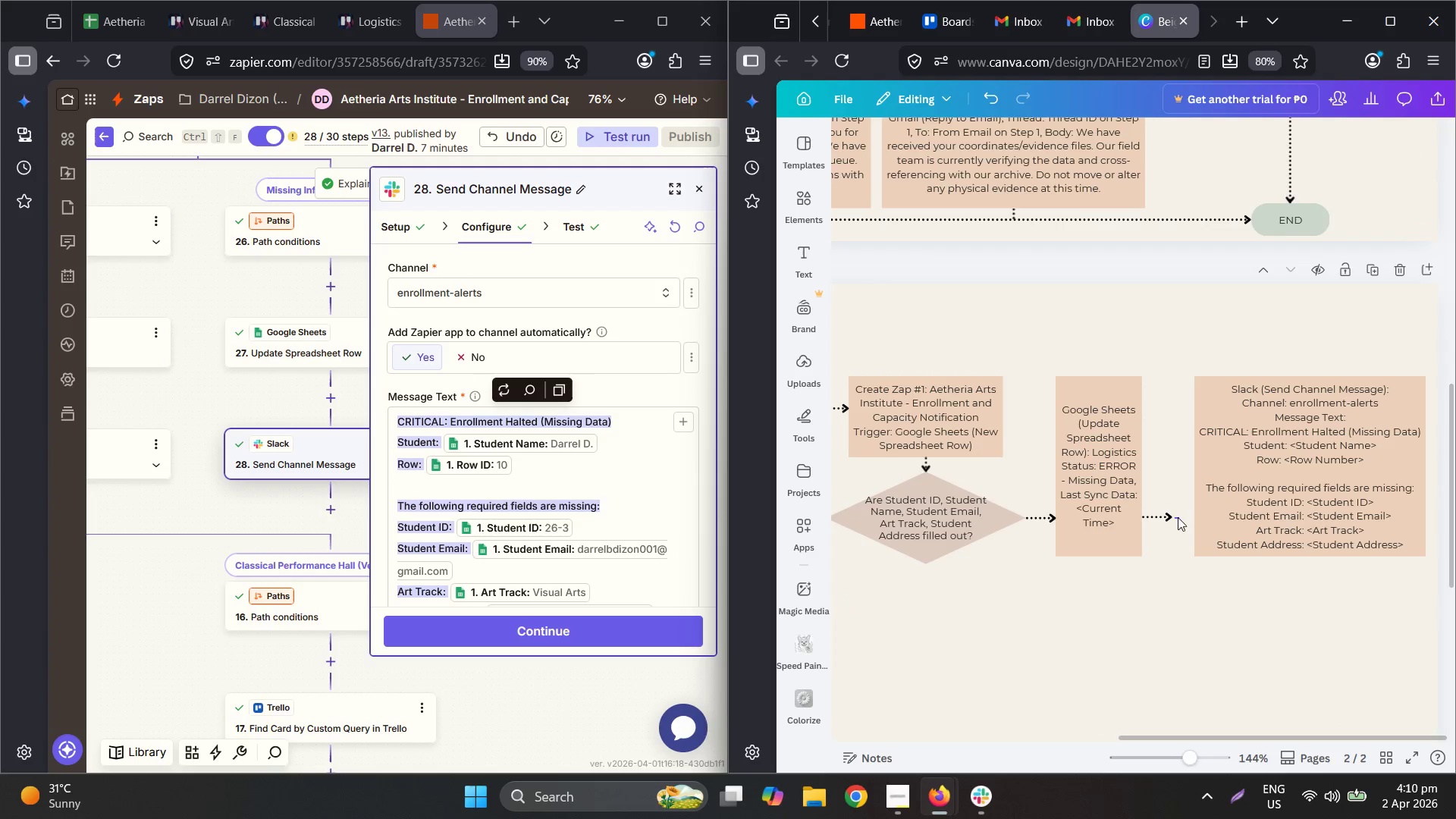 
double_click([1160, 516])
 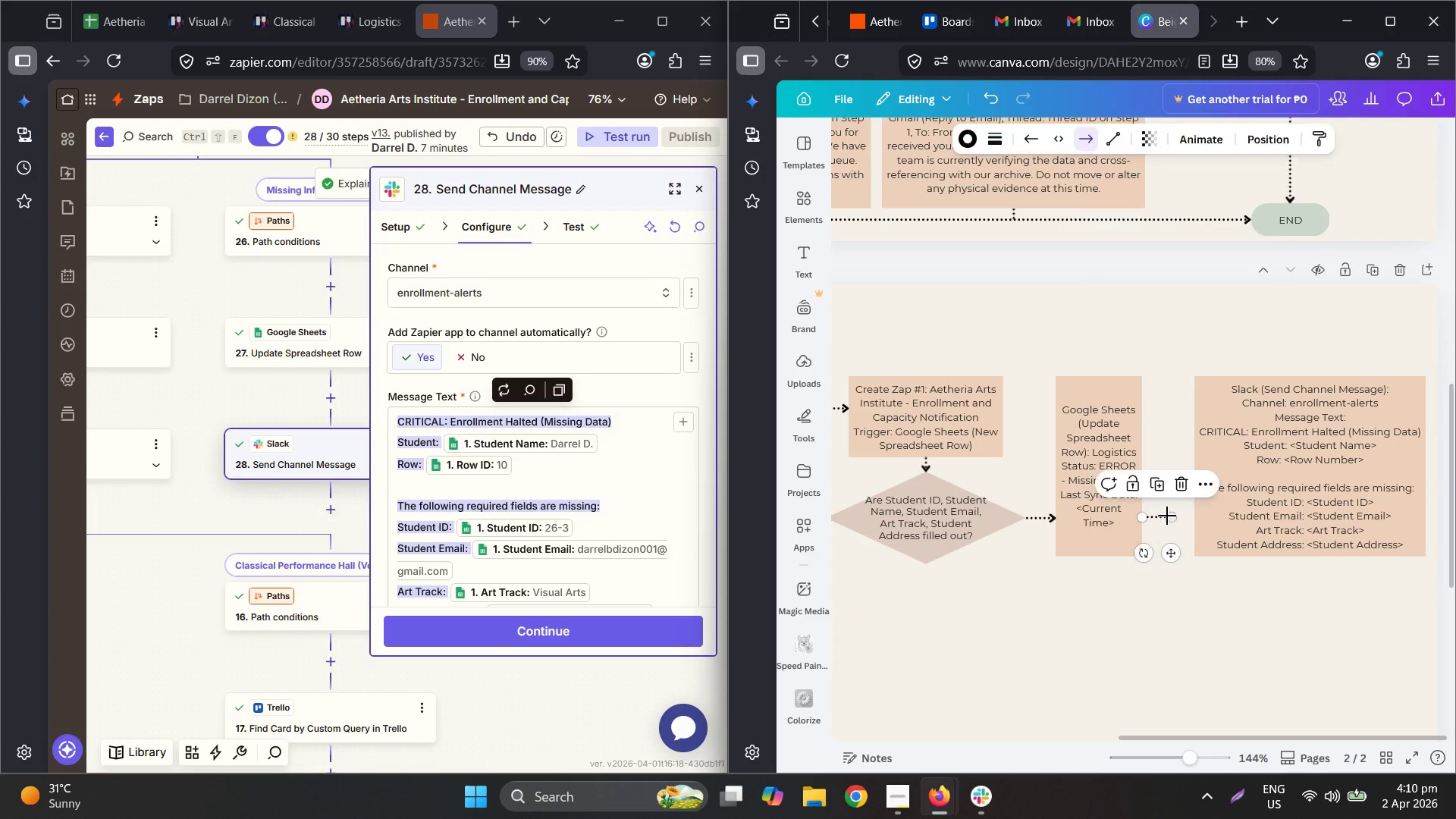 
left_click_drag(start_coordinate=[1169, 516], to_coordinate=[1187, 515])
 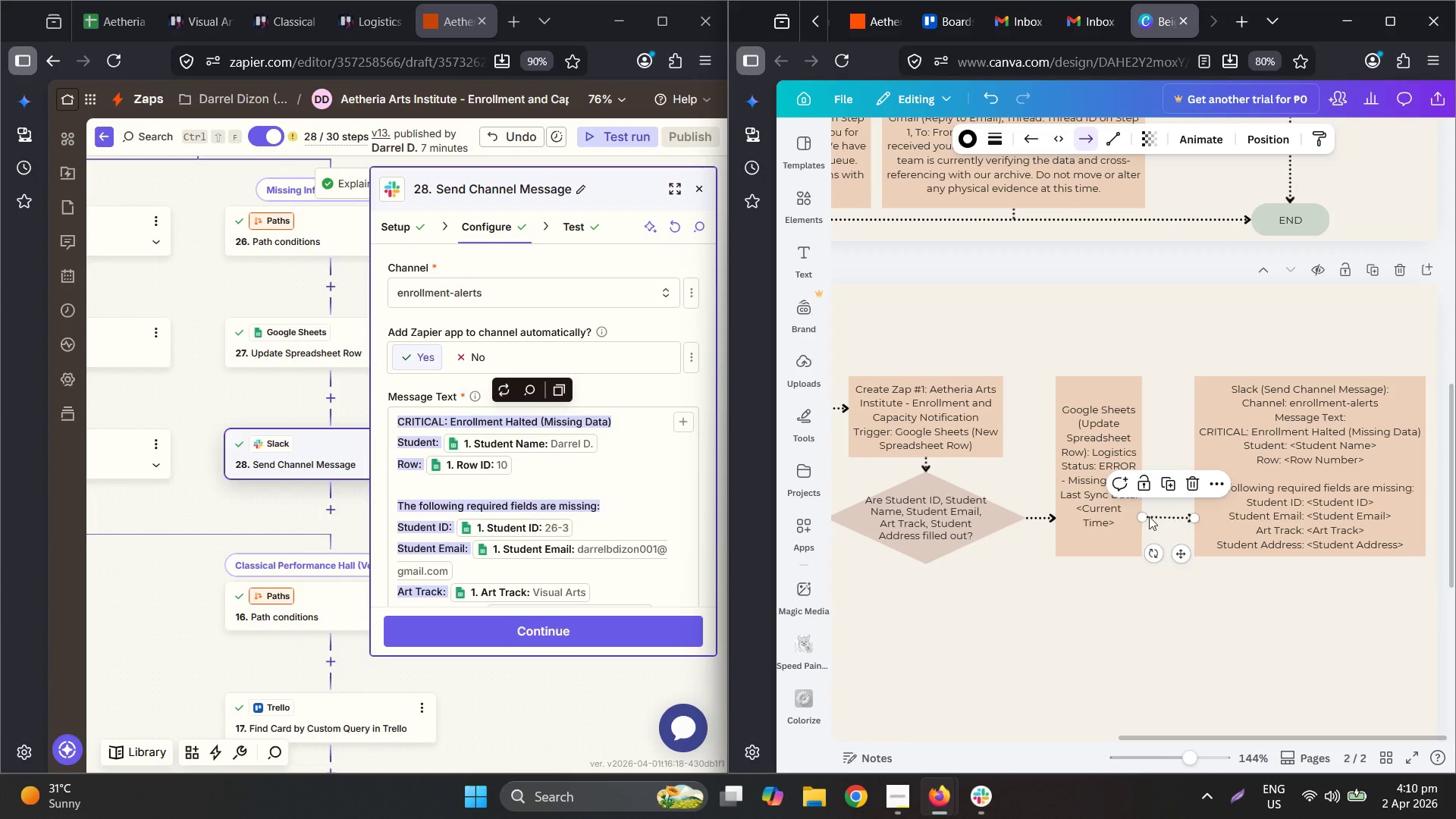 
left_click_drag(start_coordinate=[1141, 516], to_coordinate=[1141, 472])
 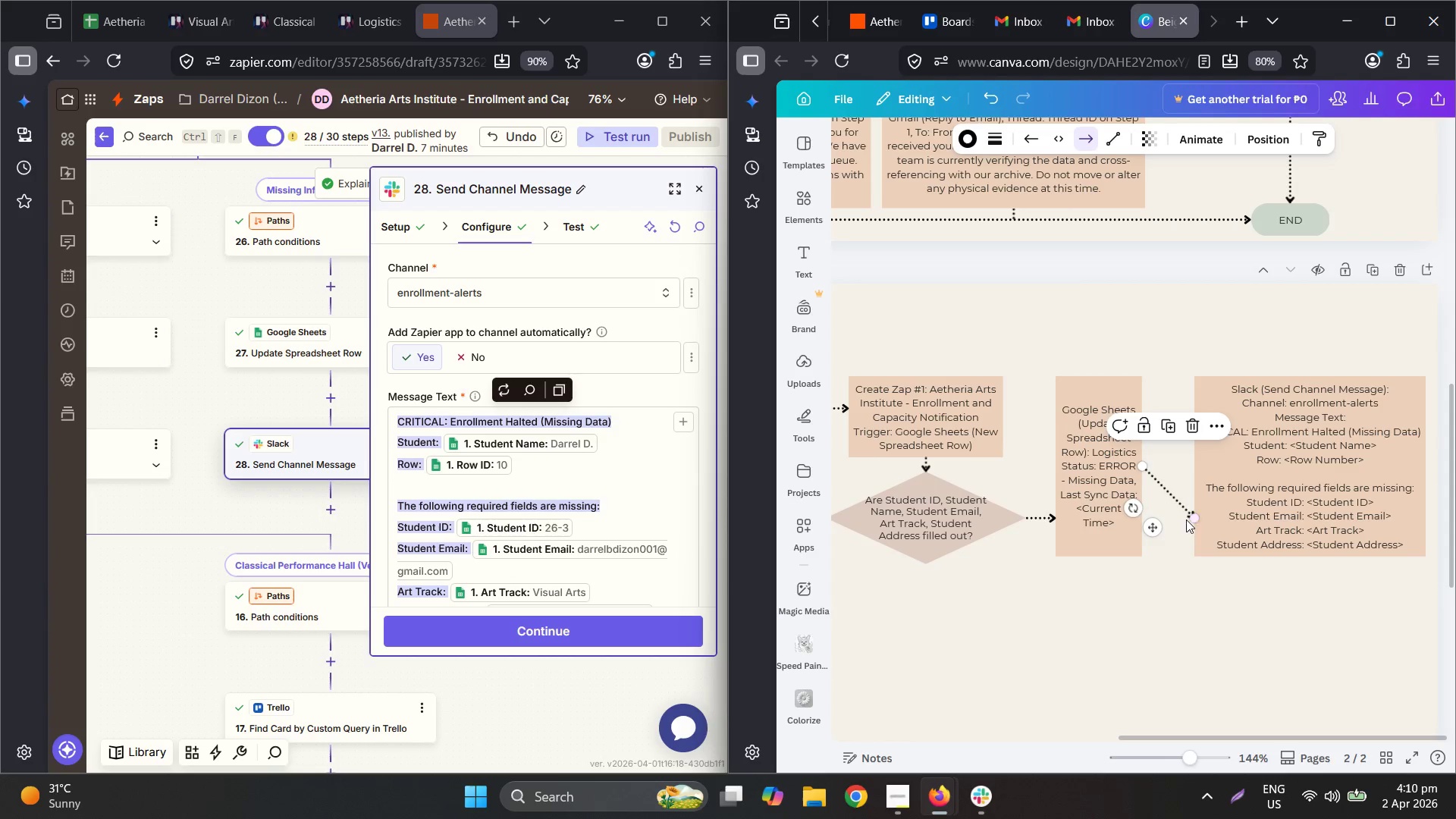 
left_click_drag(start_coordinate=[1193, 517], to_coordinate=[1199, 469])
 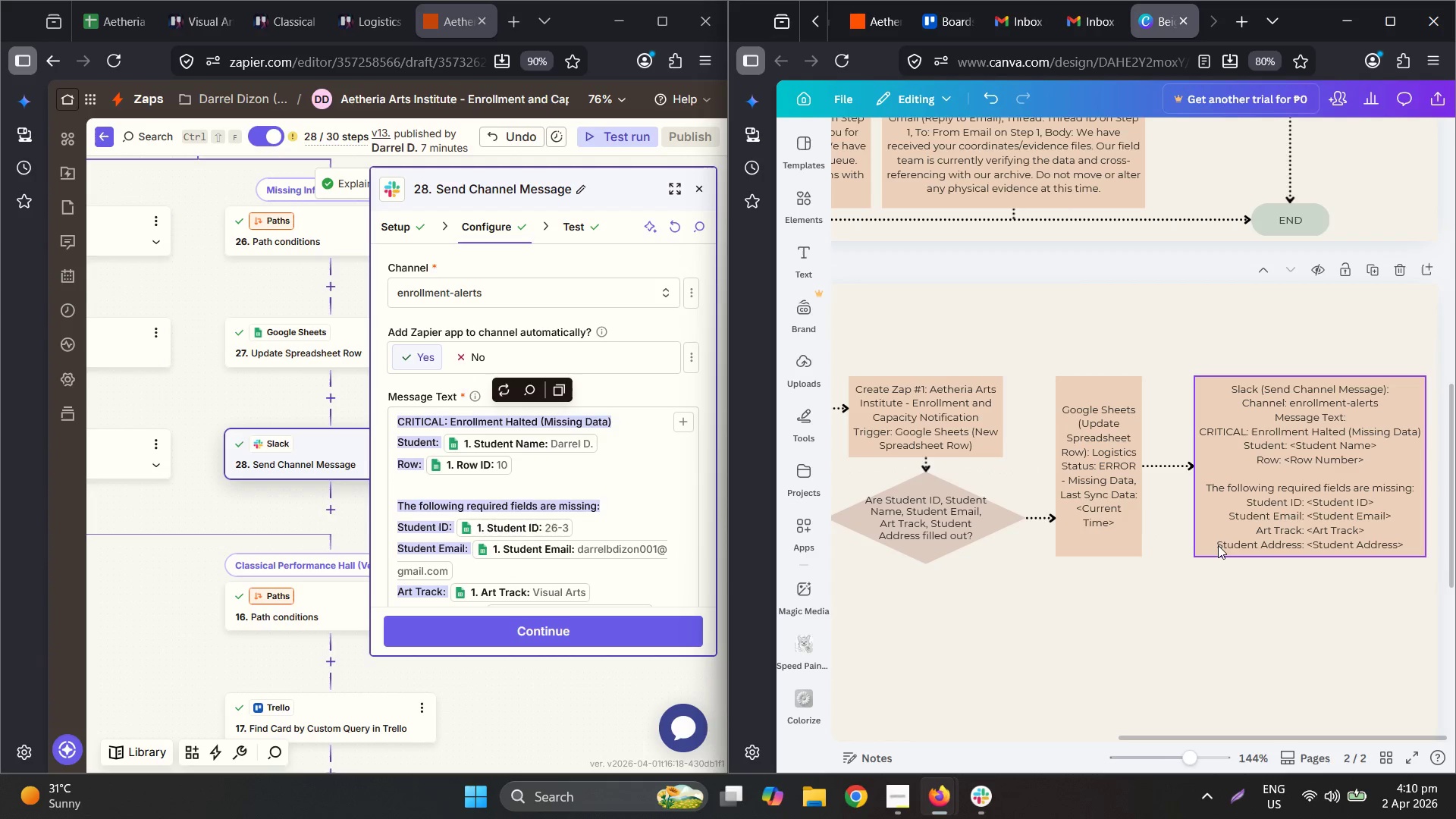 
key(Control+ControlLeft)
 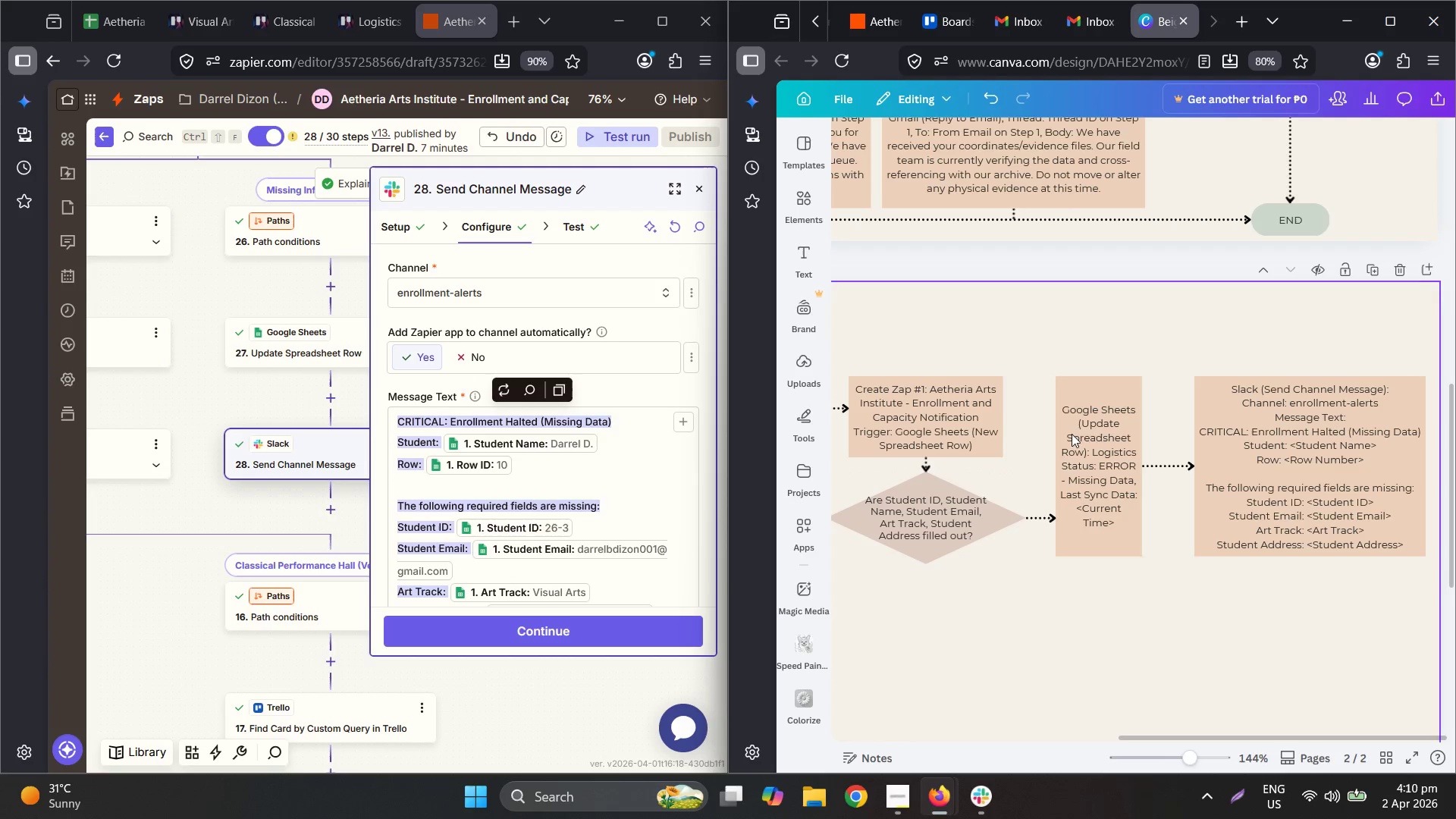 
left_click_drag(start_coordinate=[1087, 428], to_coordinate=[1095, 429])
 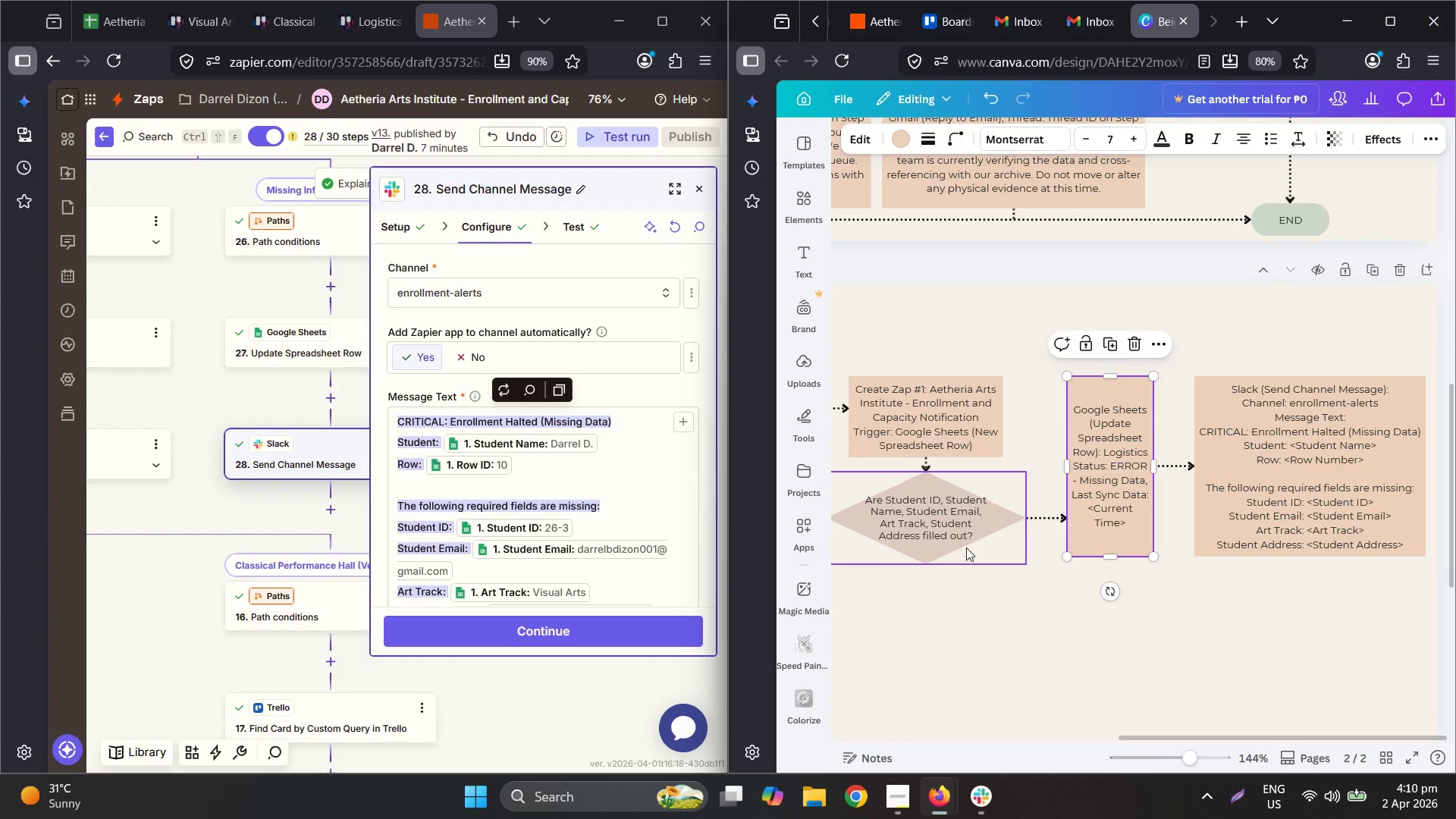 
left_click_drag(start_coordinate=[946, 533], to_coordinate=[958, 533])
 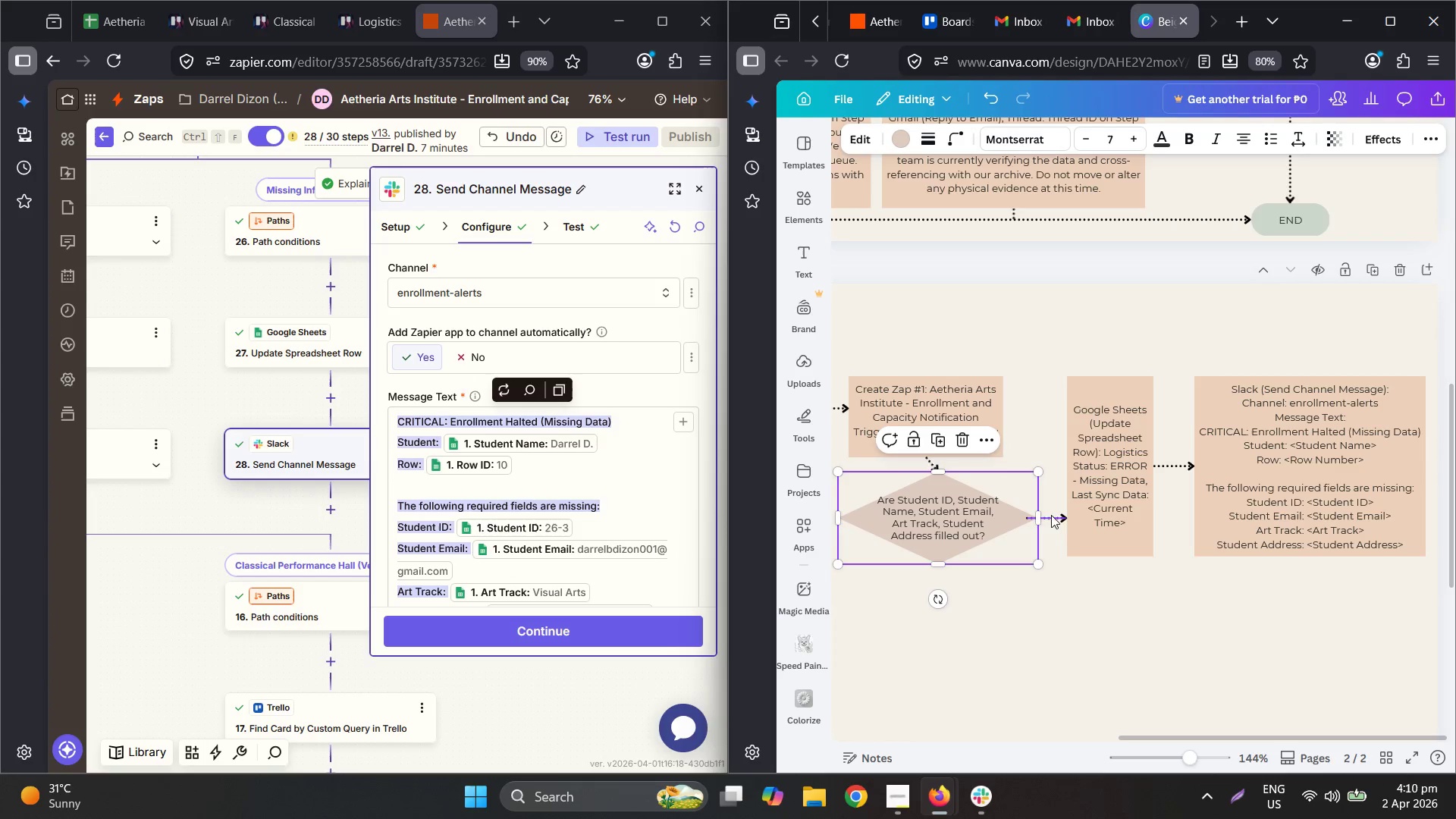 
left_click([1055, 518])
 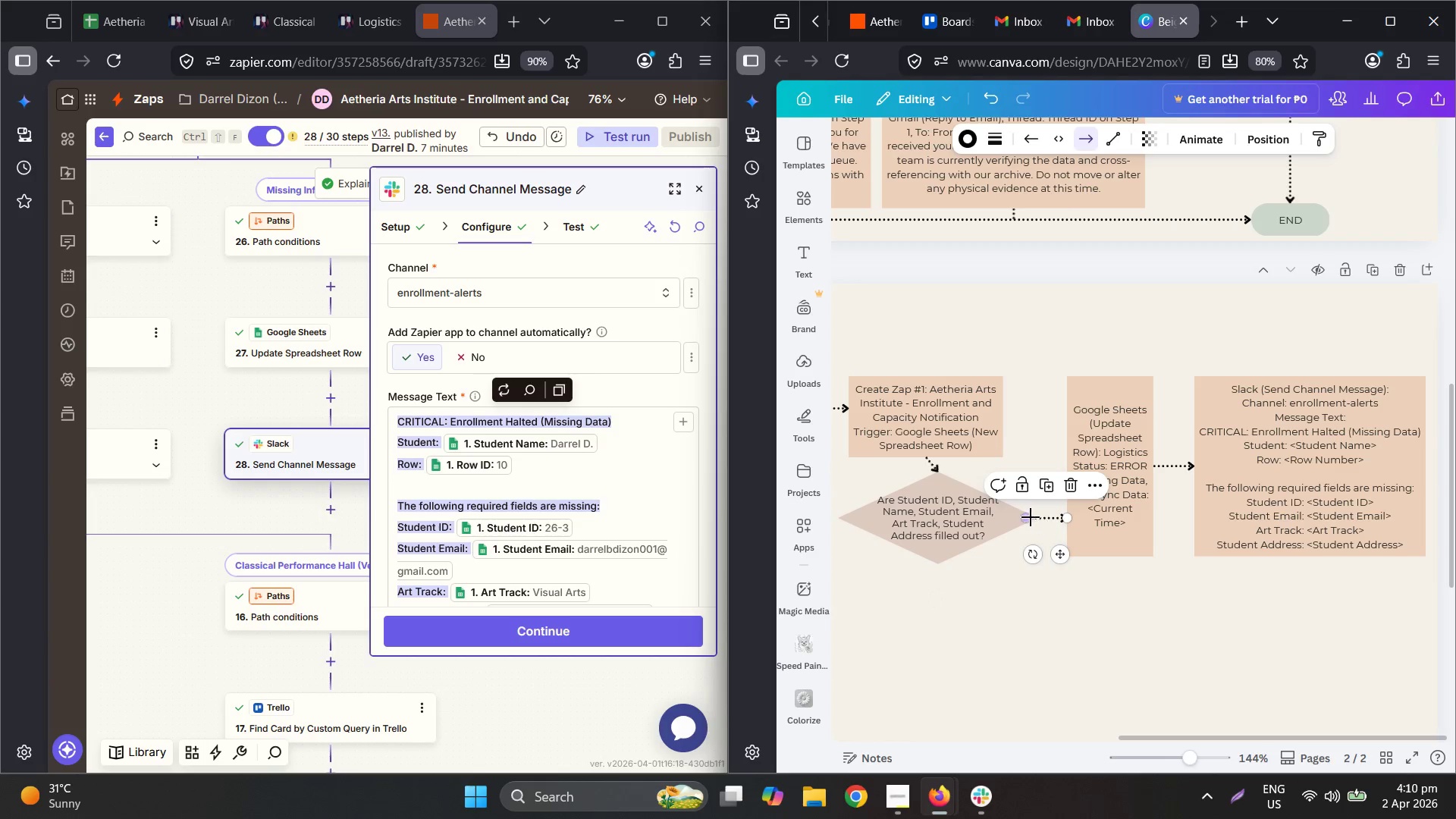 
left_click_drag(start_coordinate=[1031, 517], to_coordinate=[1038, 517])
 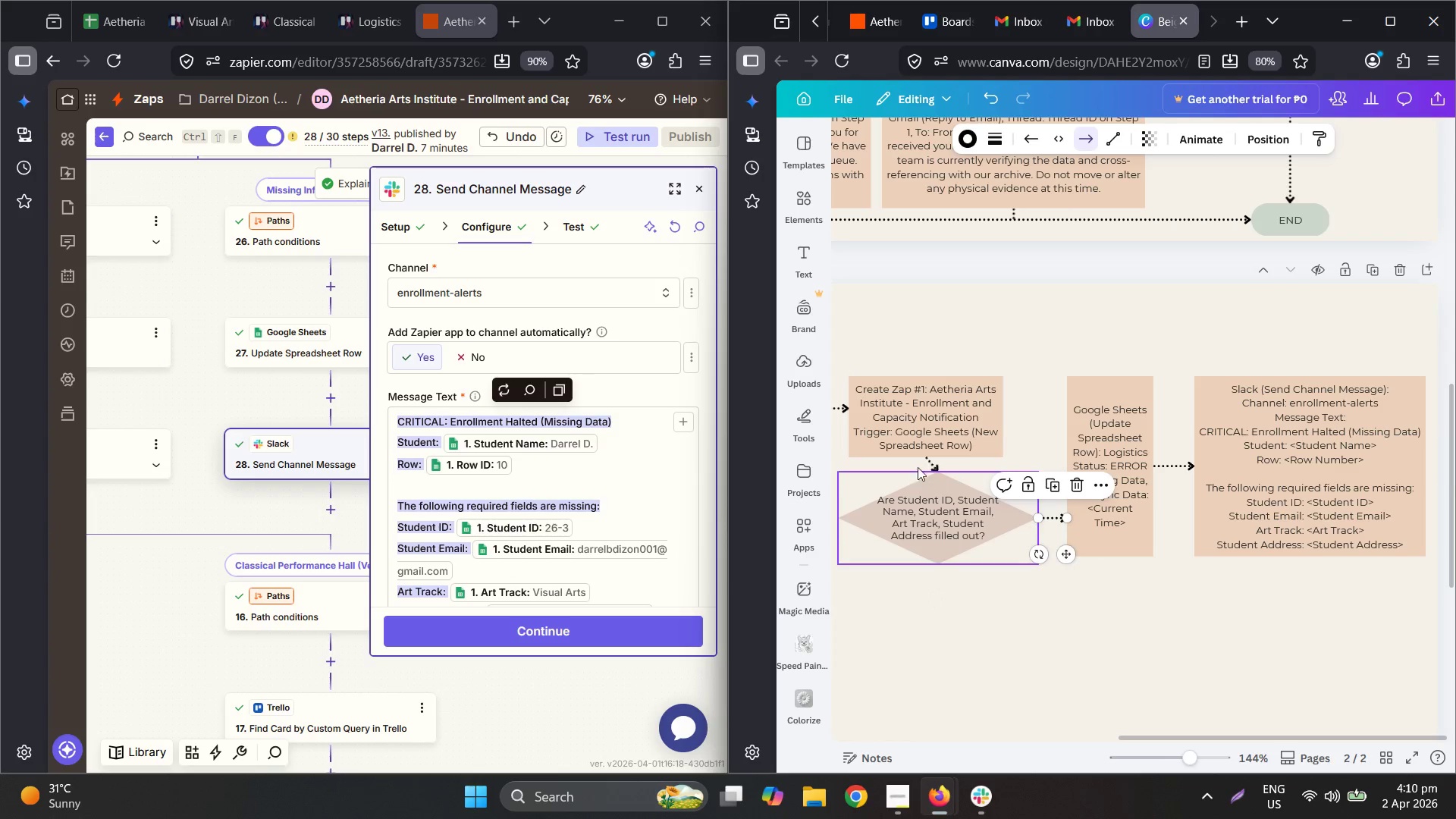 
left_click_drag(start_coordinate=[943, 419], to_coordinate=[957, 417])
 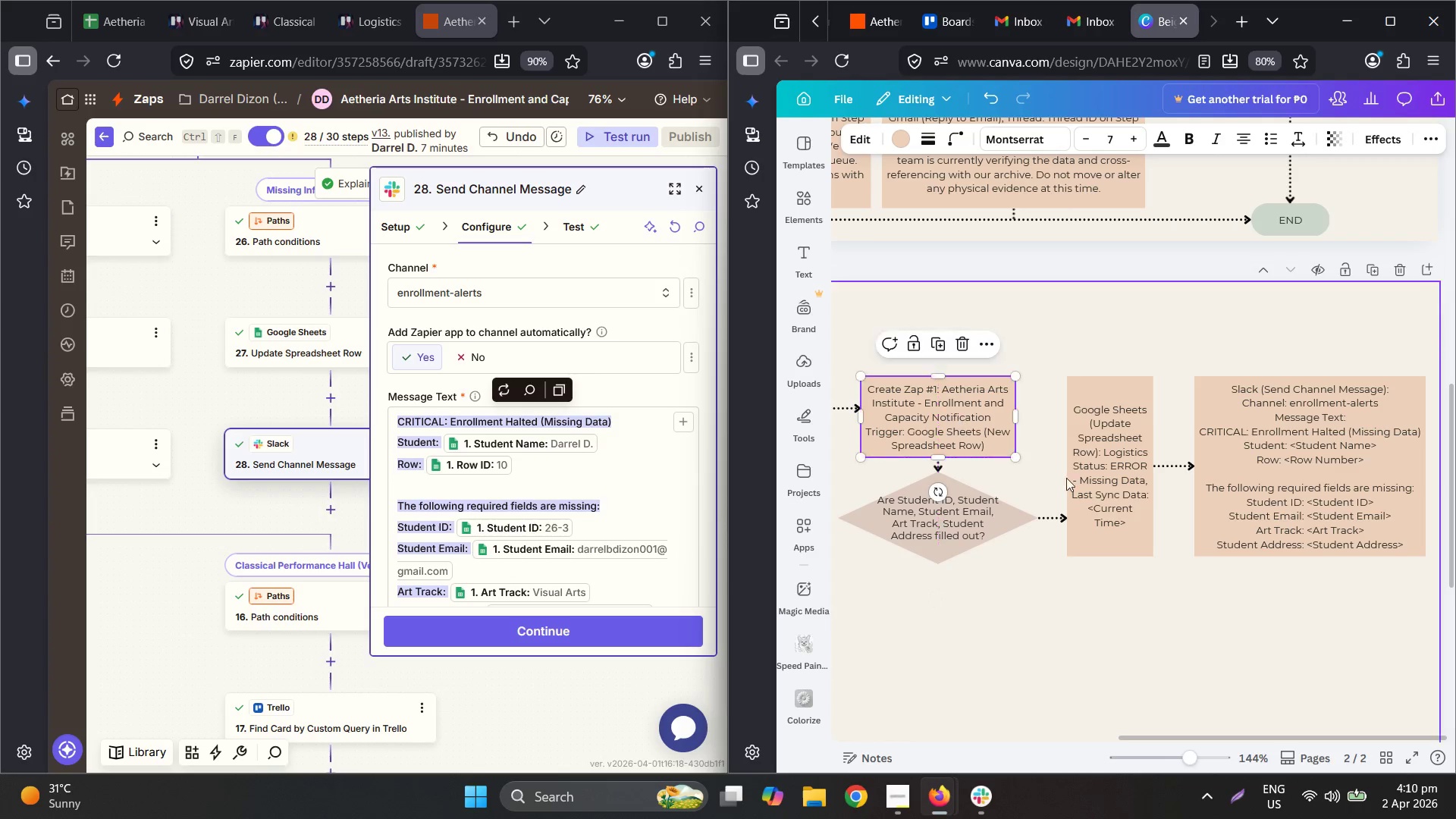 
hold_key(key=ControlLeft, duration=1.09)
scroll: coordinate [1141, 573], scroll_direction: down, amount: 2.0
 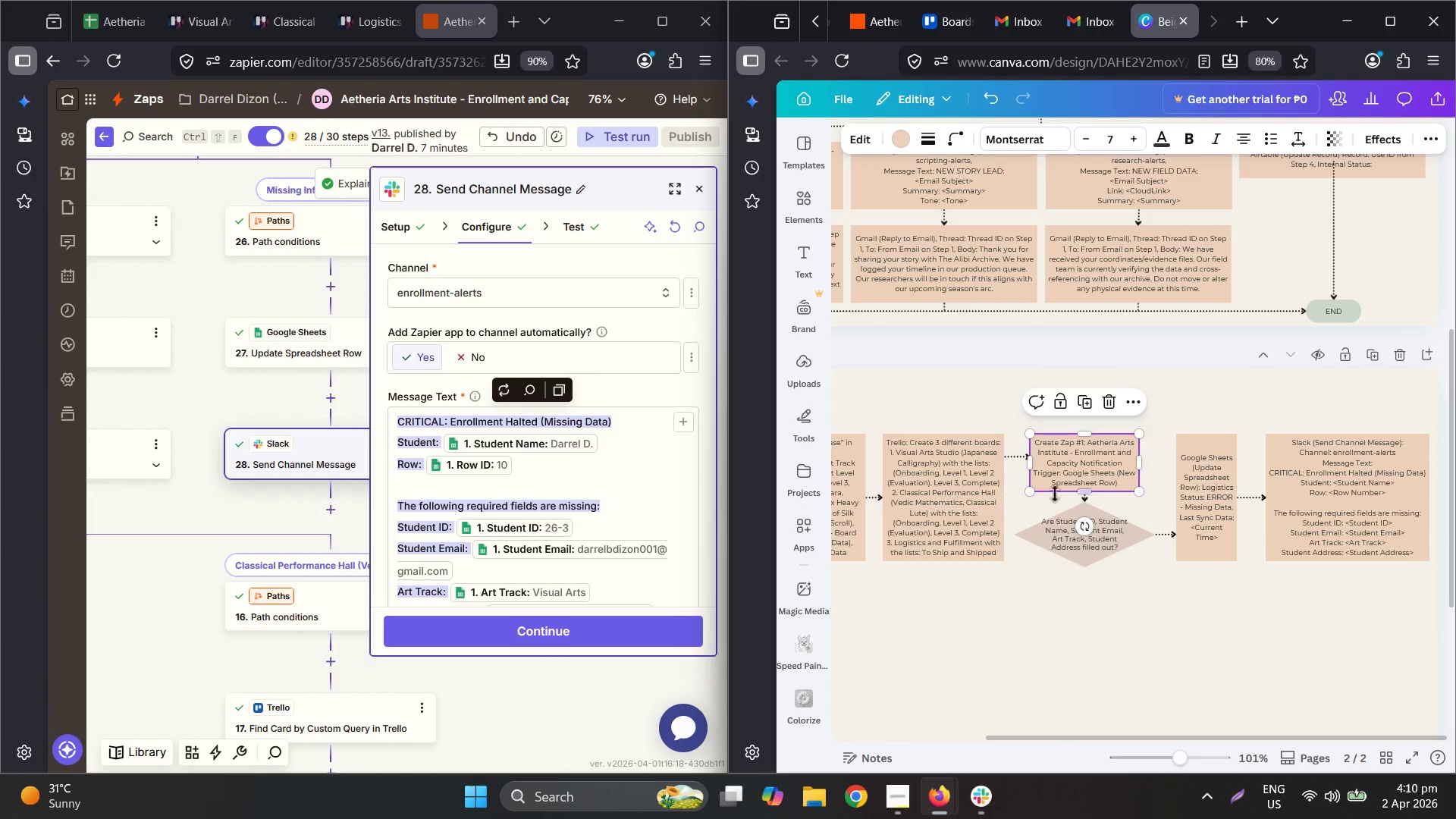 
left_click_drag(start_coordinate=[944, 513], to_coordinate=[951, 513])
 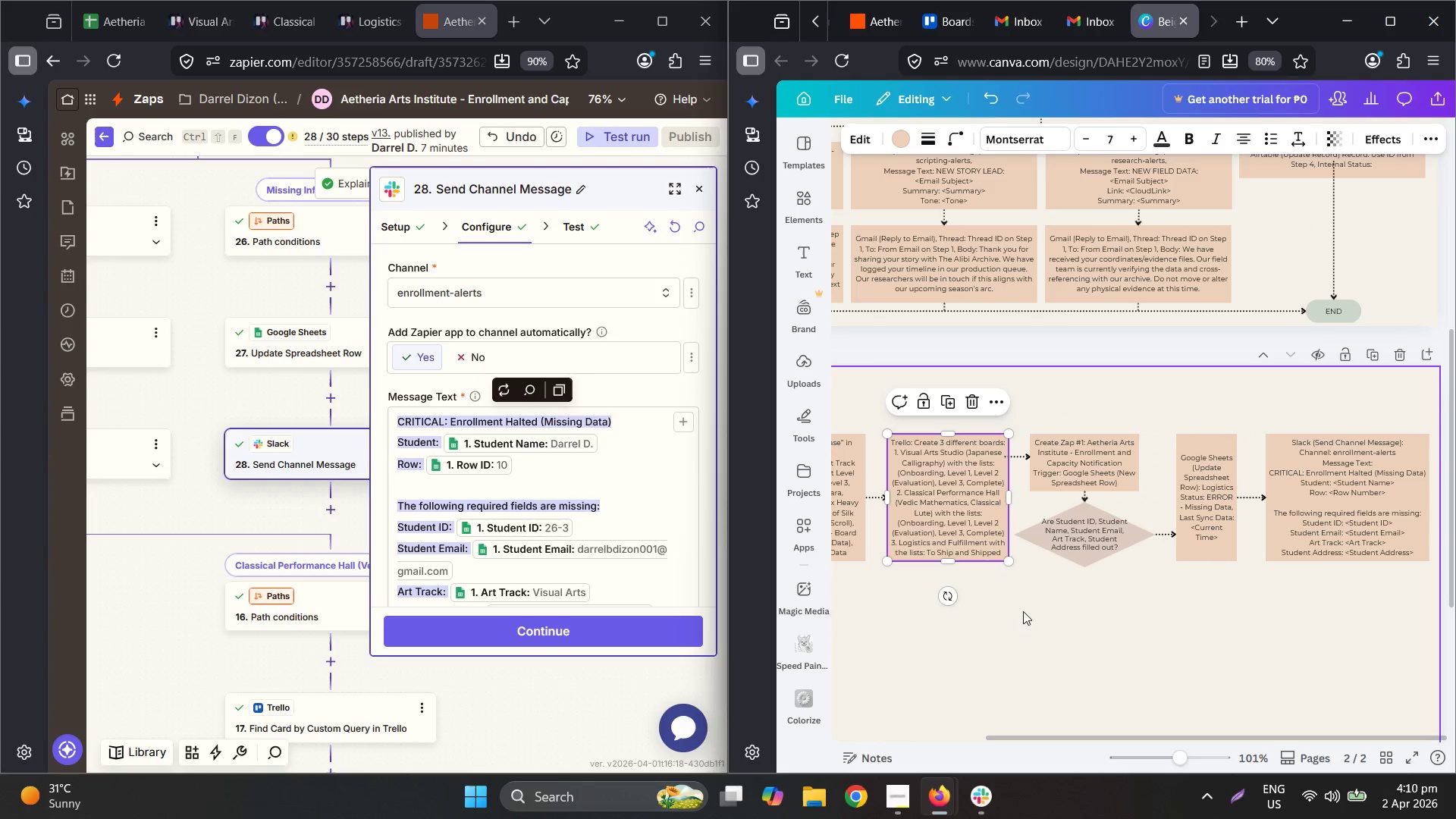 
hold_key(key=ControlLeft, duration=0.67)
scroll: coordinate [1065, 560], scroll_direction: up, amount: 3.0
 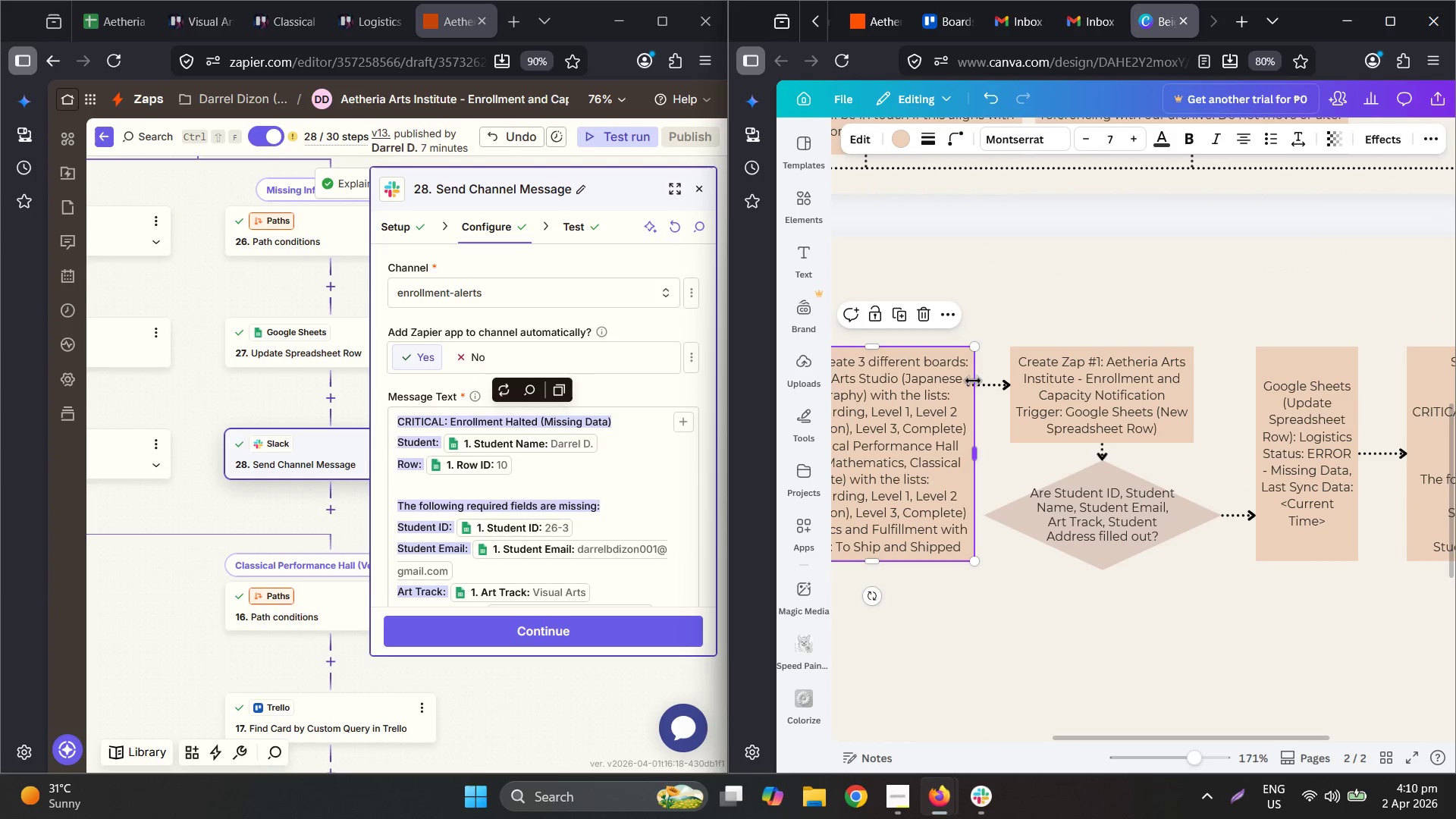 
left_click([986, 388])
 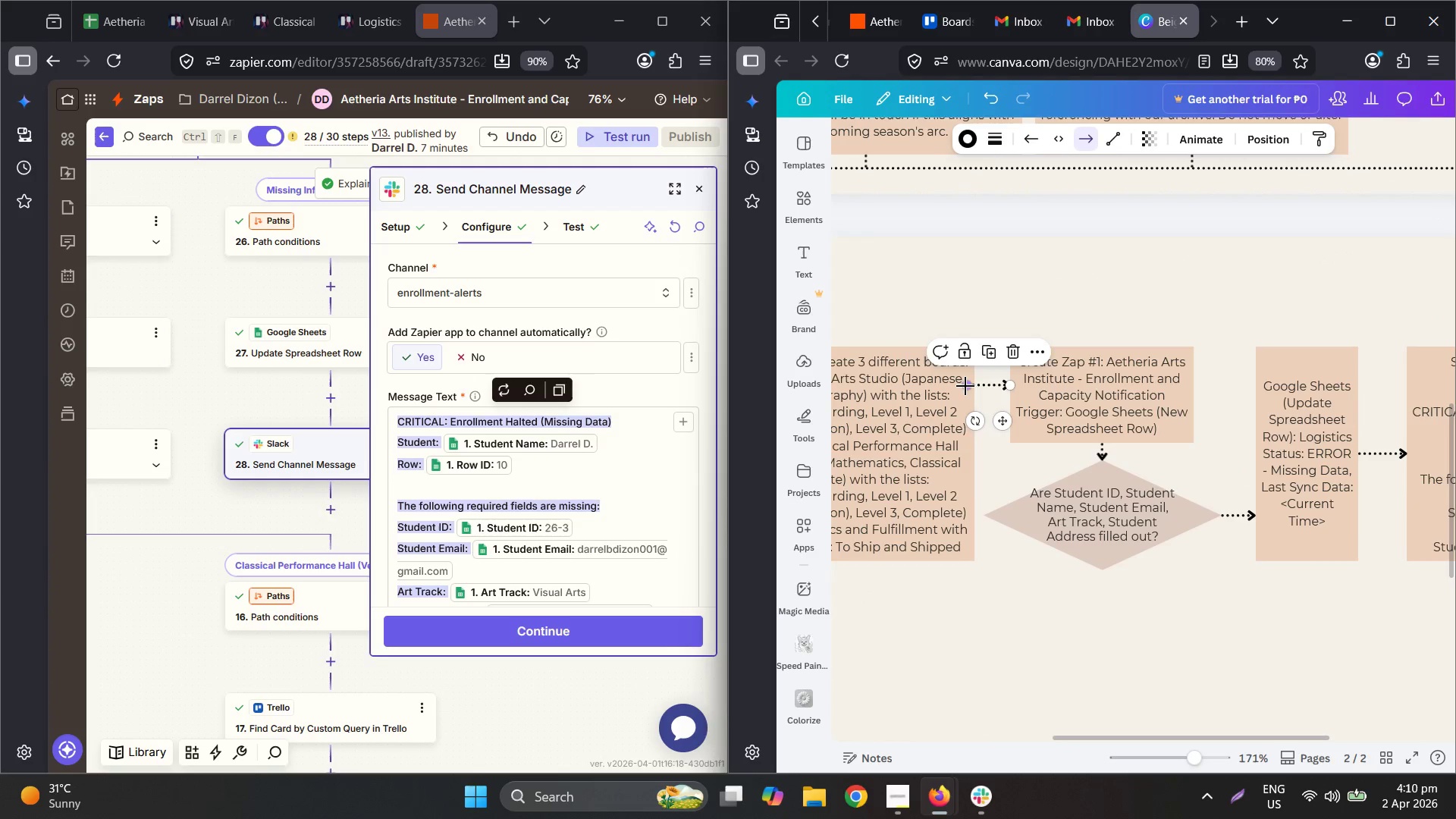 
left_click_drag(start_coordinate=[965, 385], to_coordinate=[974, 385])
 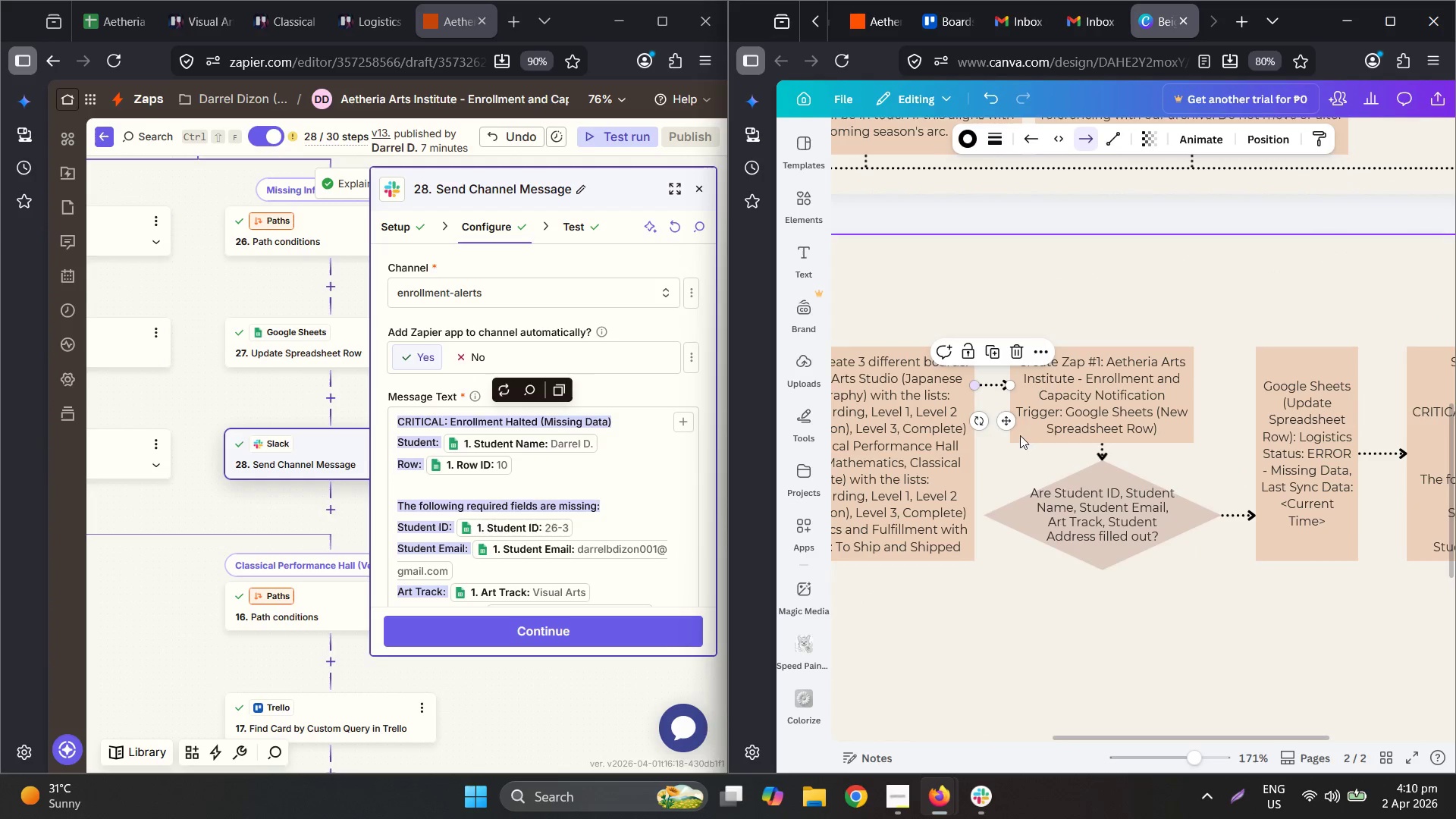 
hold_key(key=ControlLeft, duration=1.62)
scroll: coordinate [1087, 585], scroll_direction: down, amount: 5.0
 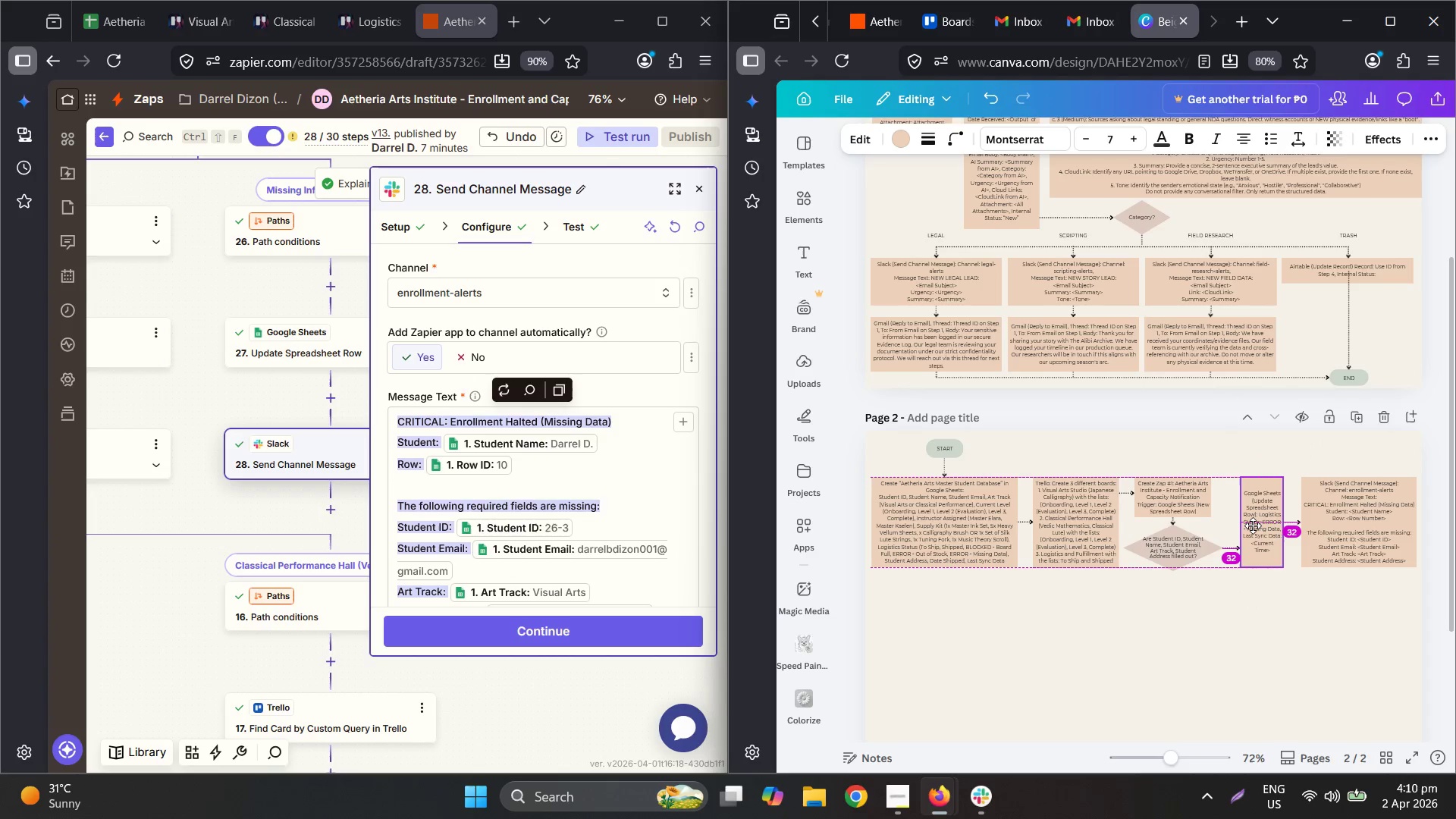 
left_click([1305, 623])
 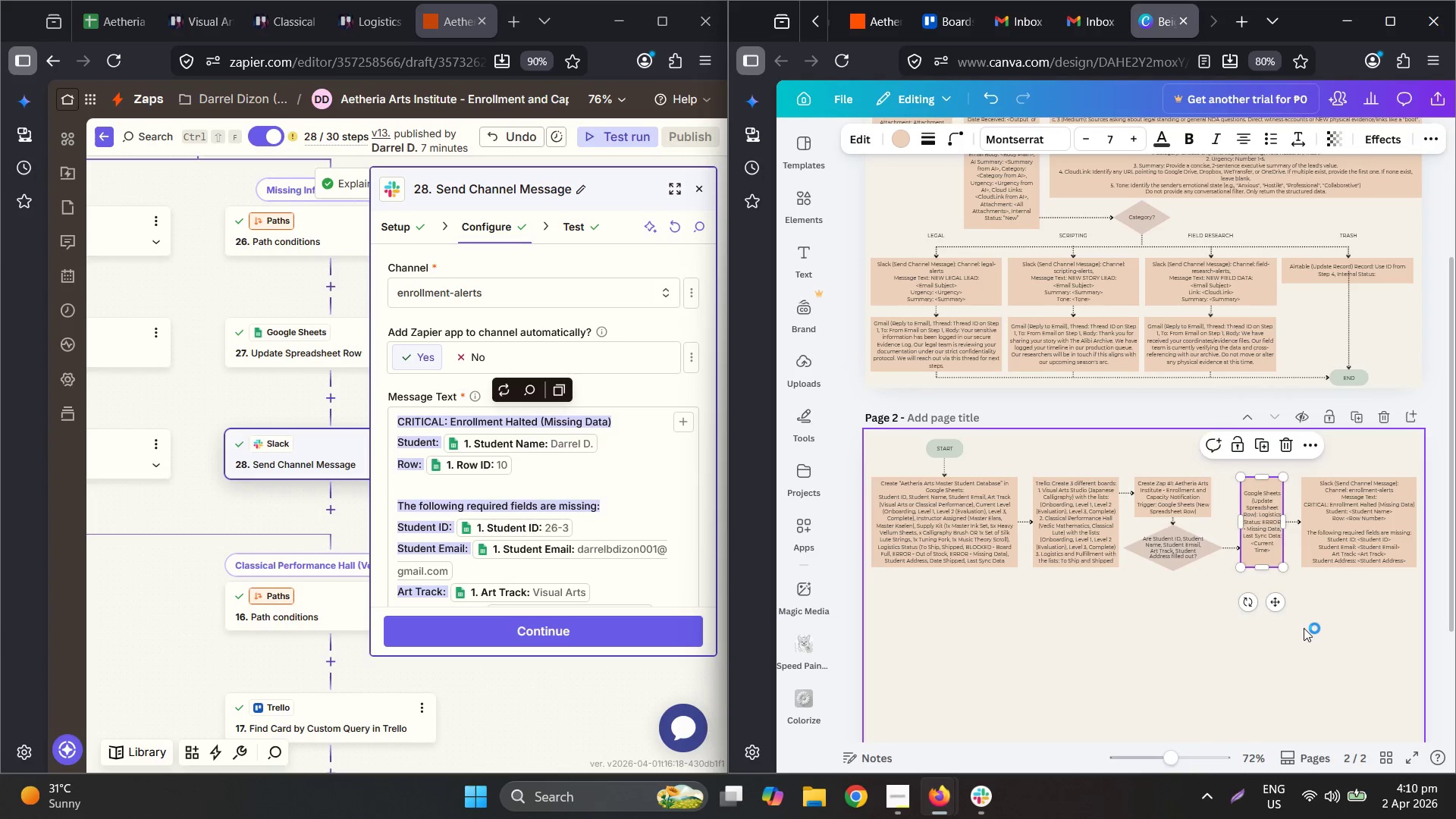 
hold_key(key=ControlLeft, duration=3.55)
scroll: coordinate [1328, 555], scroll_direction: up, amount: 2.0
 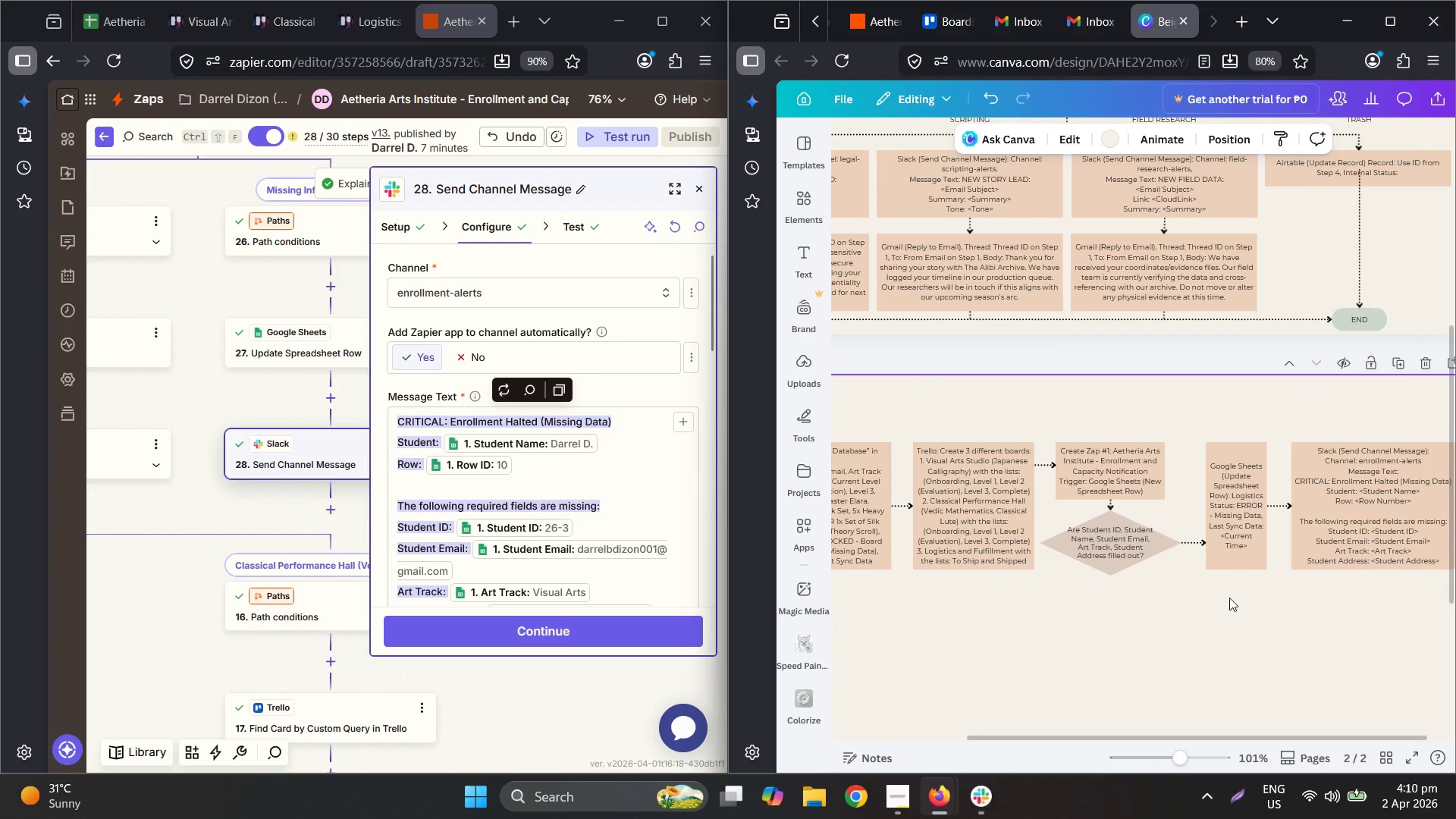 
scroll: coordinate [1267, 568], scroll_direction: down, amount: 3.0
 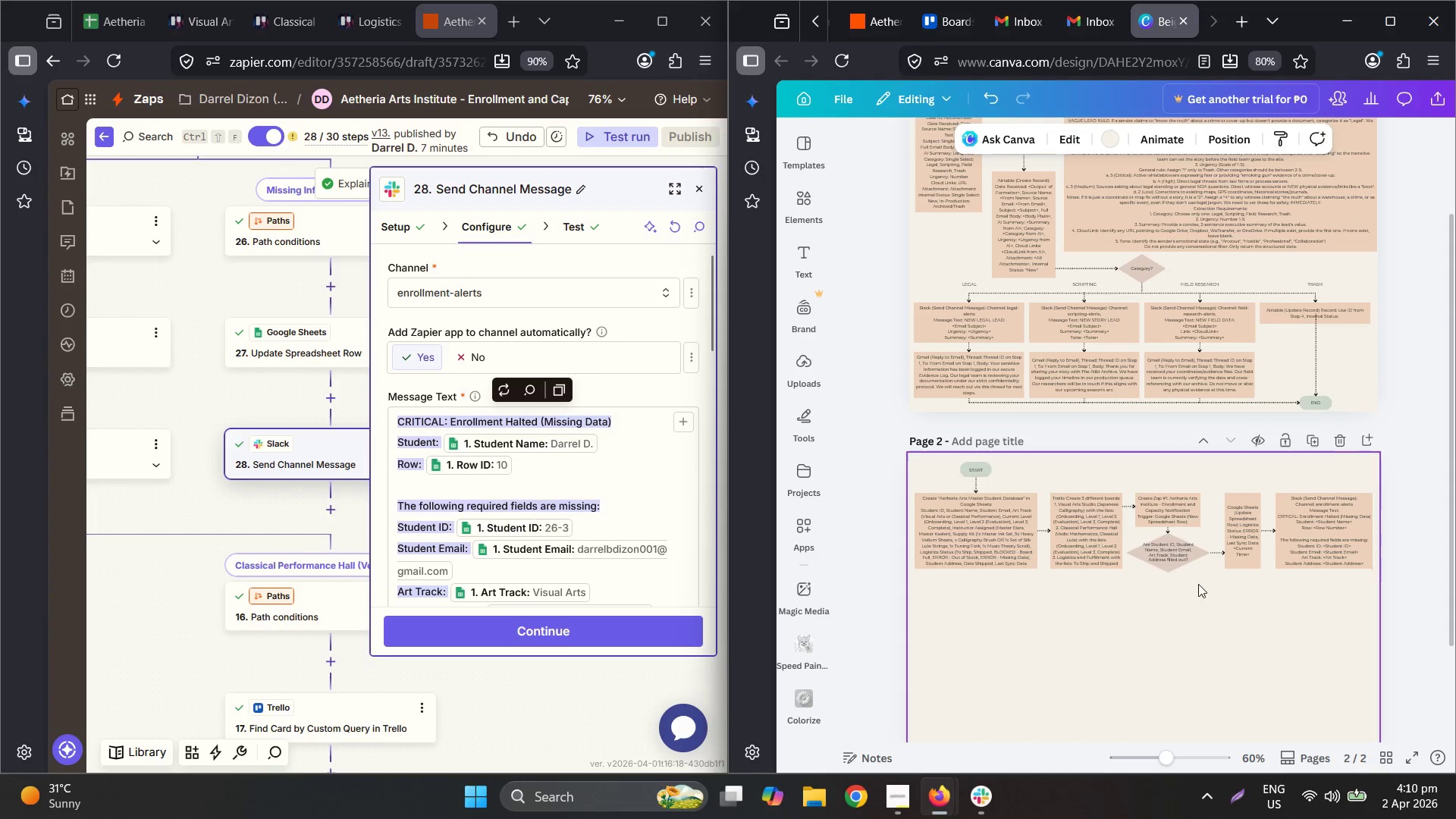 
hold_key(key=ControlLeft, duration=1.23)
scroll: coordinate [1006, 591], scroll_direction: up, amount: 5.0
 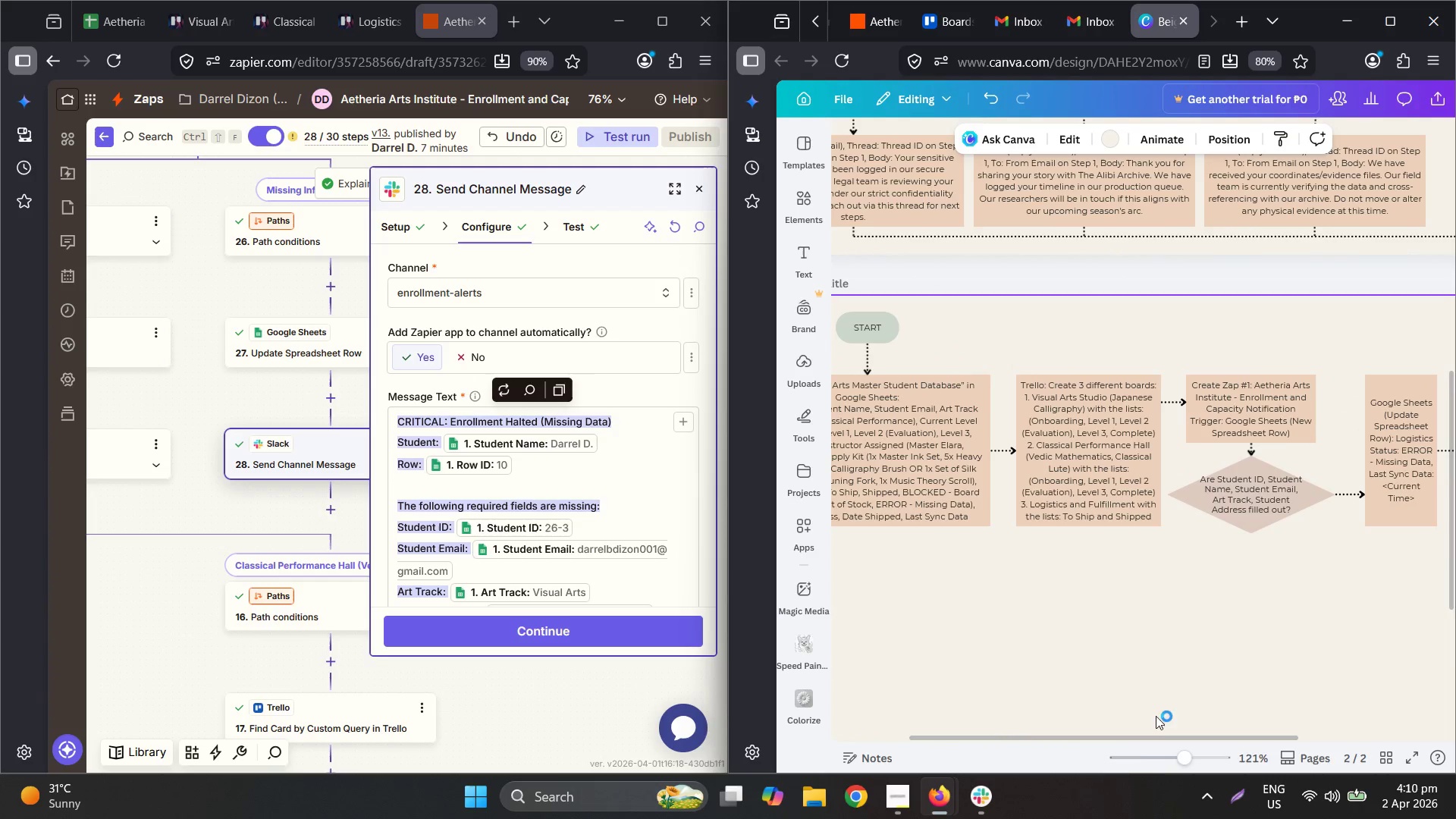 
left_click_drag(start_coordinate=[1126, 739], to_coordinate=[1279, 732])
 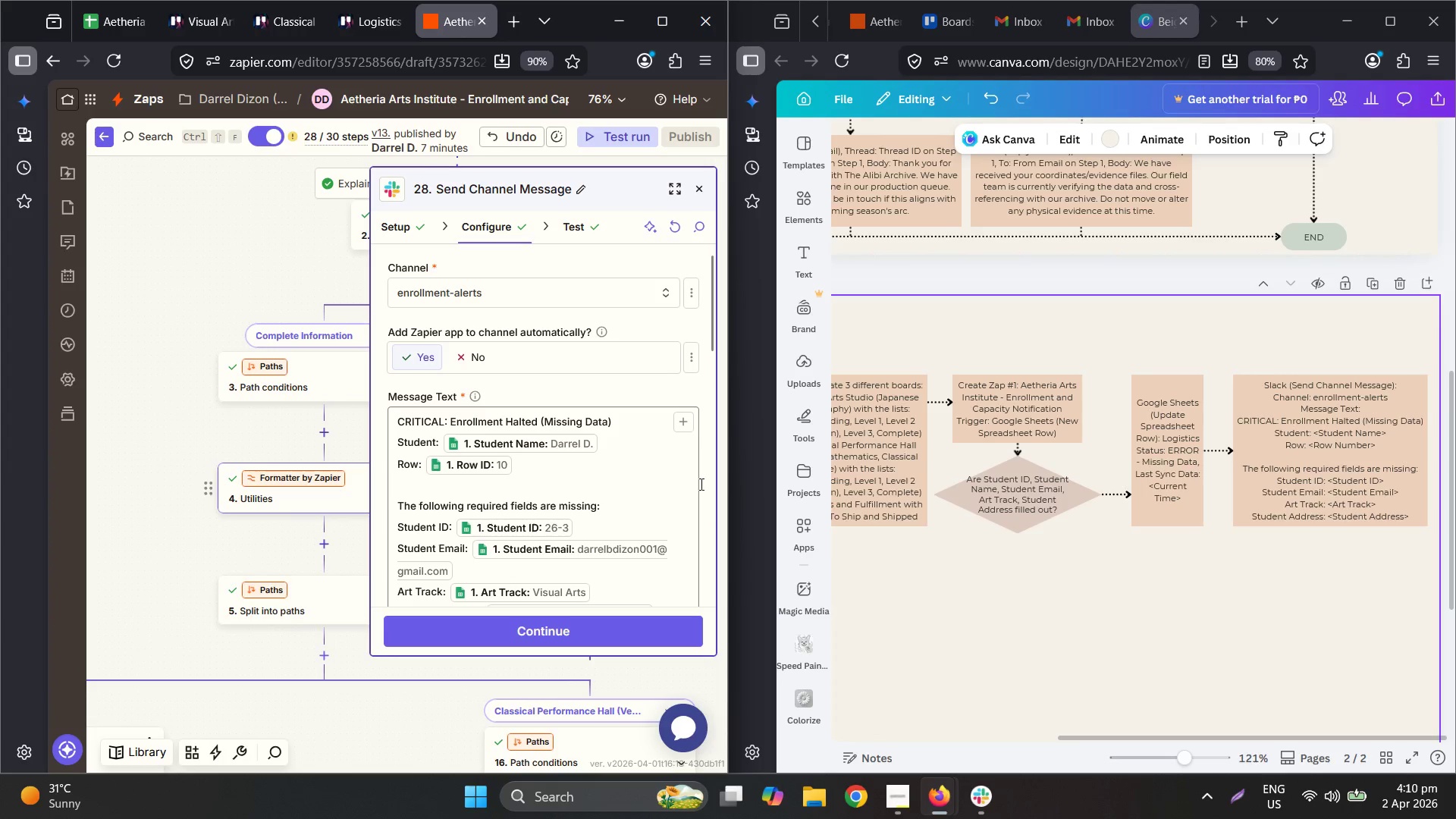 
wait(6.08)
 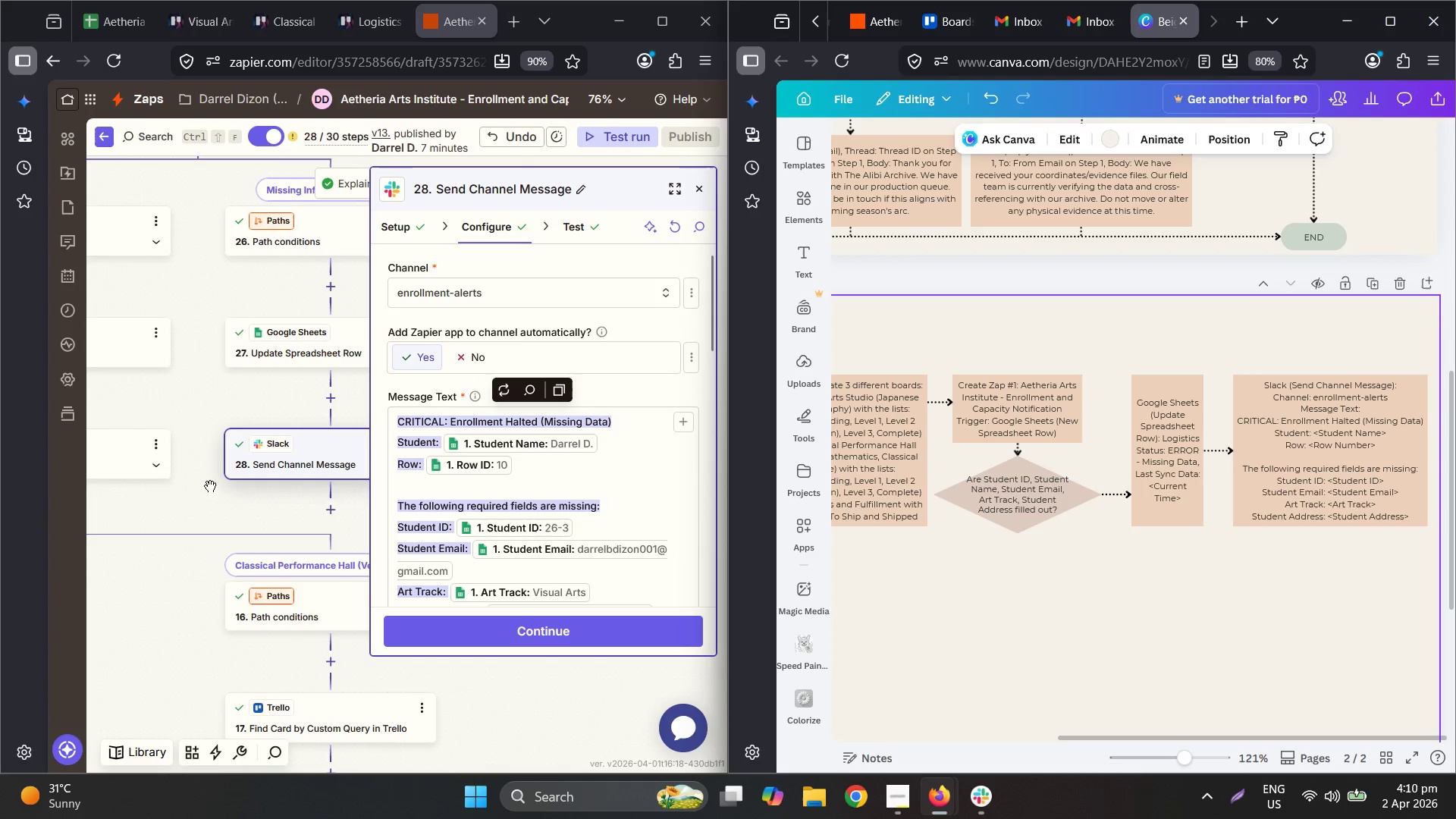 
left_click([323, 503])
 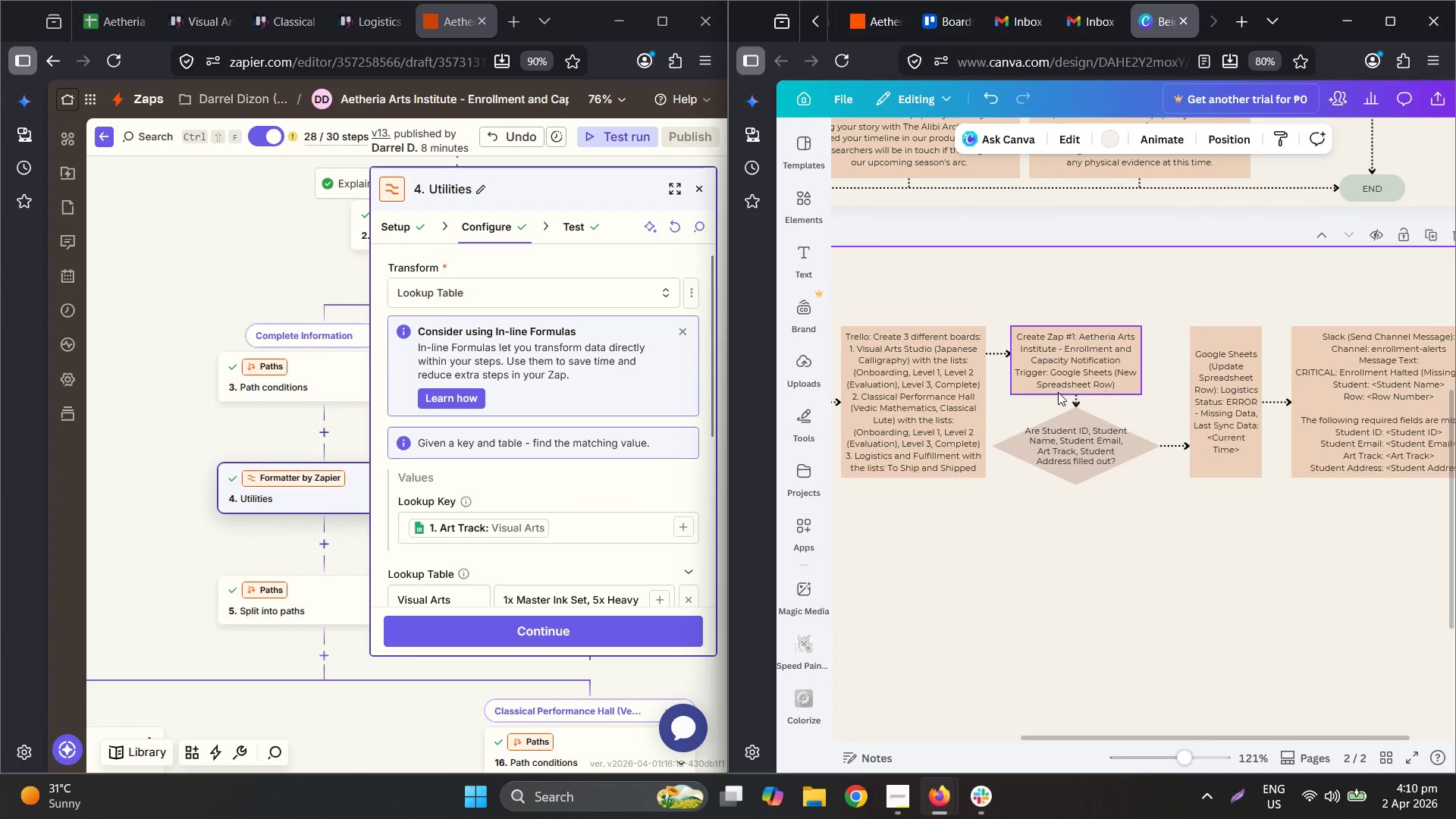 
left_click([1078, 397])
 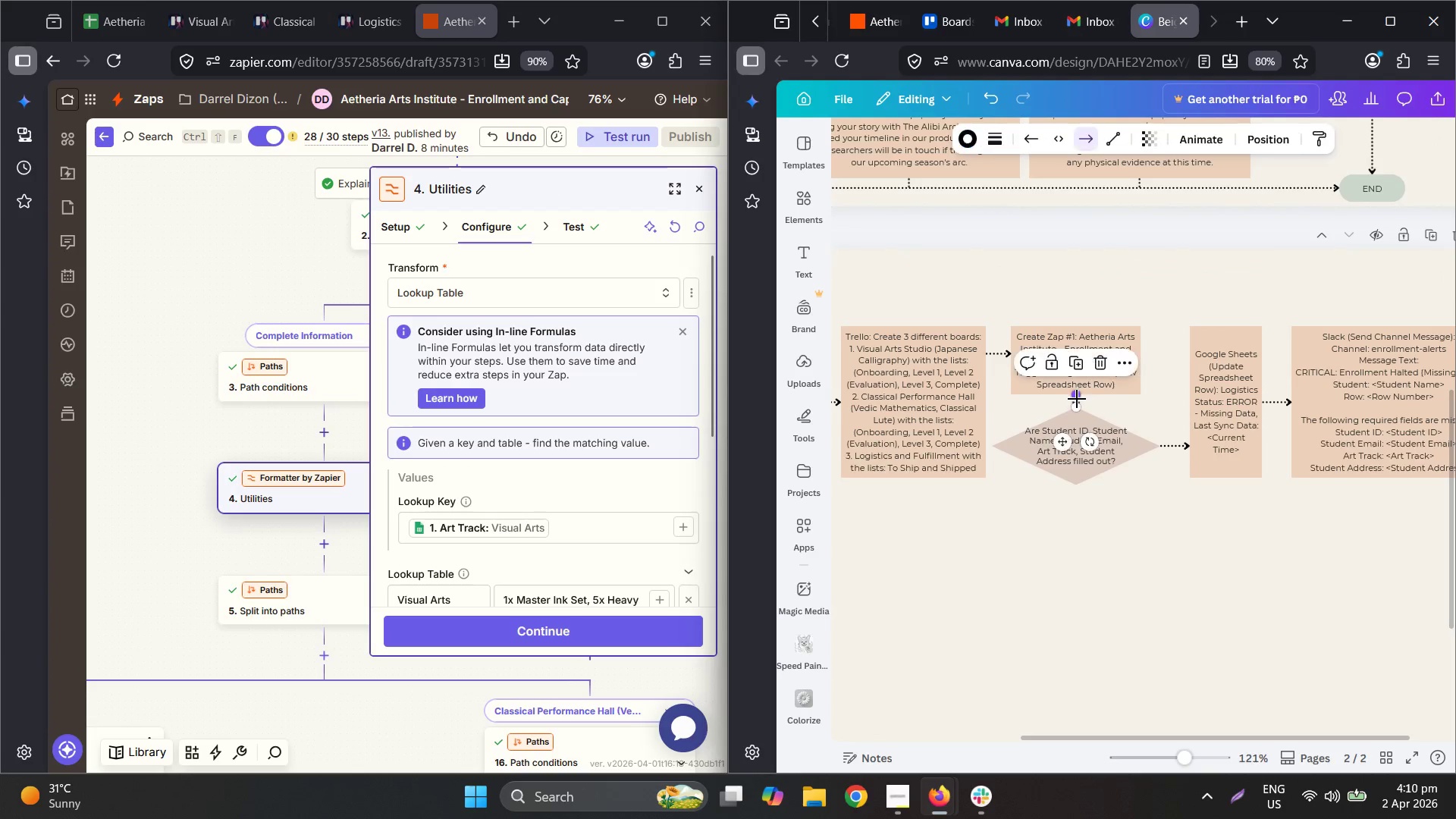 
scroll: coordinate [1090, 379], scroll_direction: up, amount: 6.0
 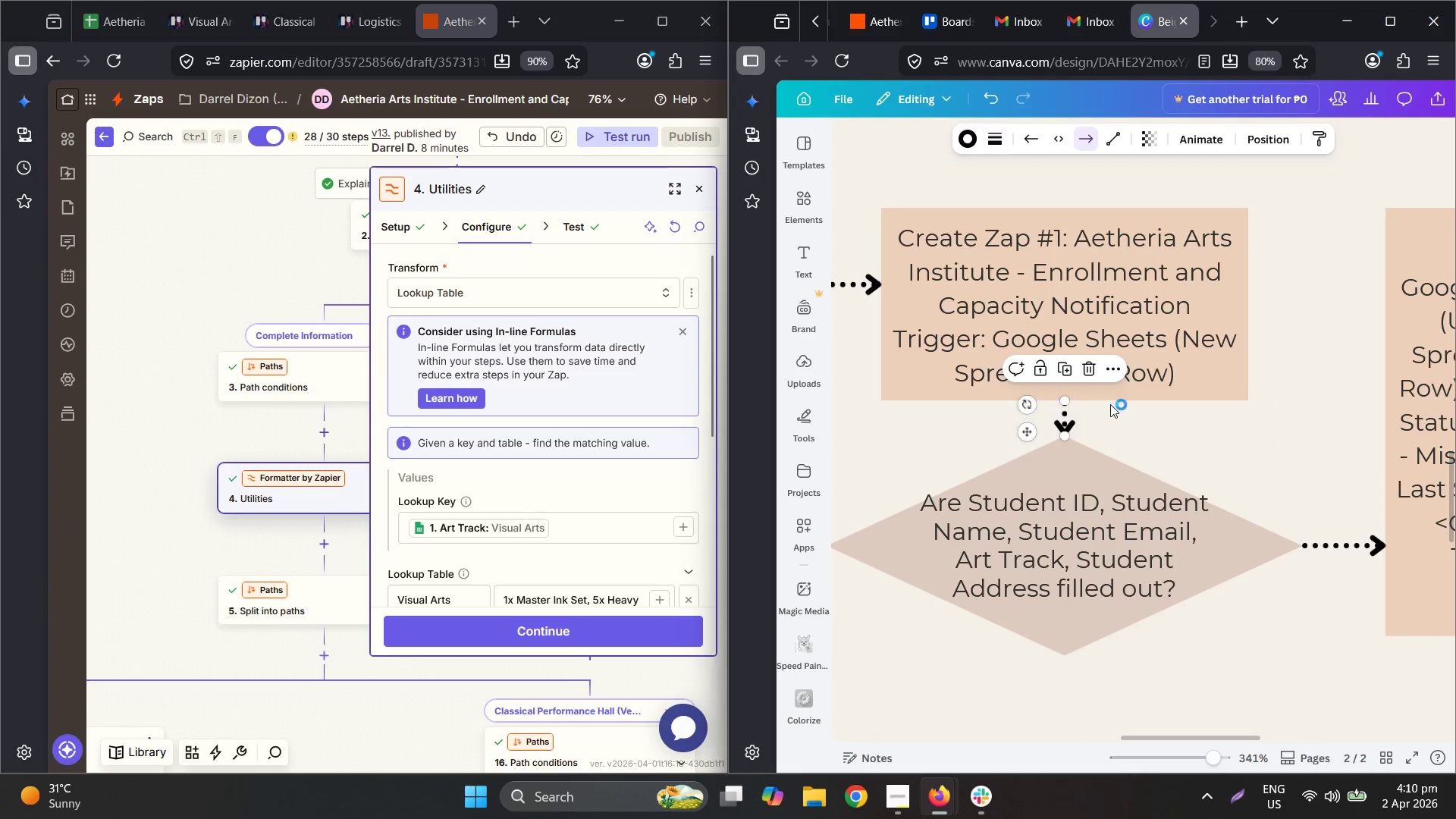 
key(Control+C)
 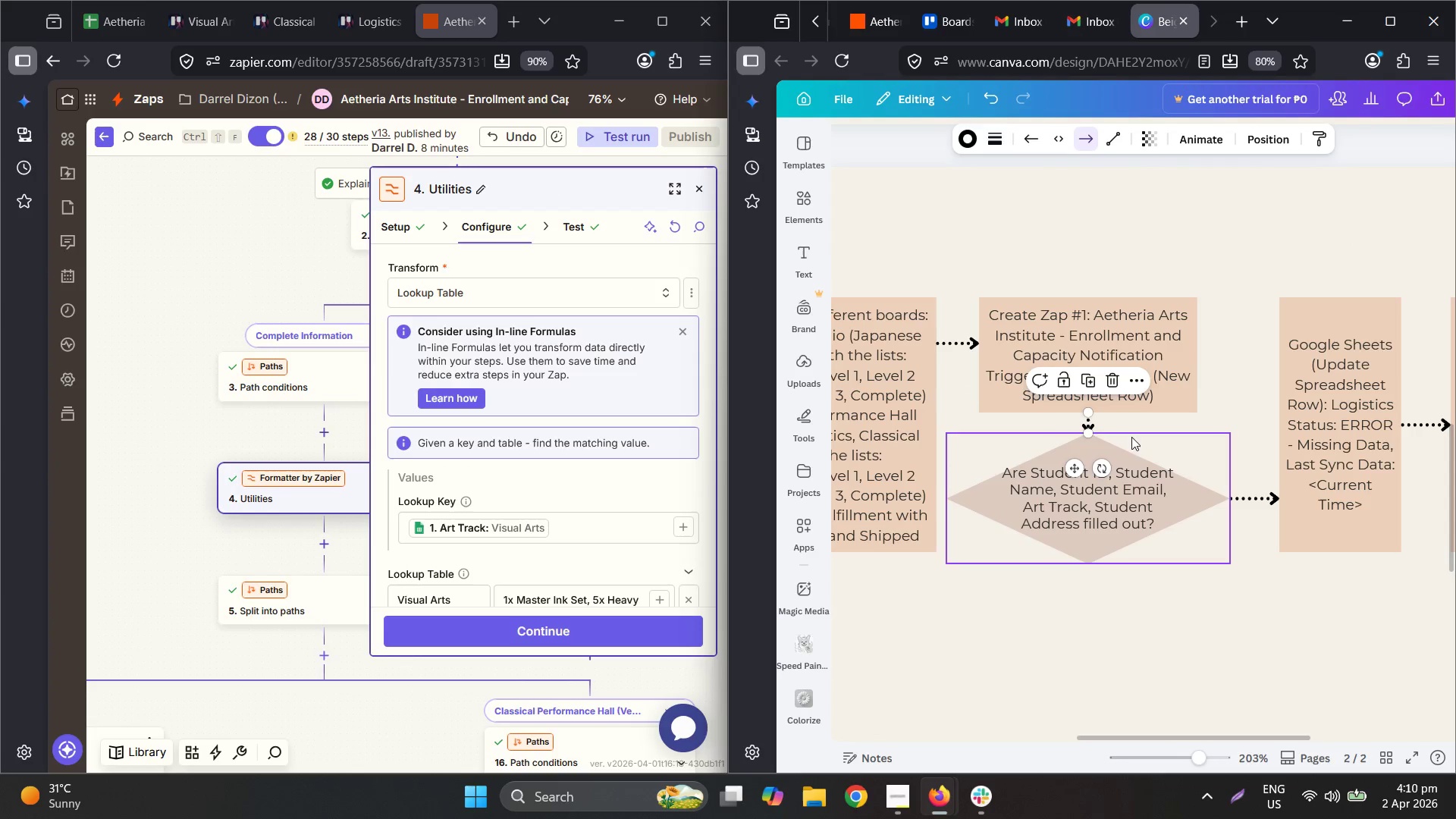 
scroll: coordinate [1123, 432], scroll_direction: down, amount: 3.0
 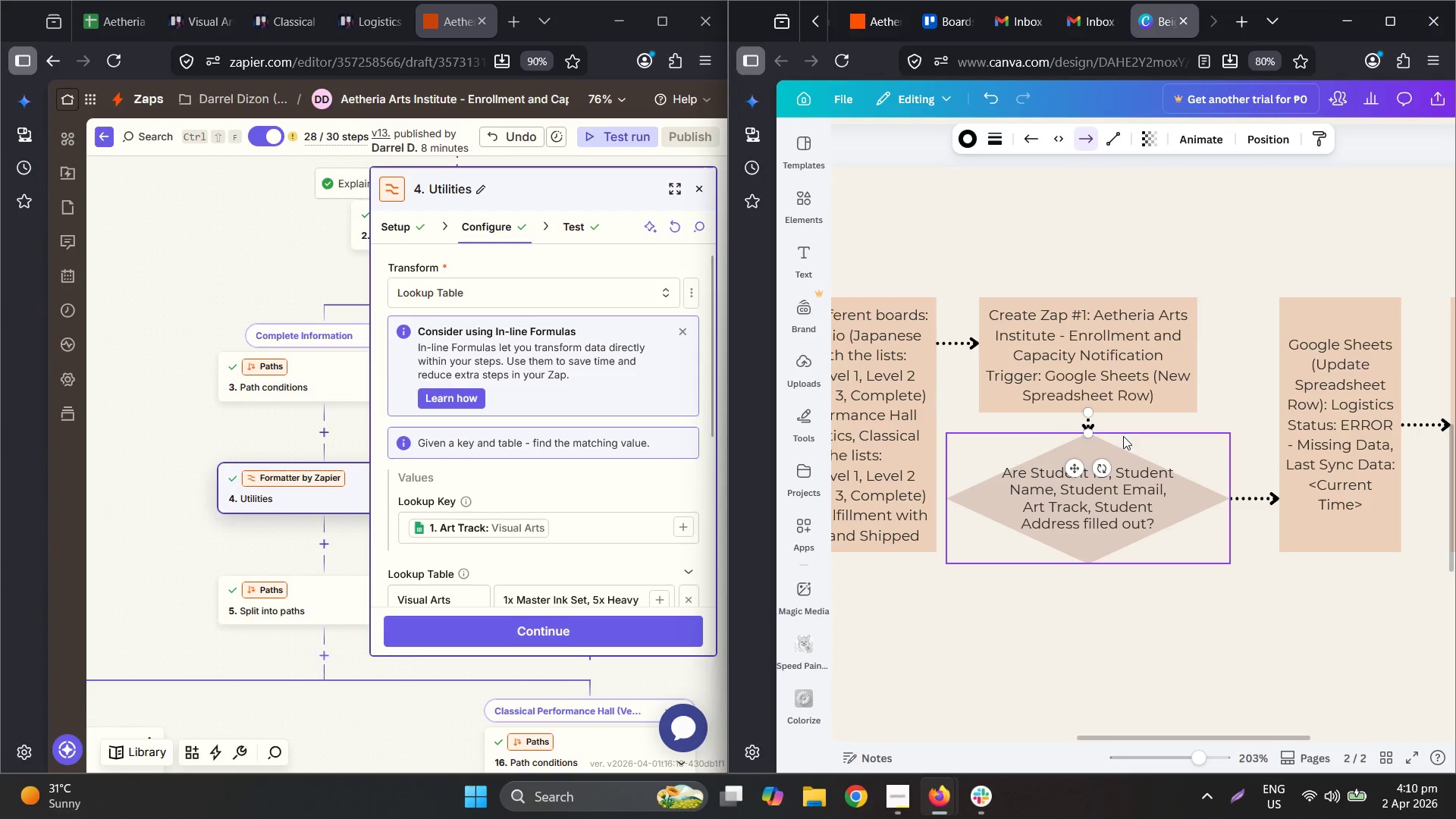 
key(Control+V)
 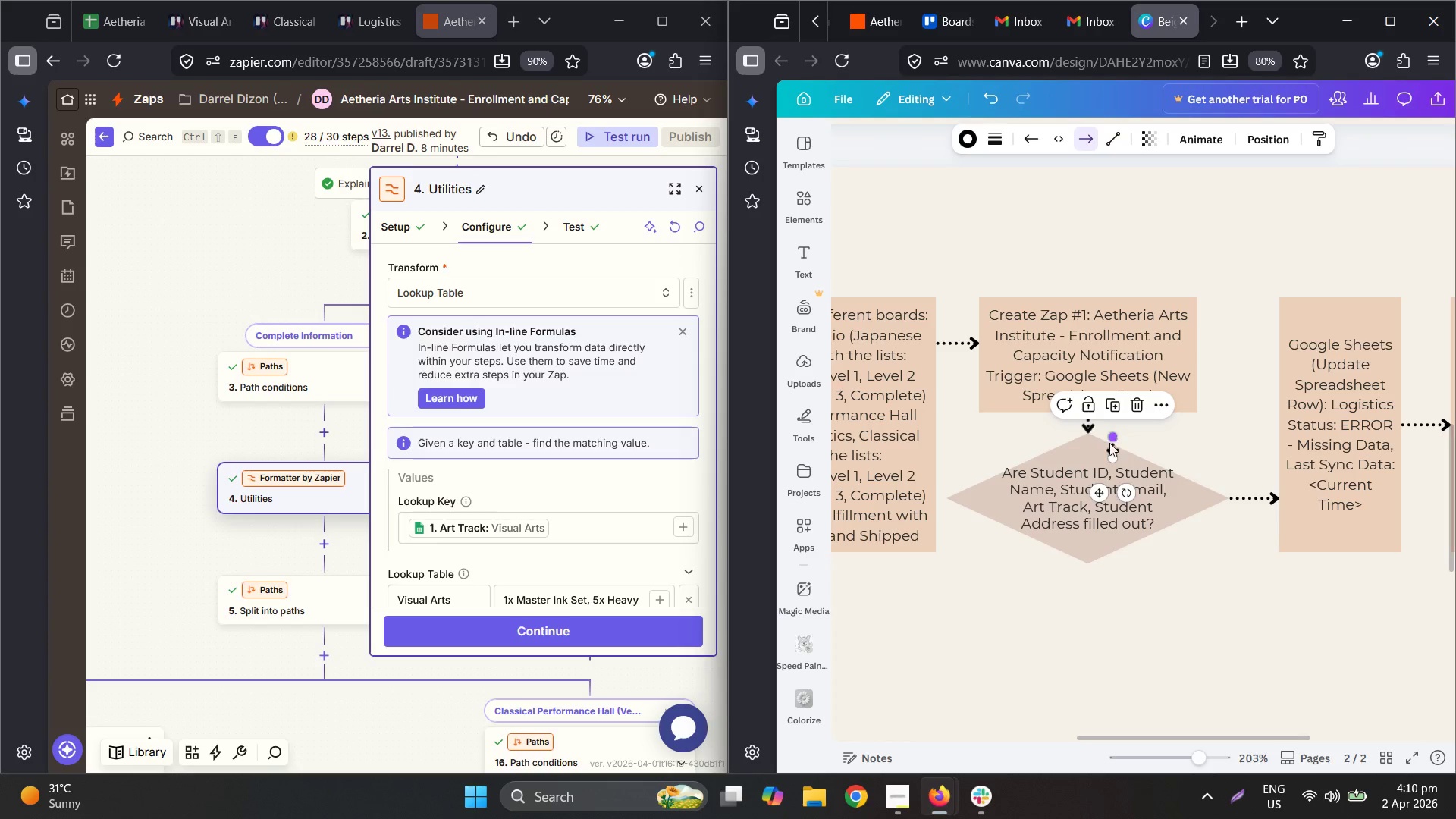 
left_click_drag(start_coordinate=[1112, 442], to_coordinate=[1084, 566])
 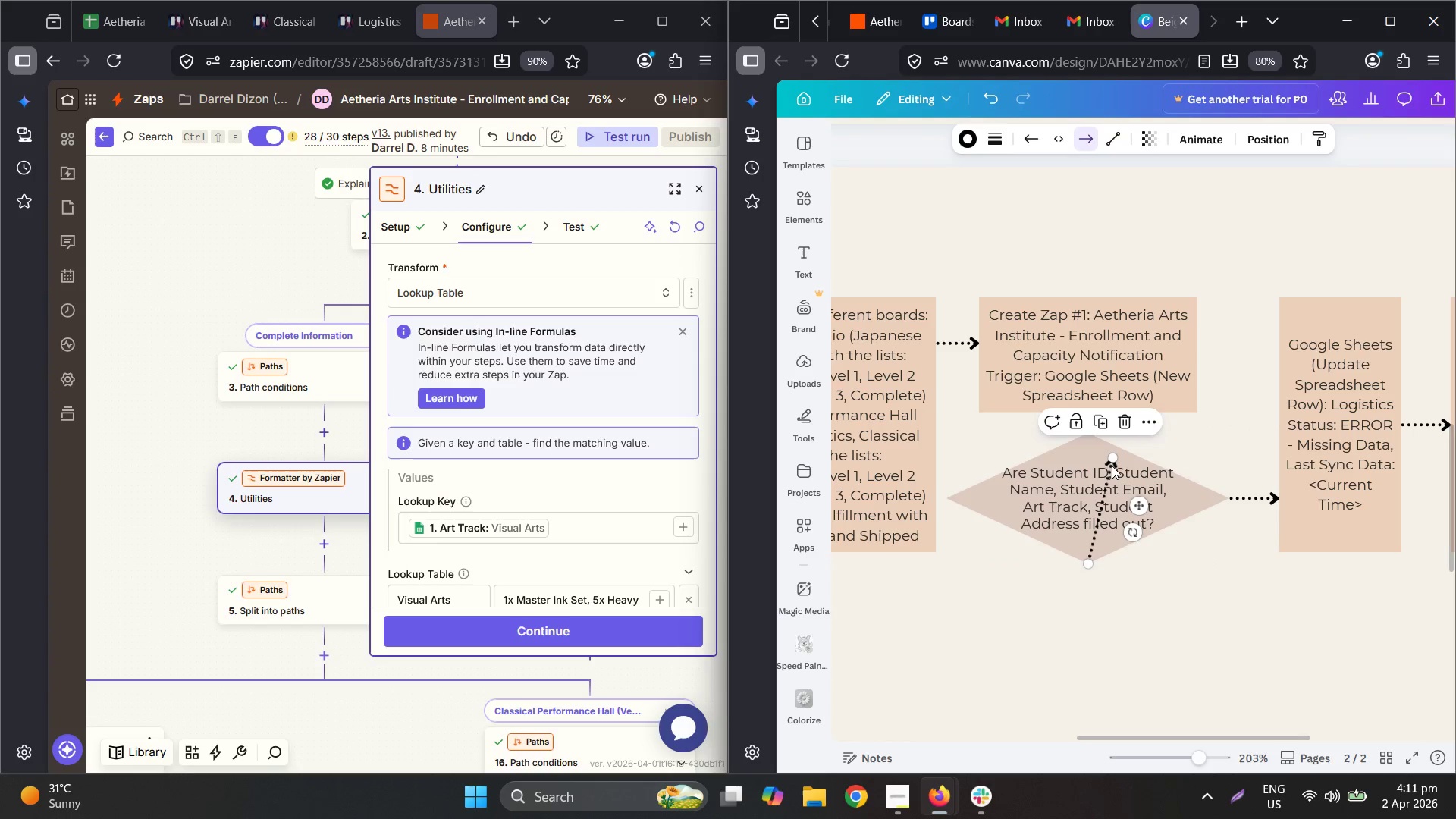 
left_click_drag(start_coordinate=[1113, 462], to_coordinate=[1089, 592])
 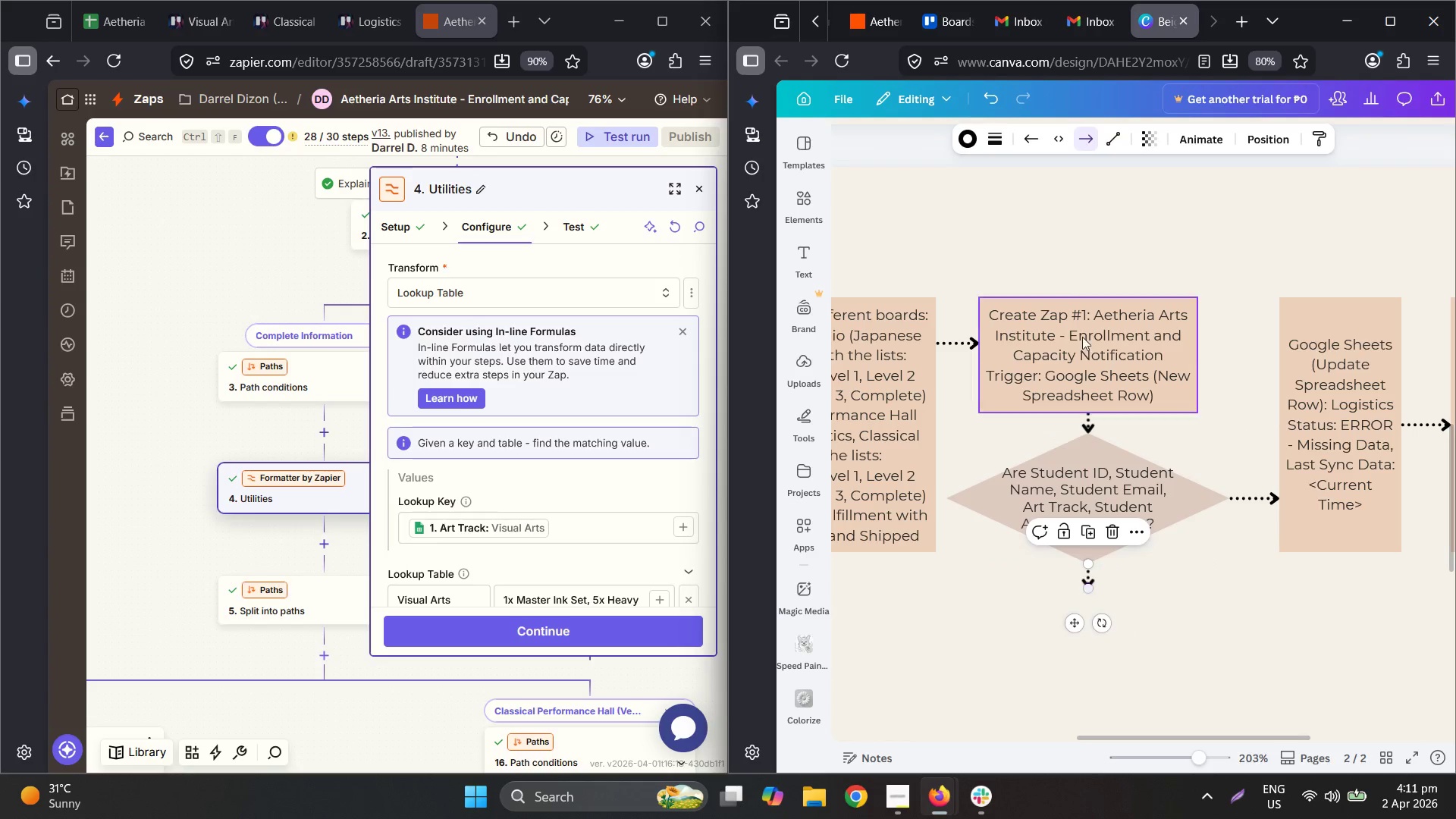 
left_click([1079, 325])
 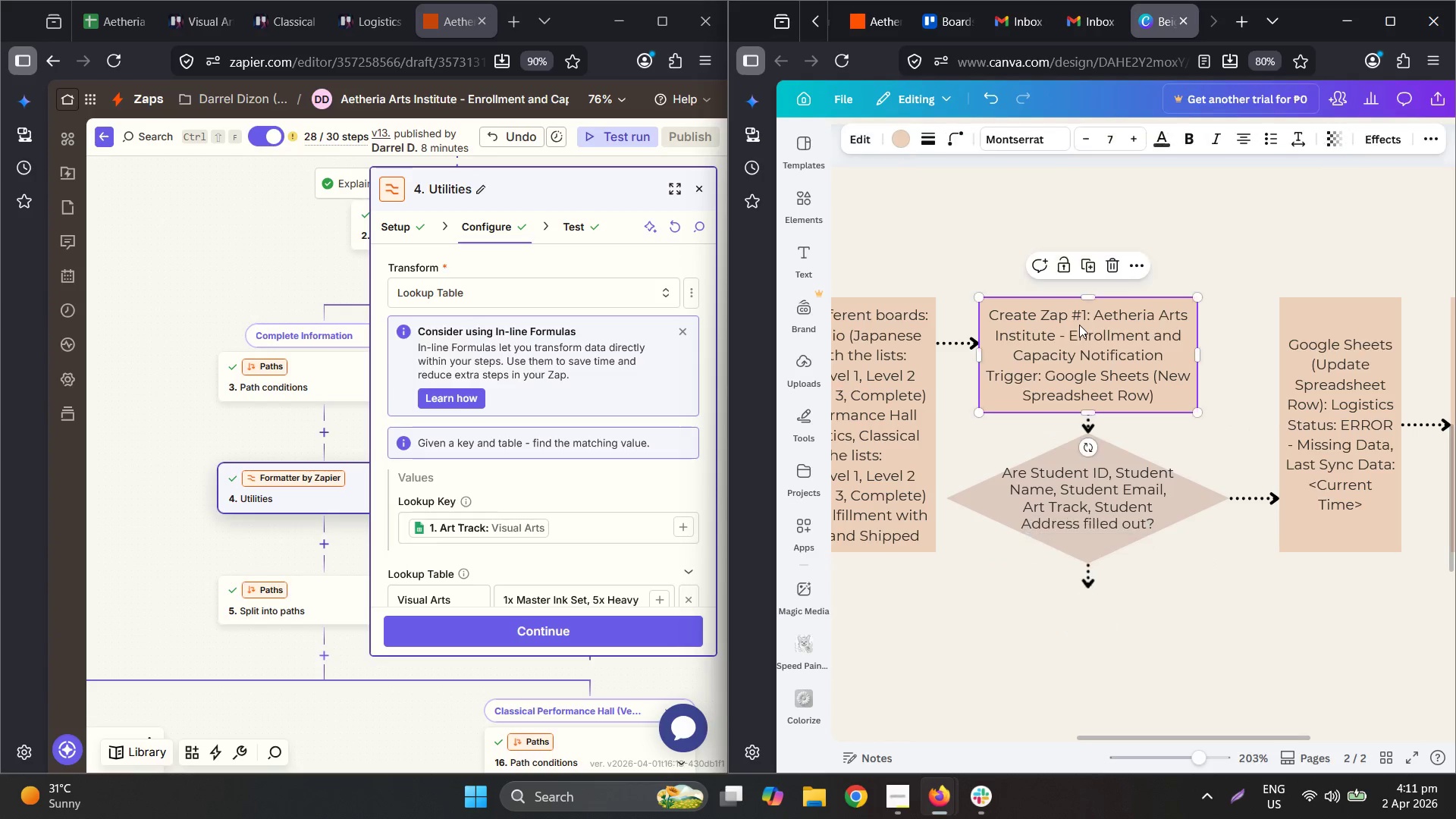 
key(Control+C)
 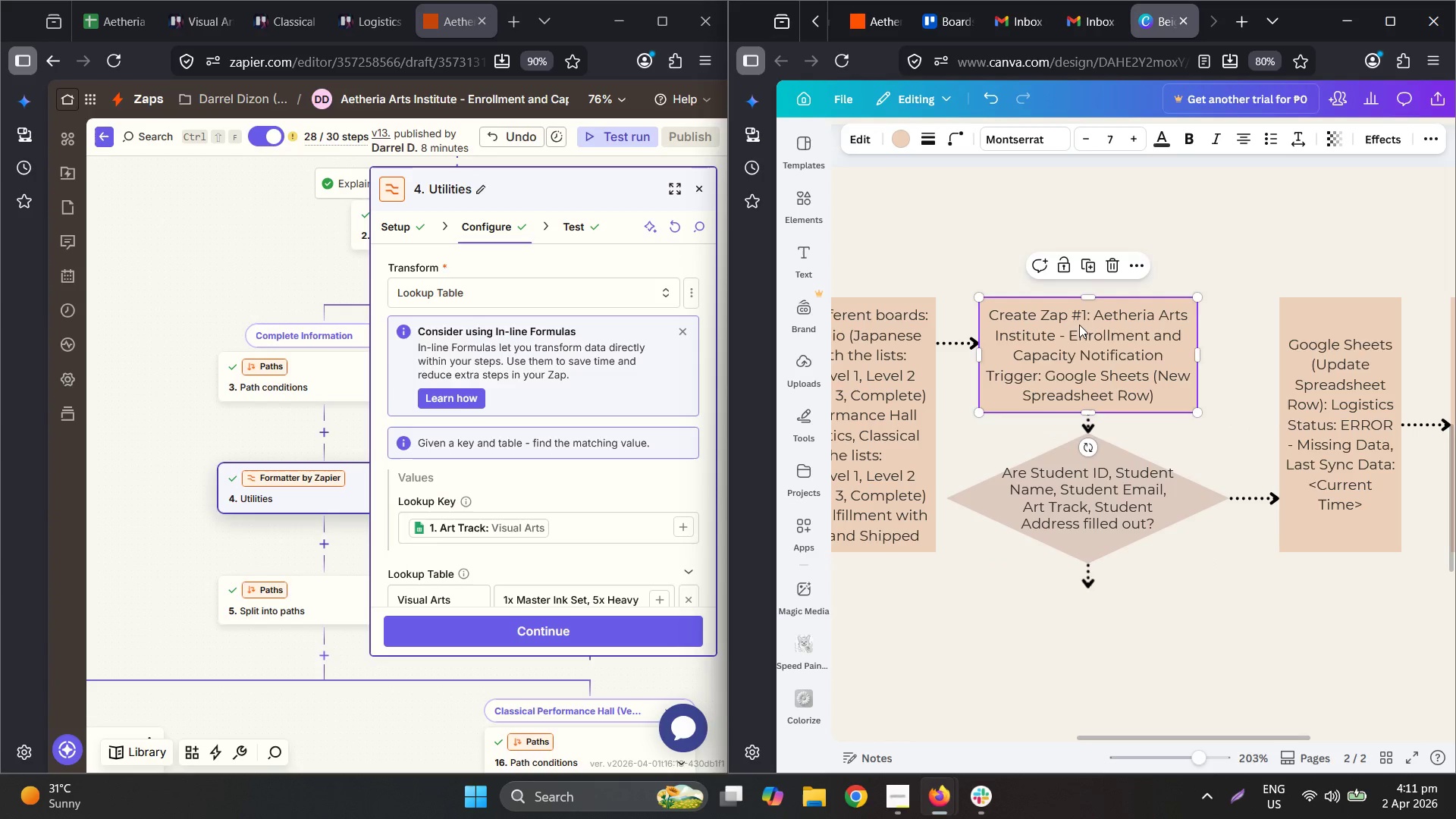 
key(Control+V)
 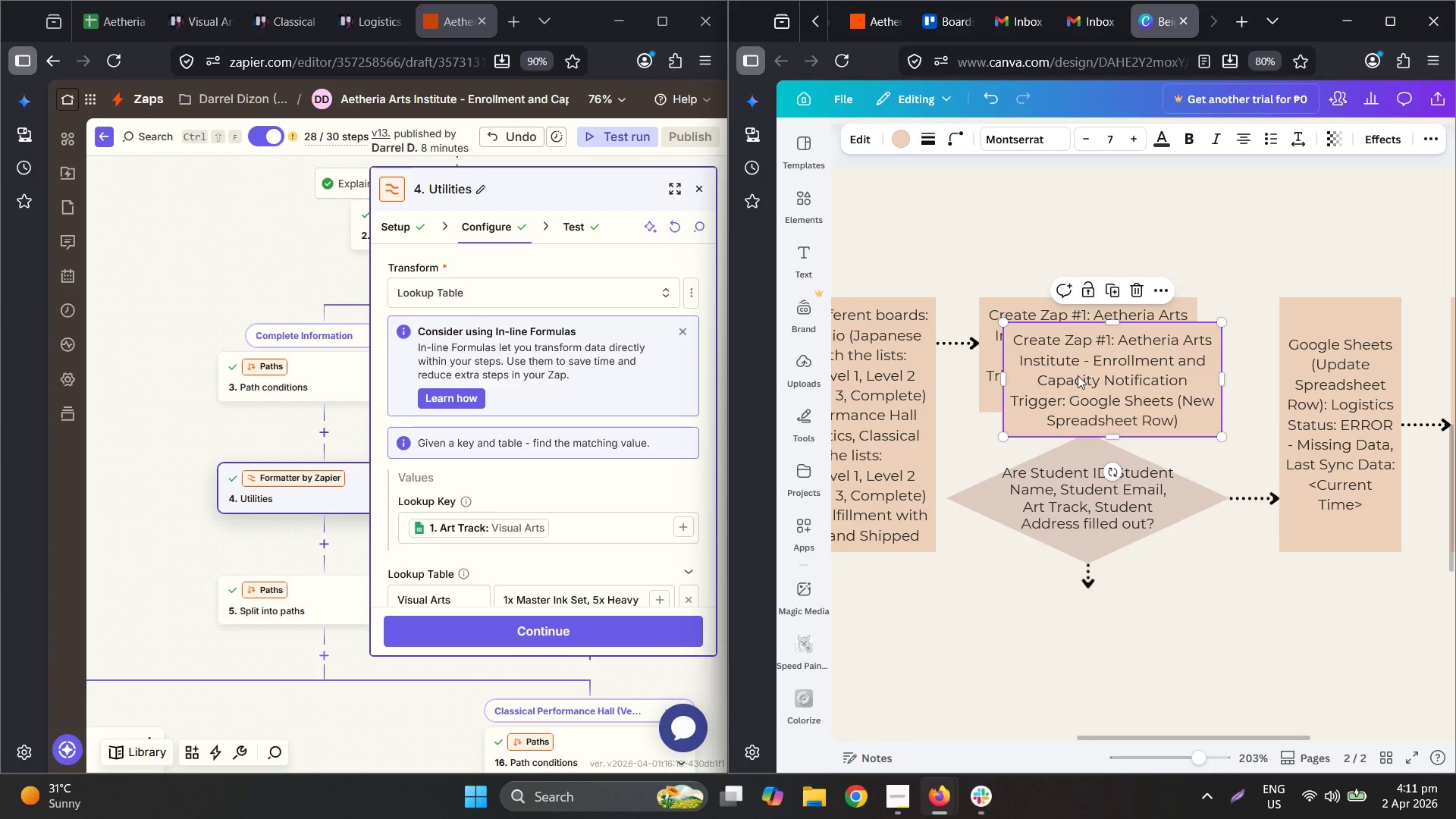 
left_click_drag(start_coordinate=[1080, 378], to_coordinate=[1058, 644])
 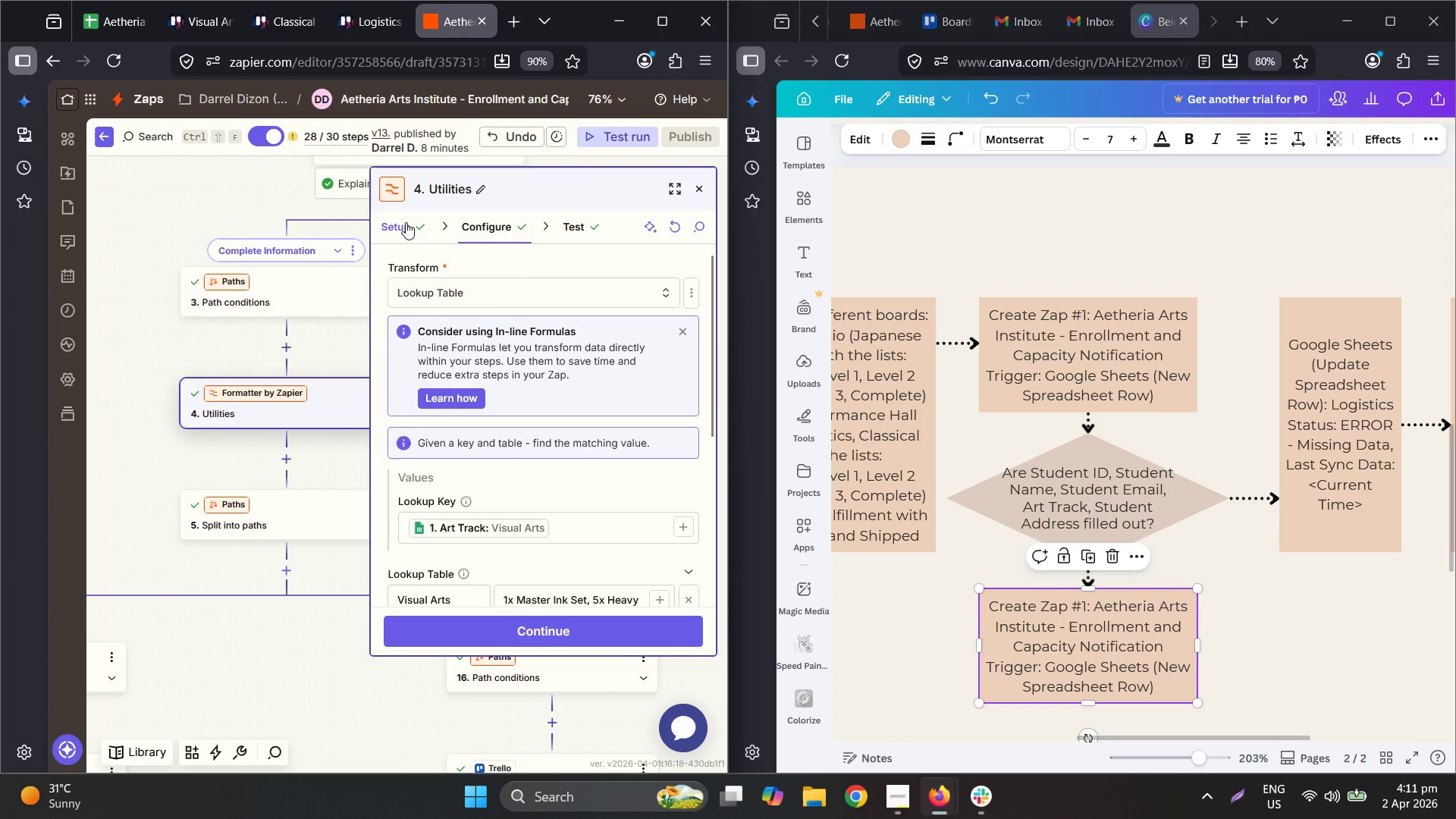 
double_click([1131, 658])
 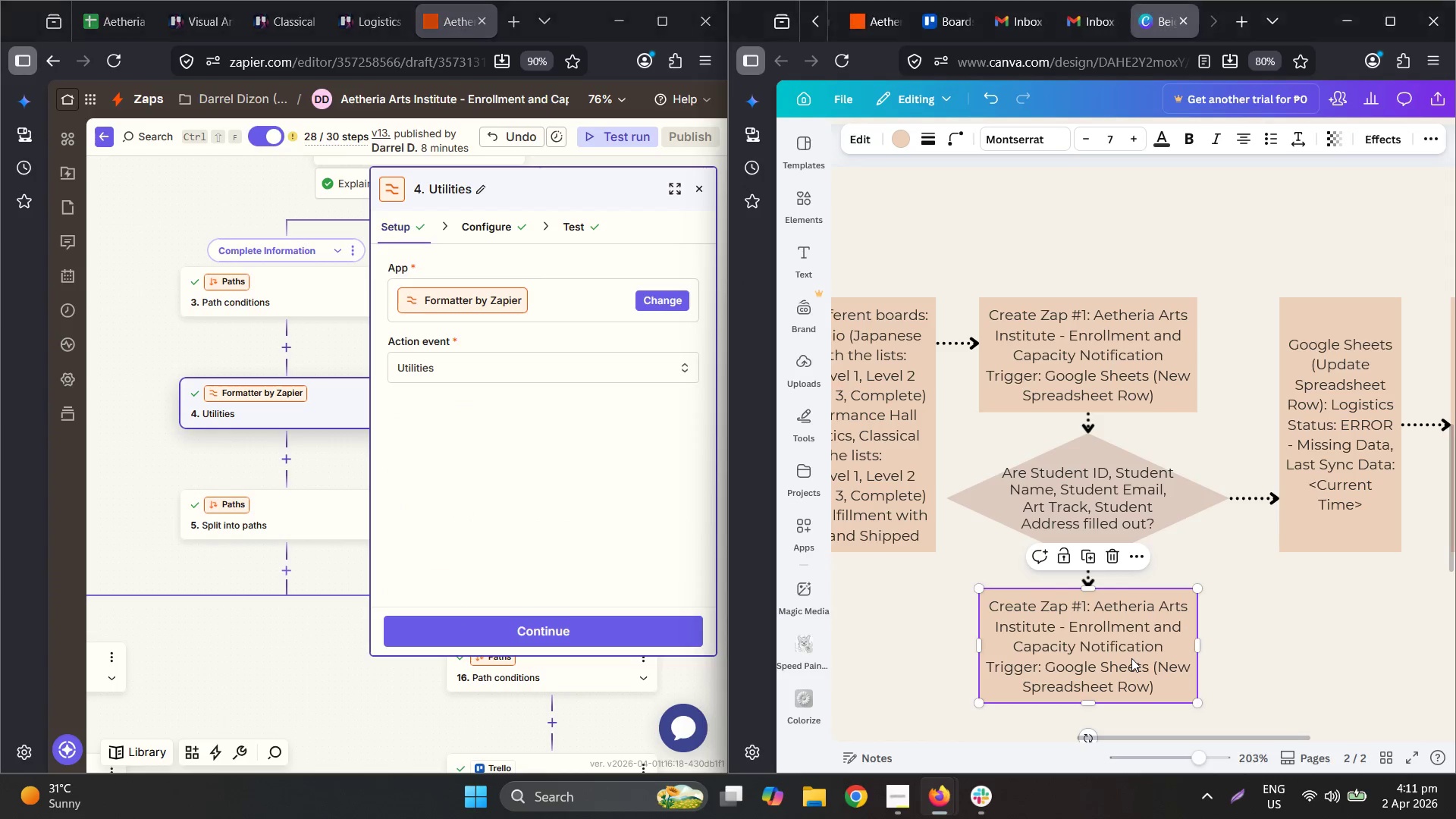 
triple_click([1131, 658])
 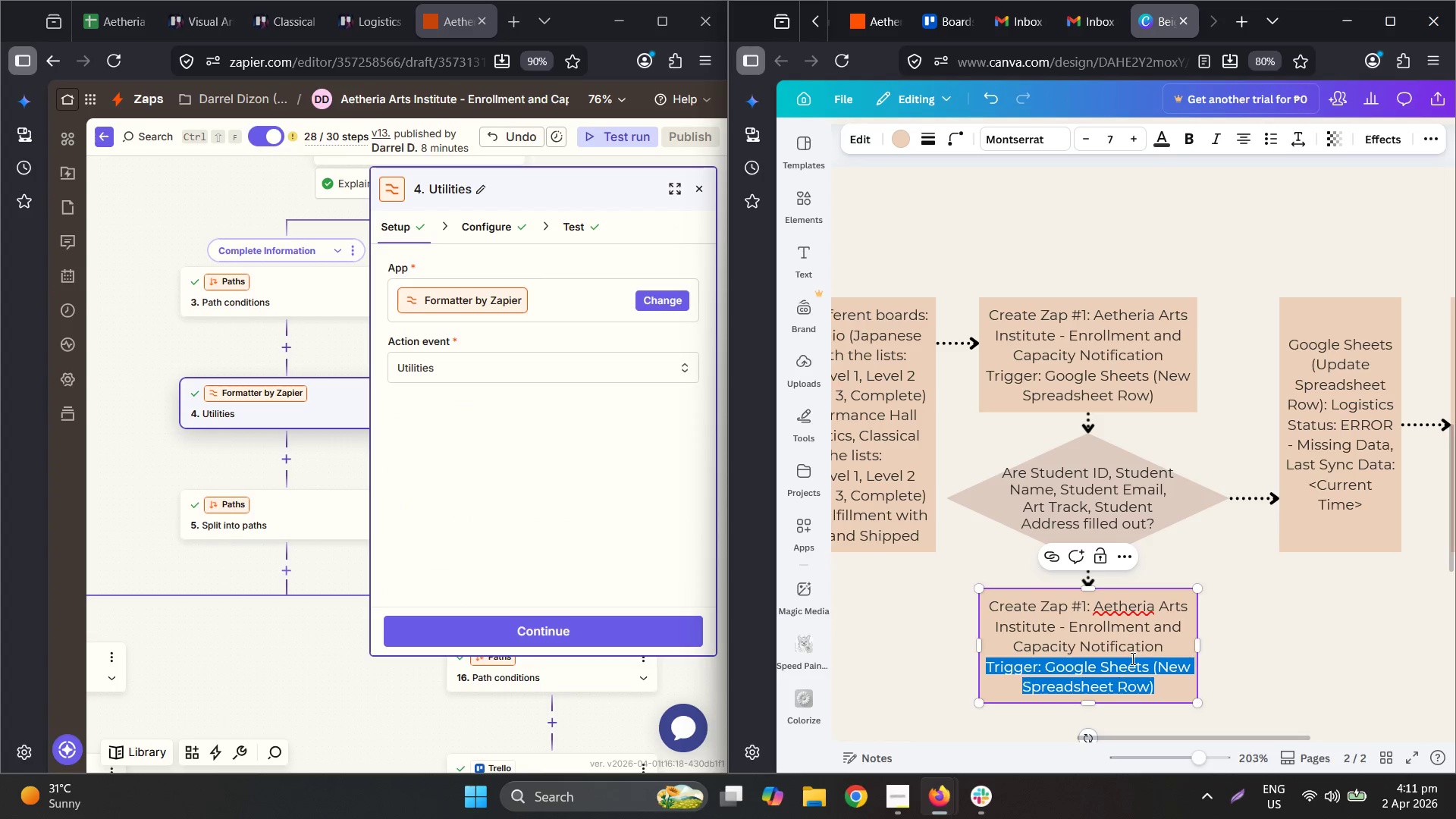 
key(Control+ControlLeft)
 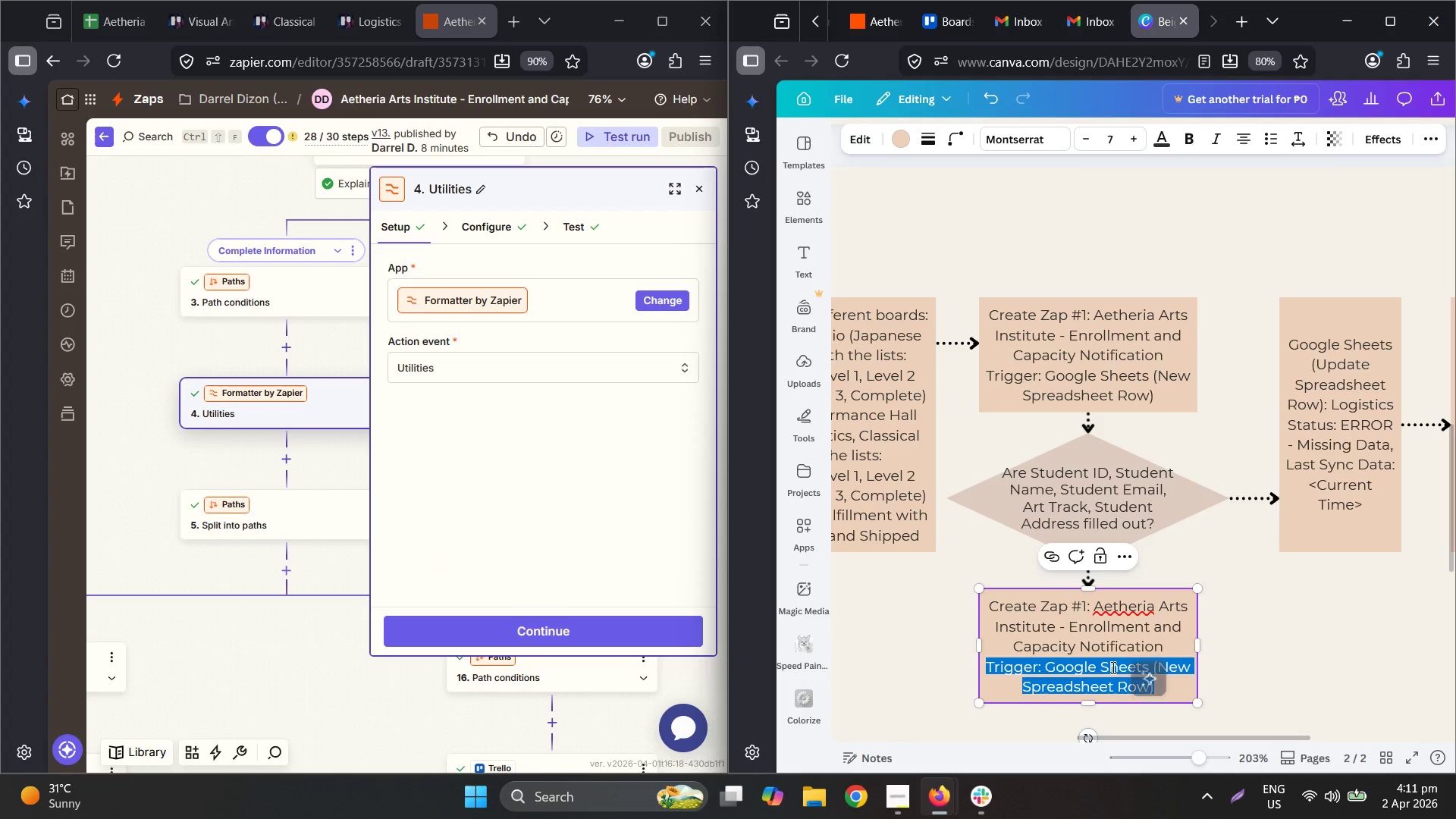 
key(Control+A)
 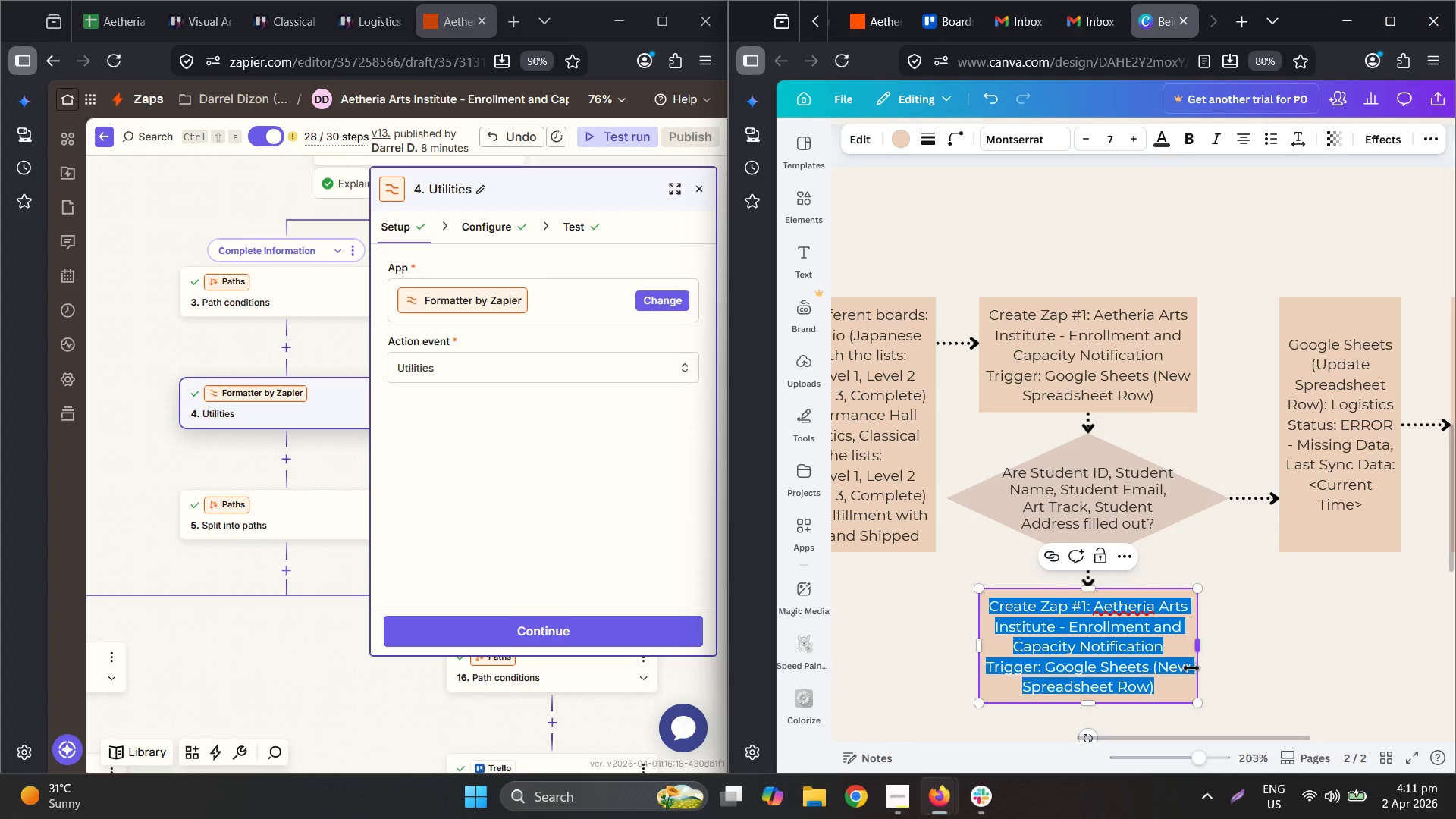 
type(Utilities by Zapier (Utilities): )
 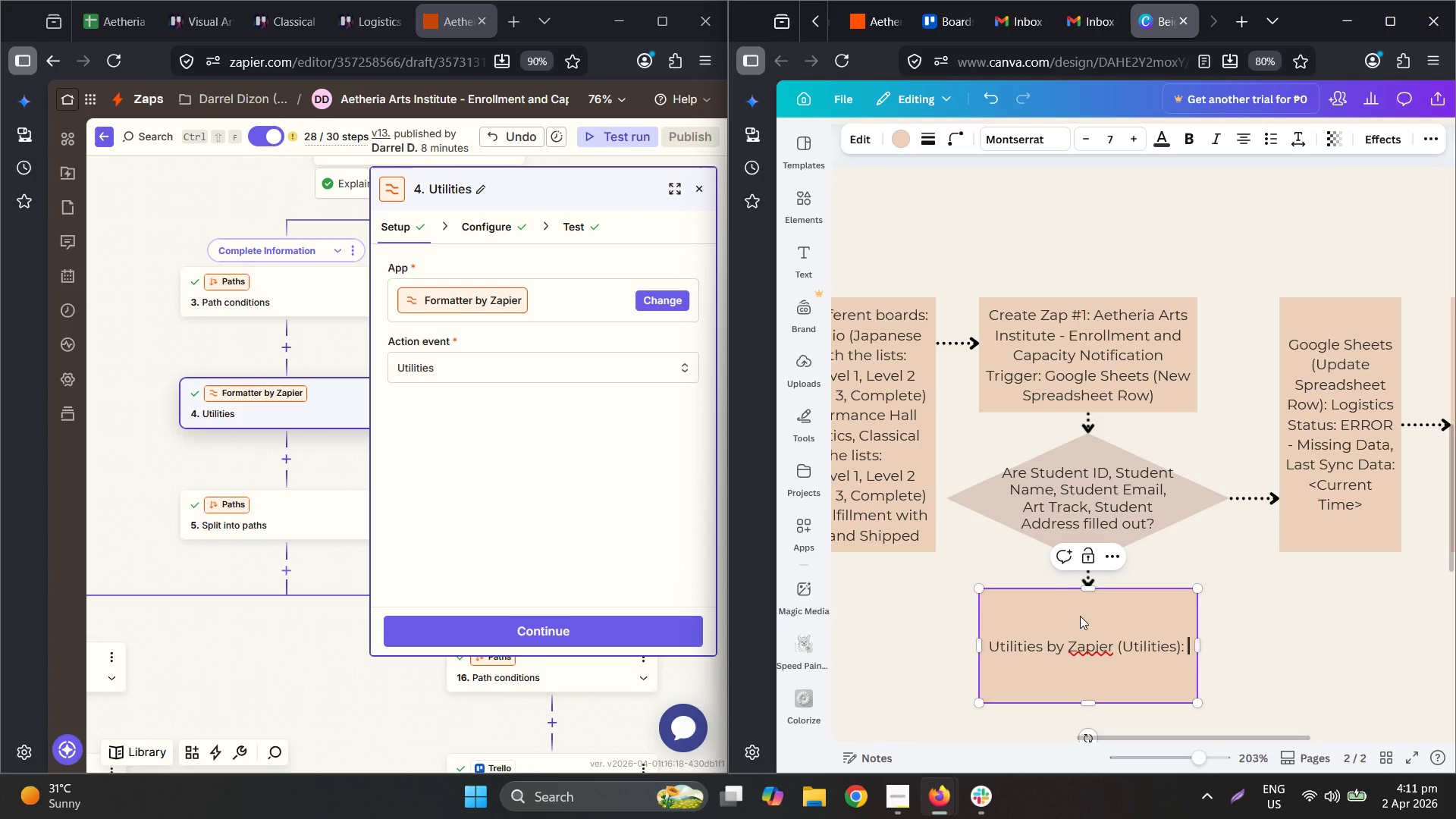 
double_click([1145, 650])
 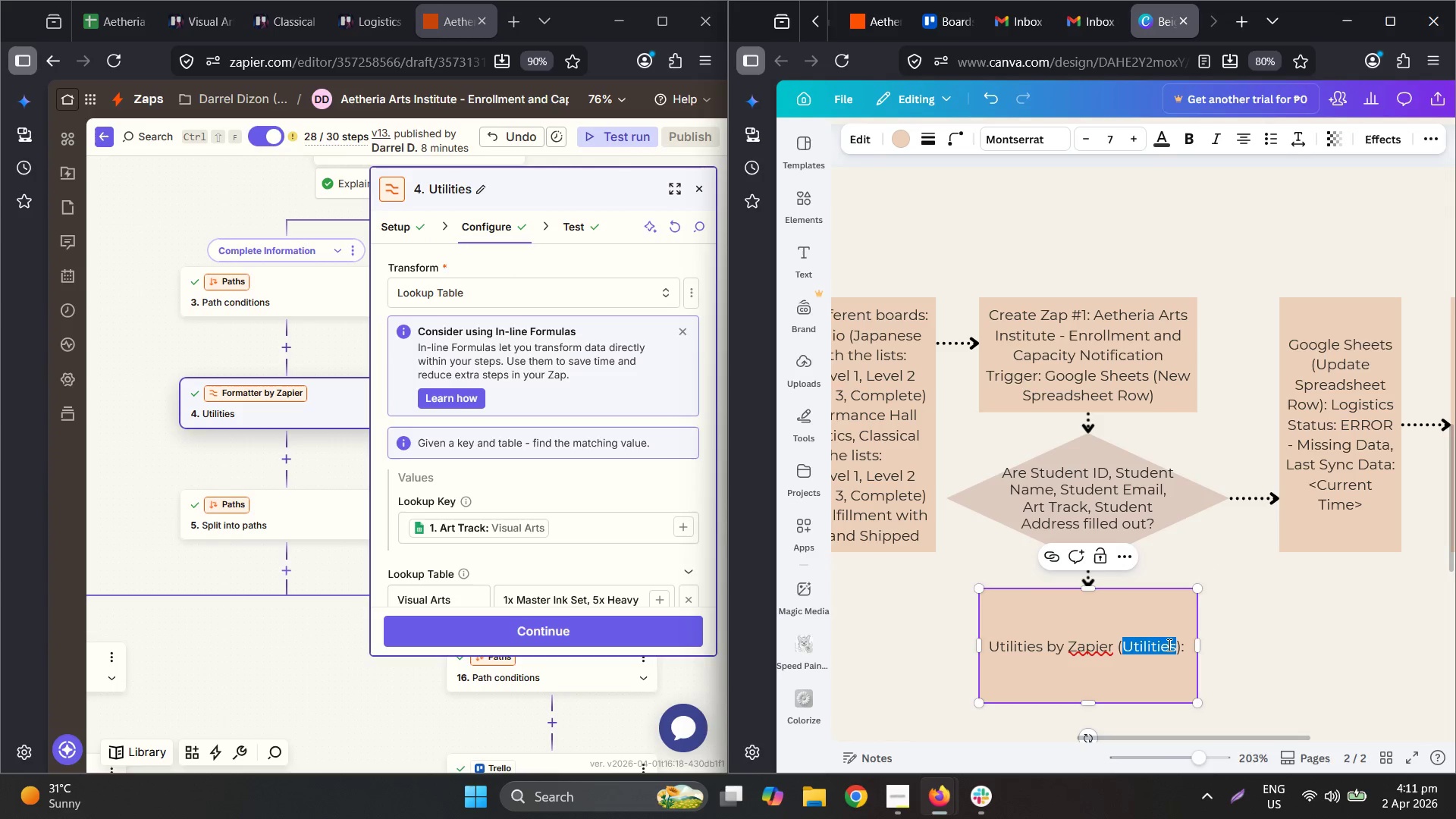 
type(Lookup Table)
 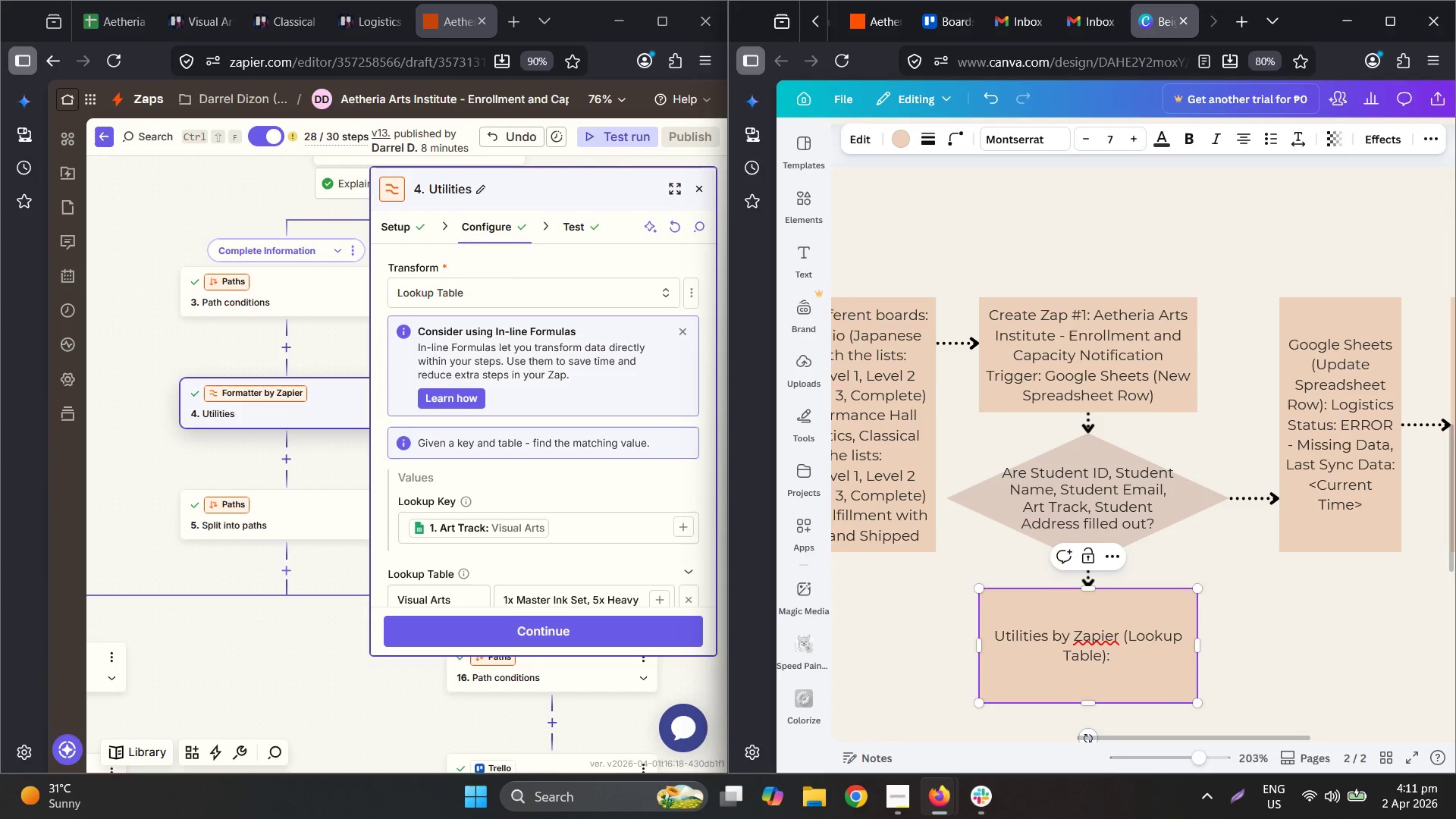 
key(ArrowRight)
 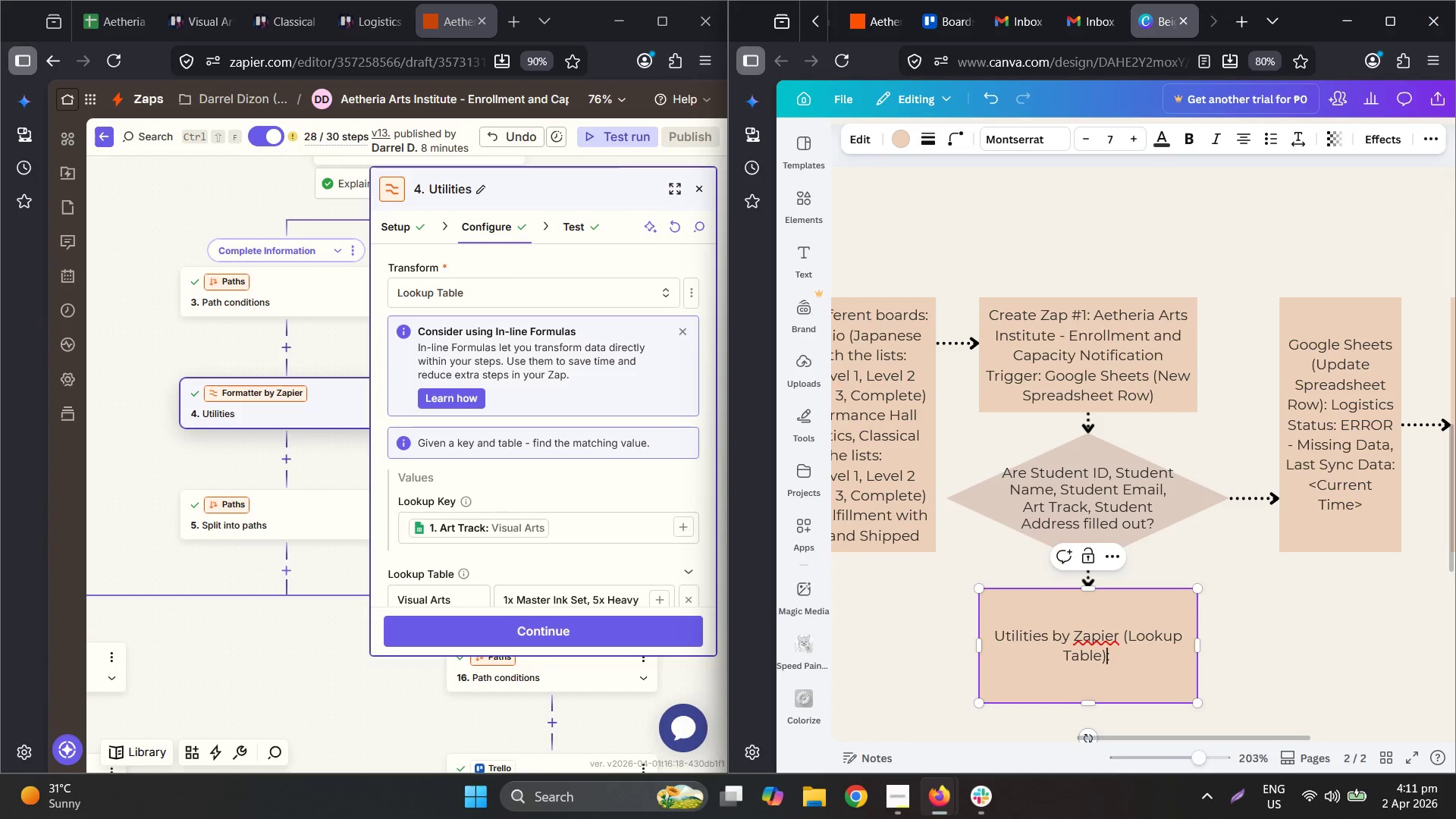 
key(Enter)
 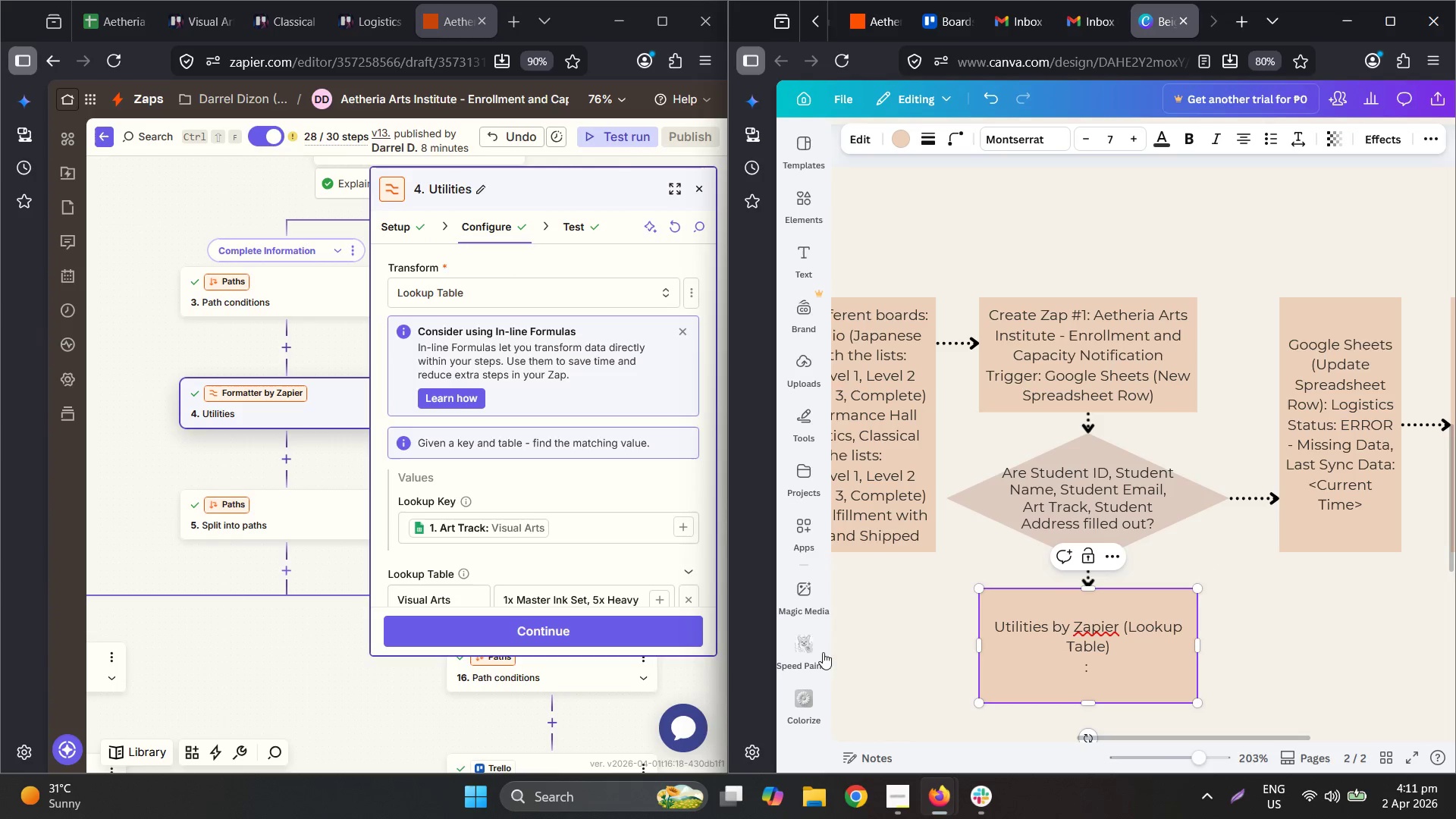 
scroll: coordinate [440, 472], scroll_direction: down, amount: 2.0
 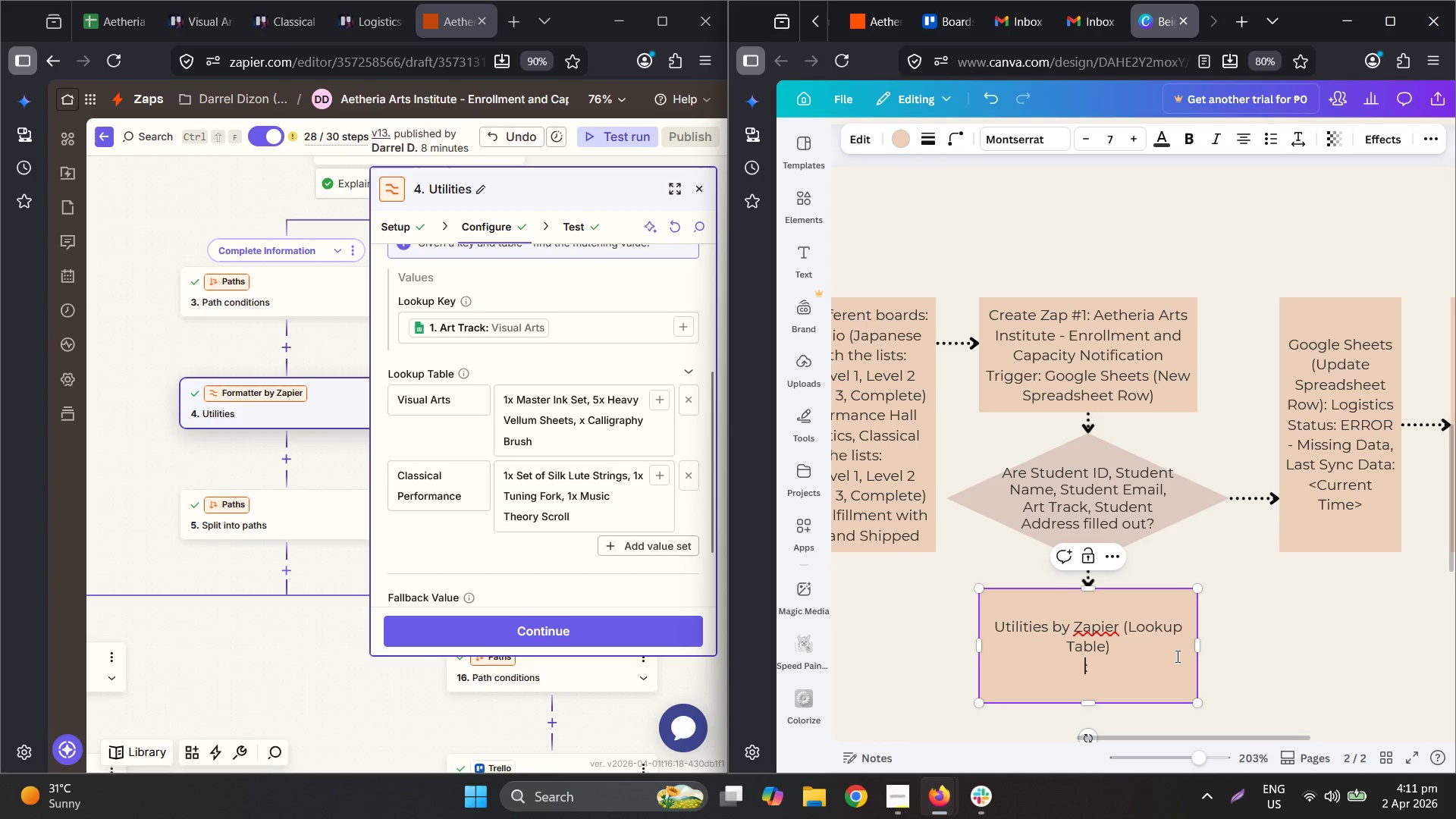 
hold_key(key=ShiftLeft, duration=0.59)
 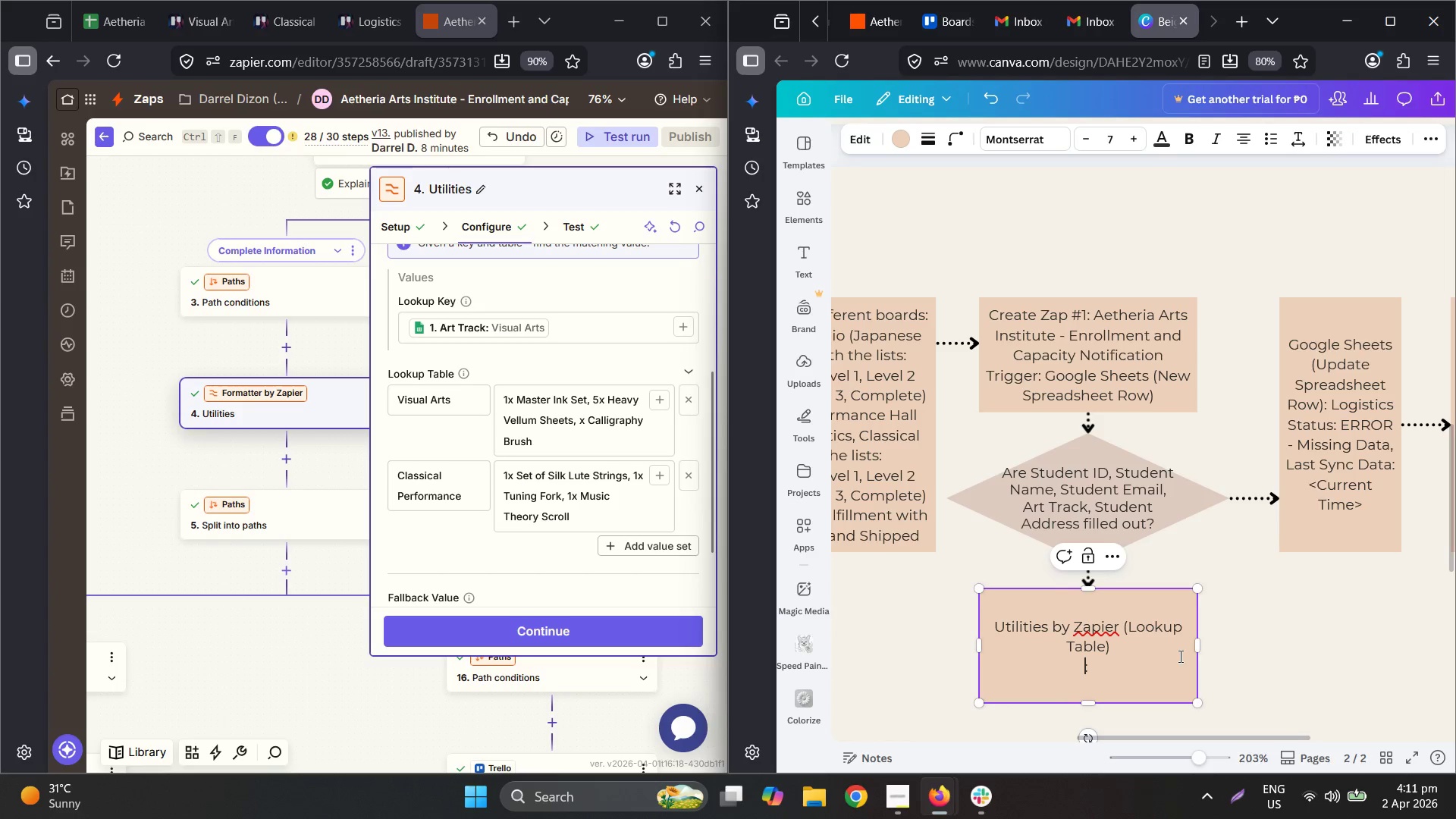 
key(Backspace)
 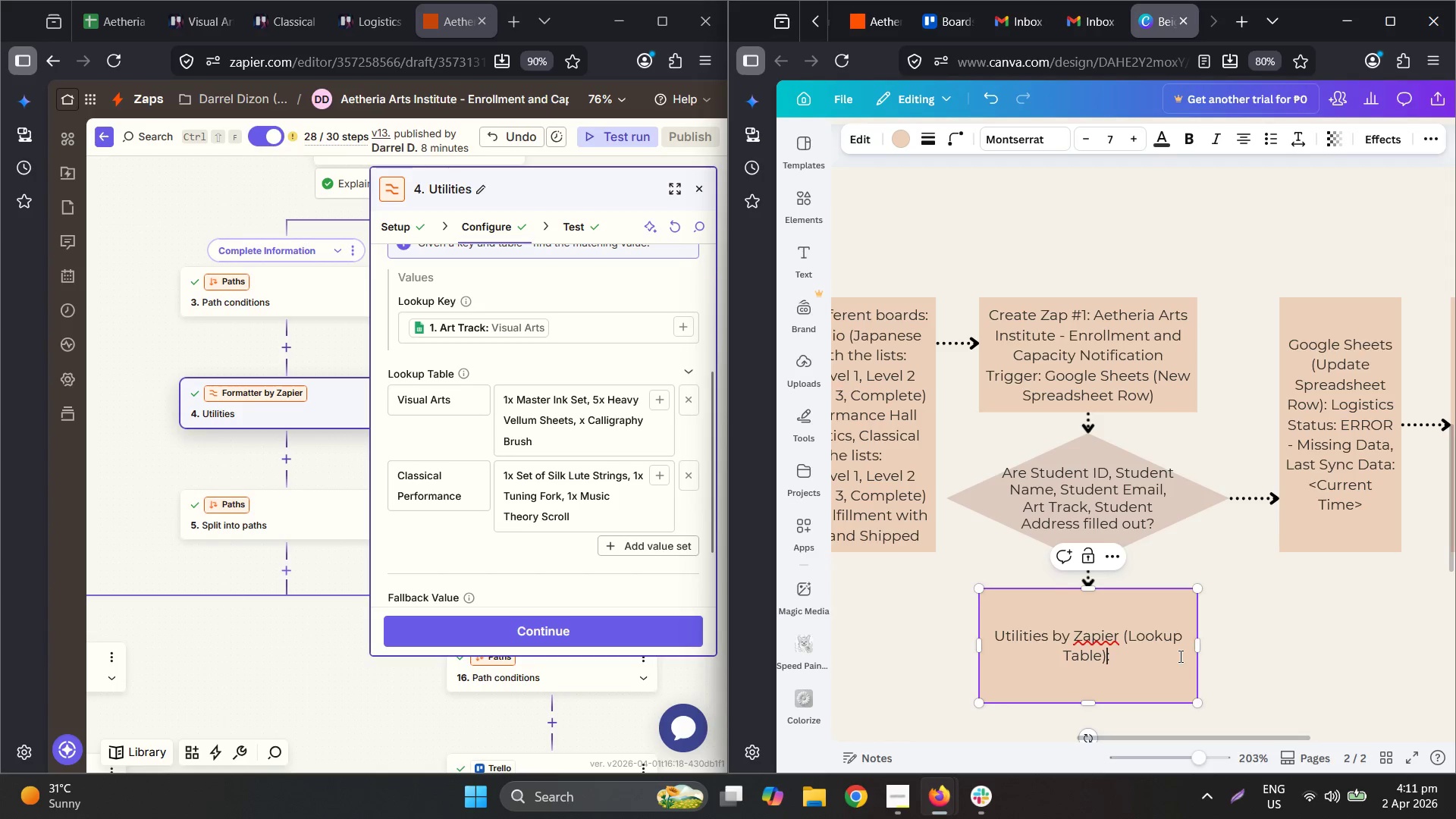 
key(ArrowRight)
 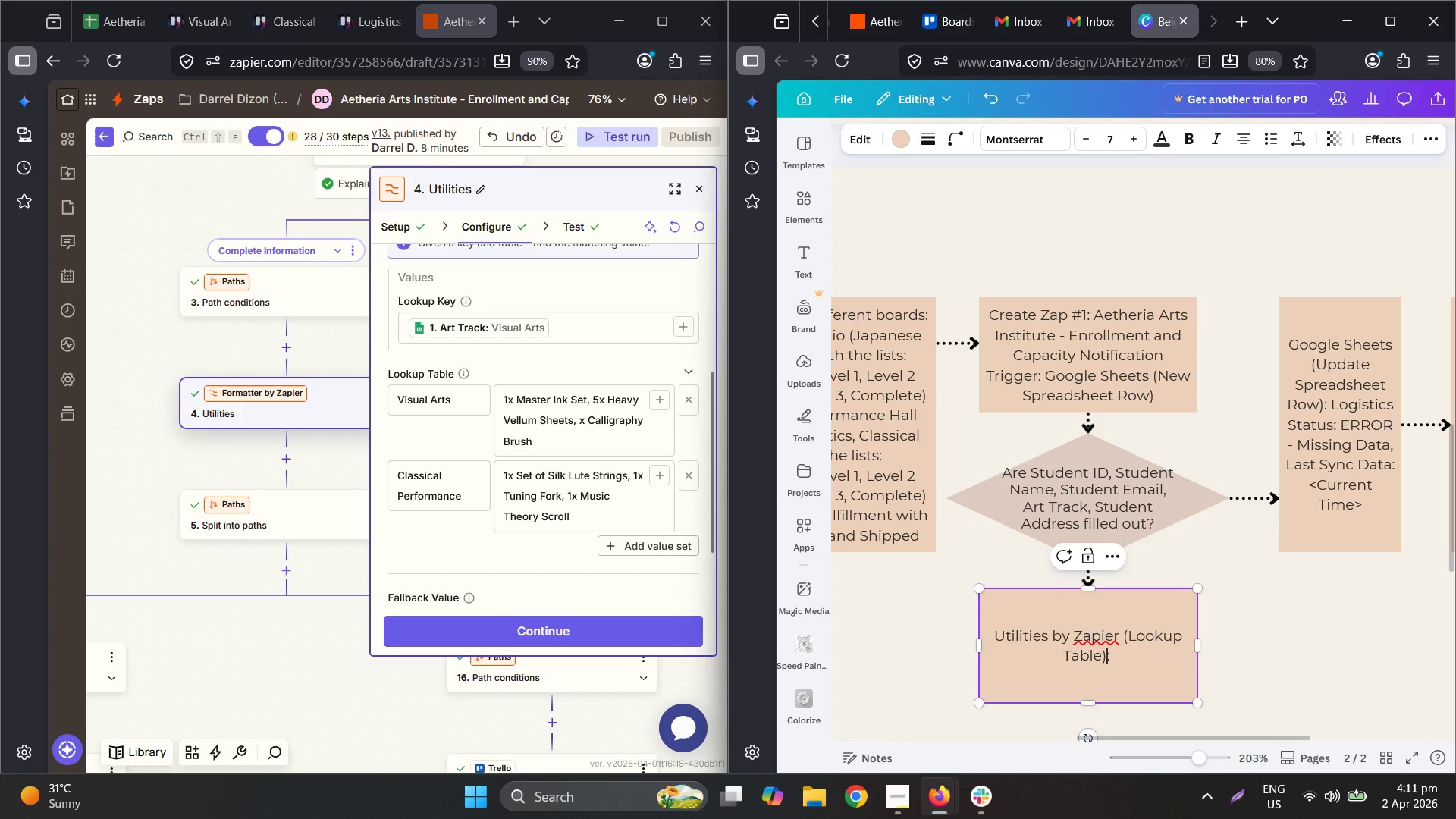 
key(Enter)
 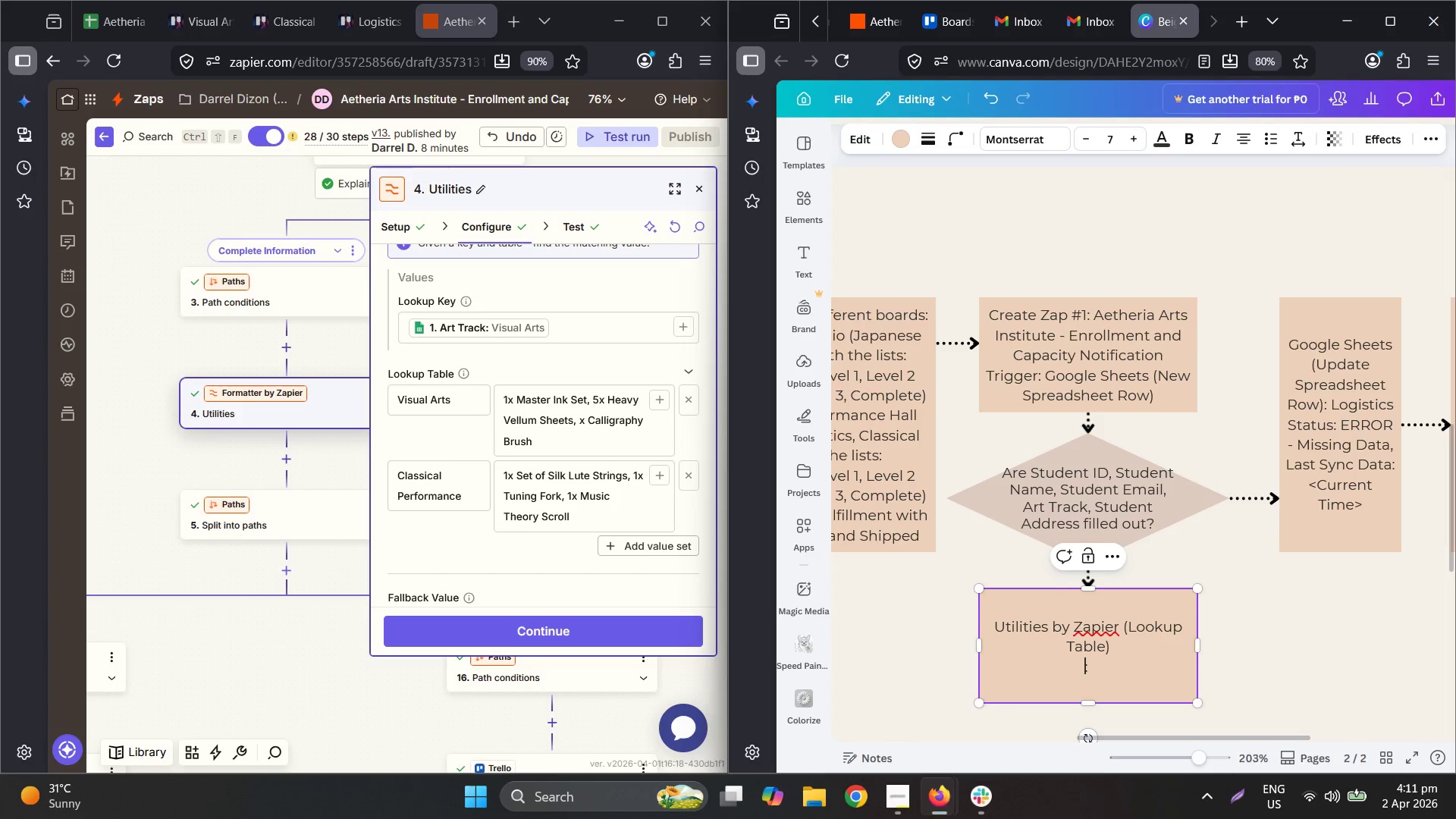 
key(Backspace)
 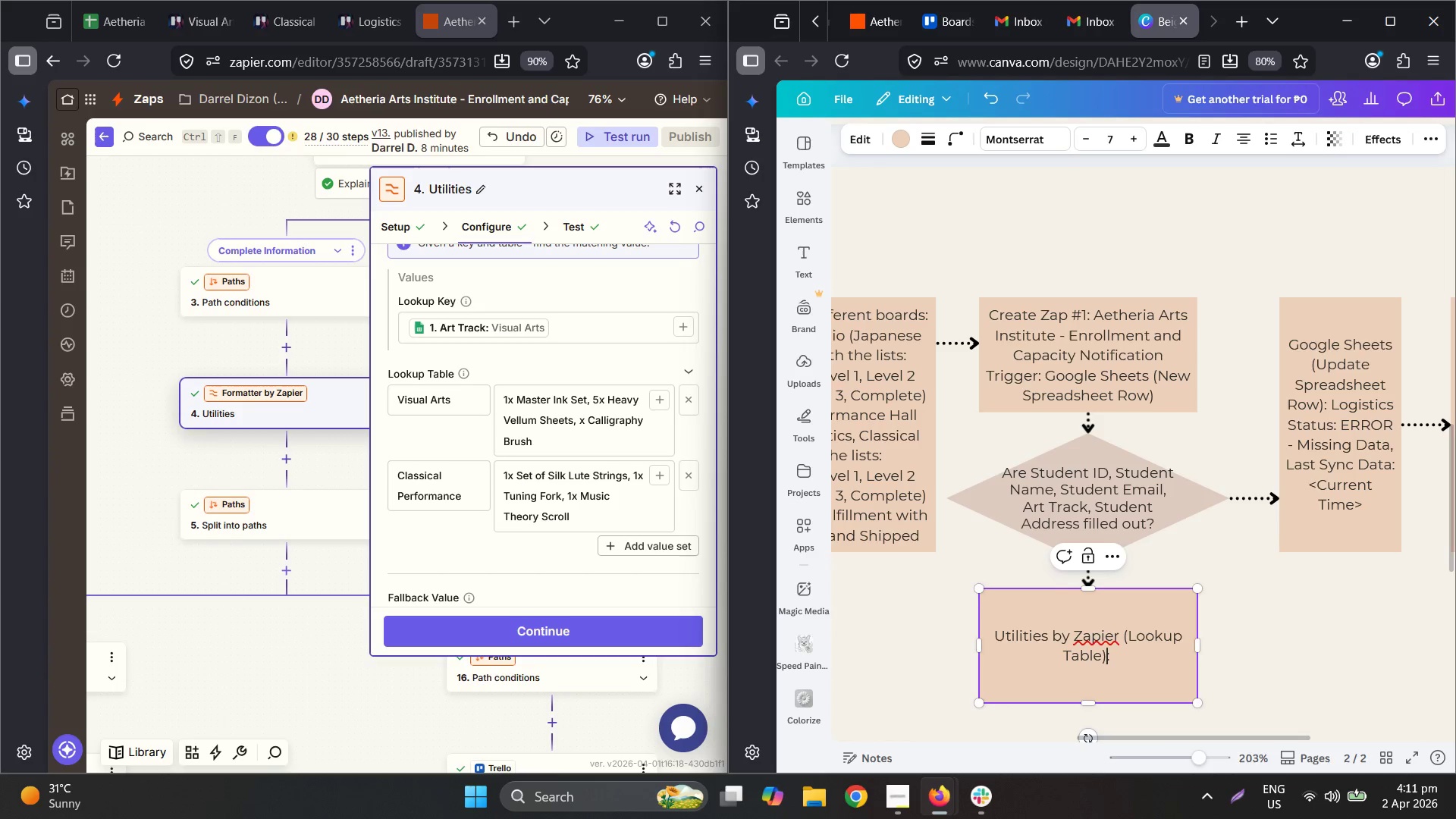 
key(ArrowRight)
 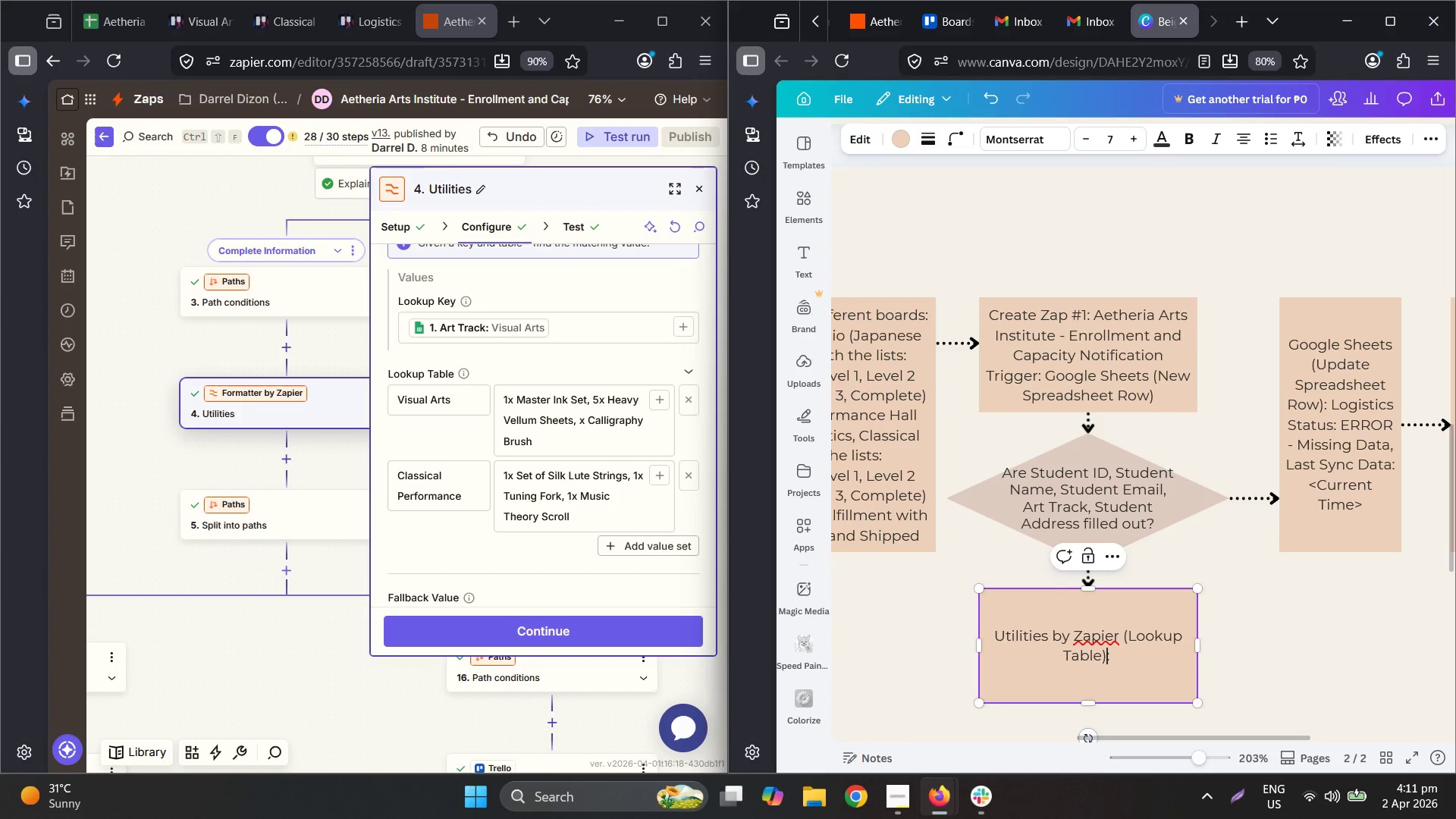 
key(ArrowRight)
 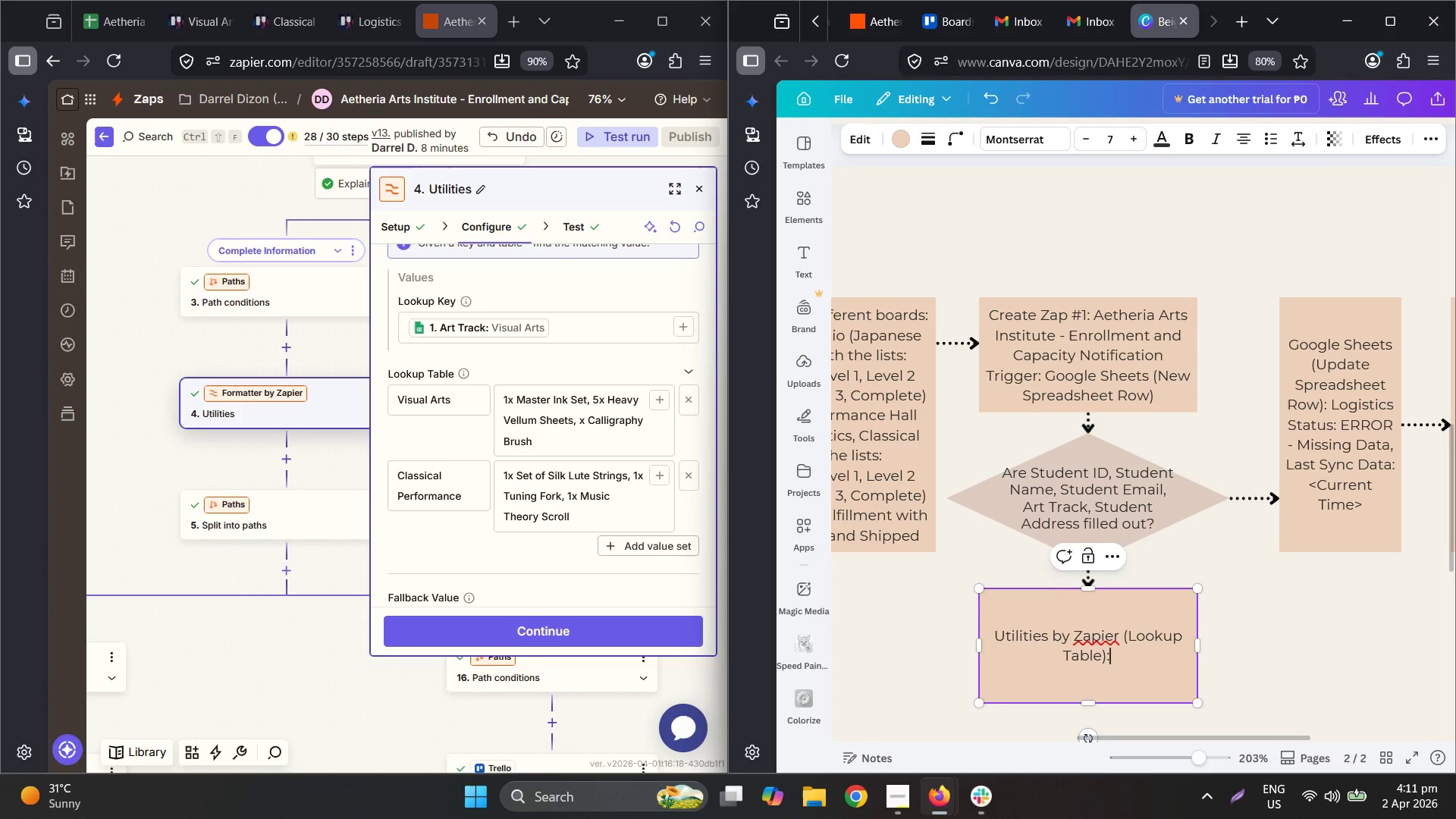 
key(Enter)
 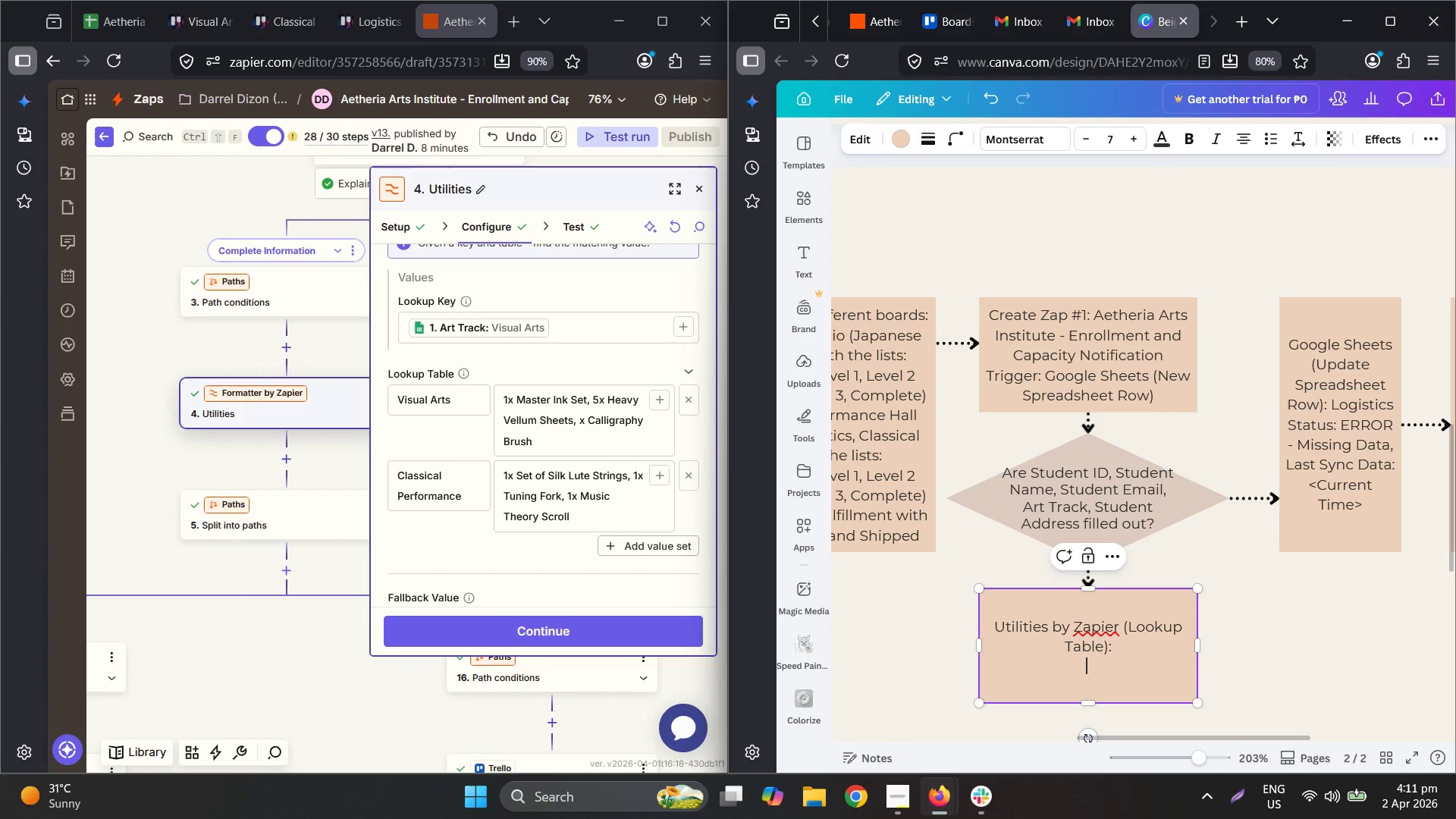 
type(Lookup Key: <Ar )
key(Backspace)
type(t Track>)
 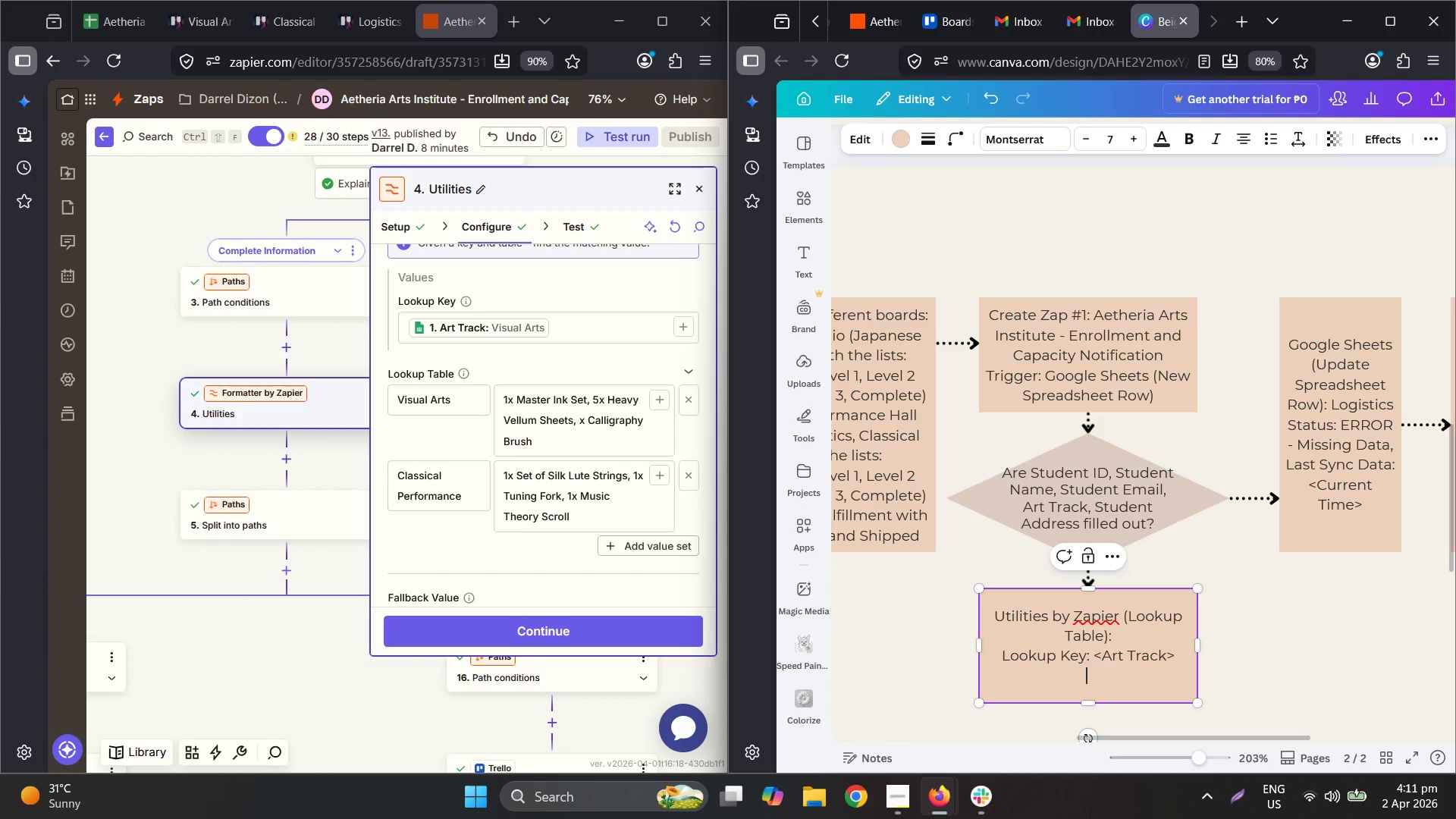 
 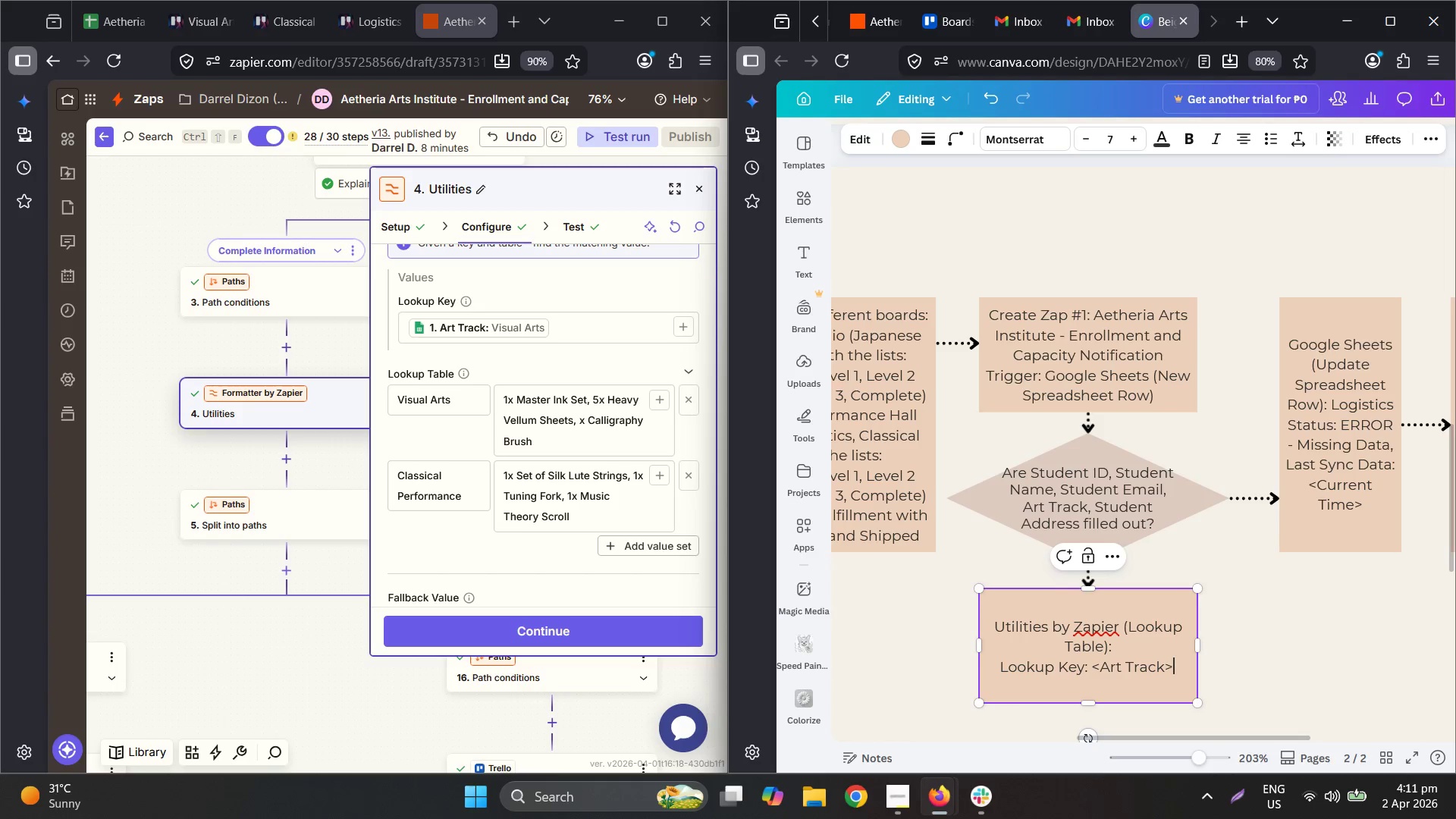 
key(Enter)
 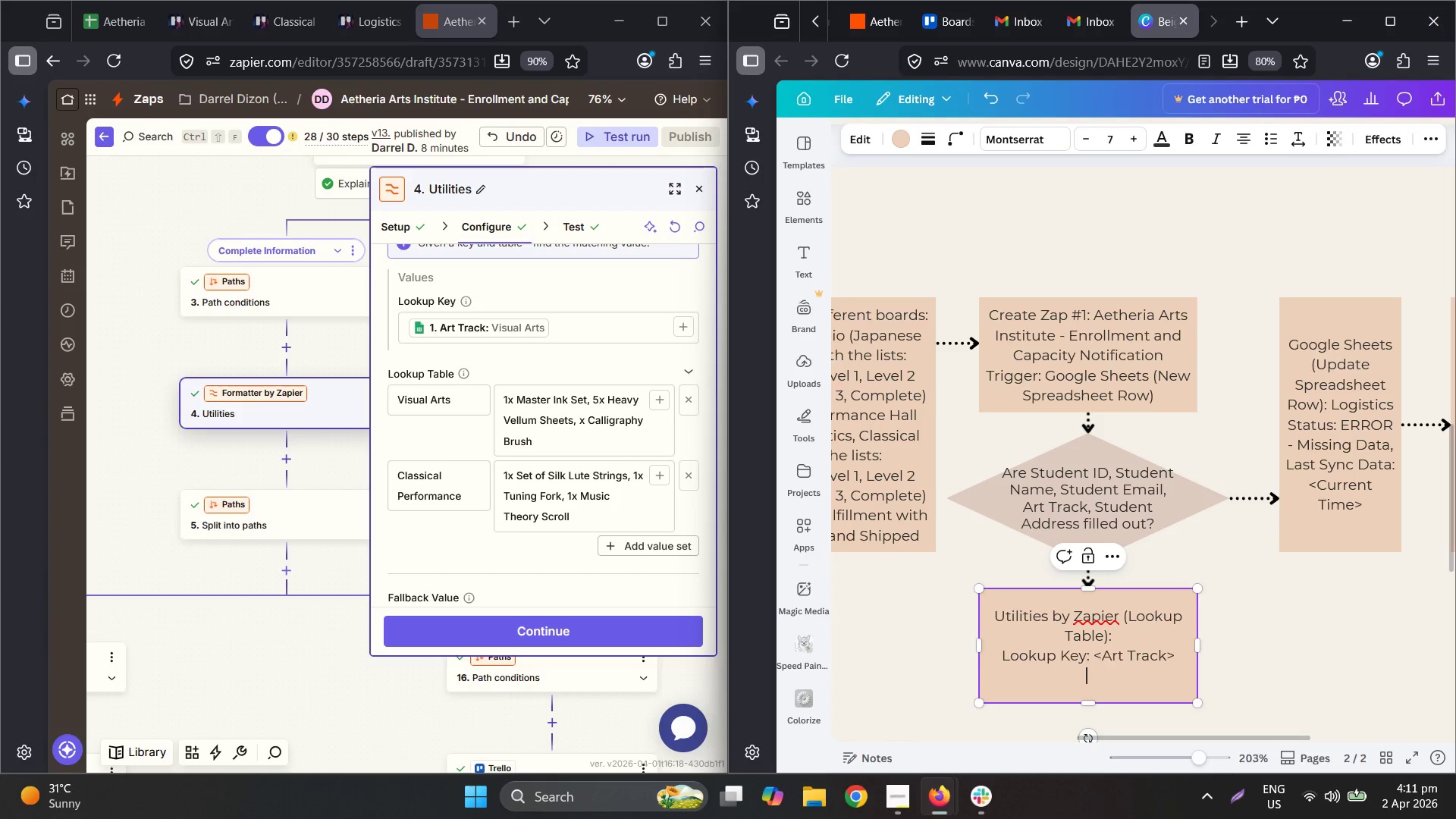 
type(Visual Arts" )
key(Backspace)
key(Backspace)
type(: )
 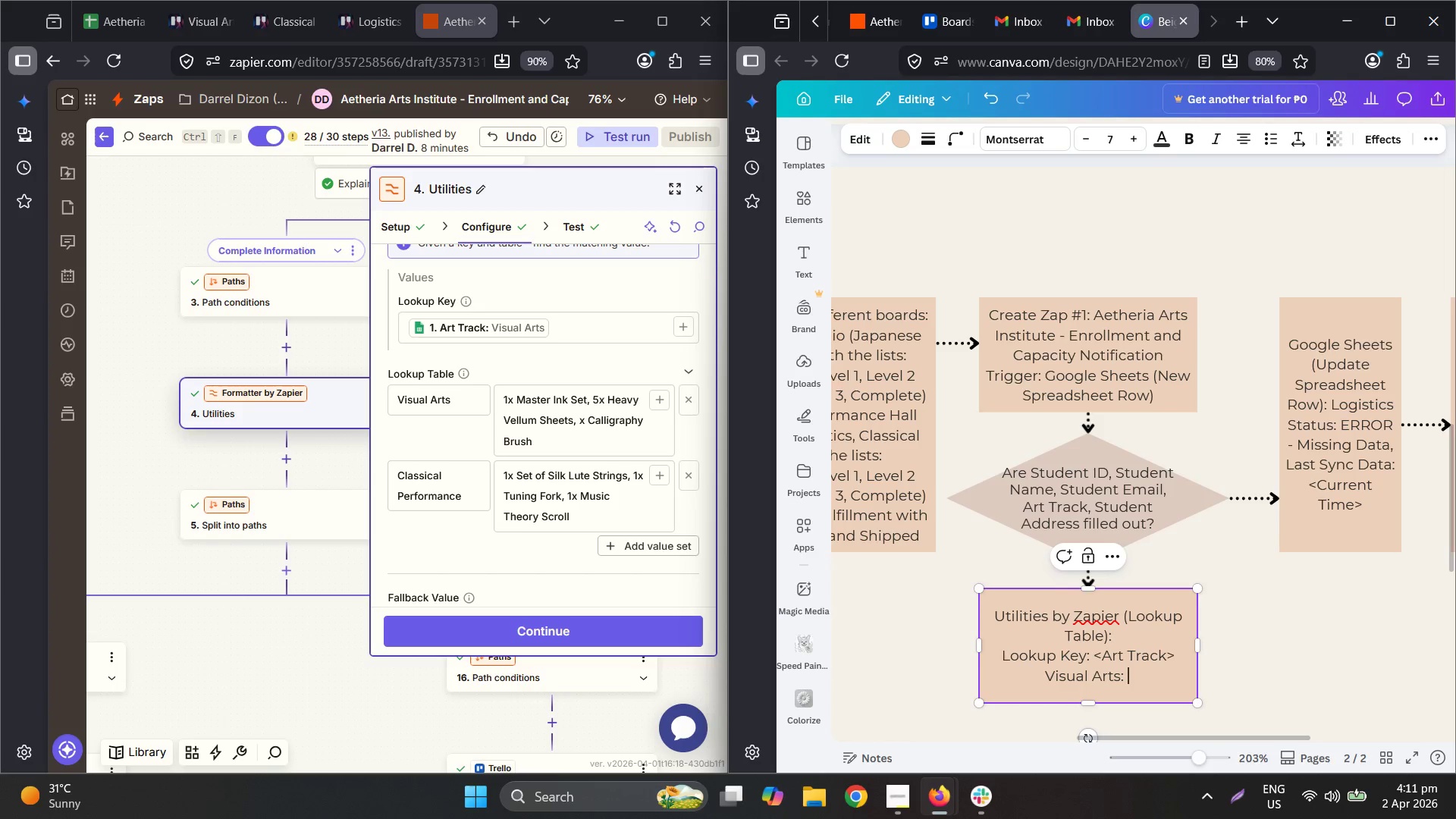 
left_click([538, 424])
 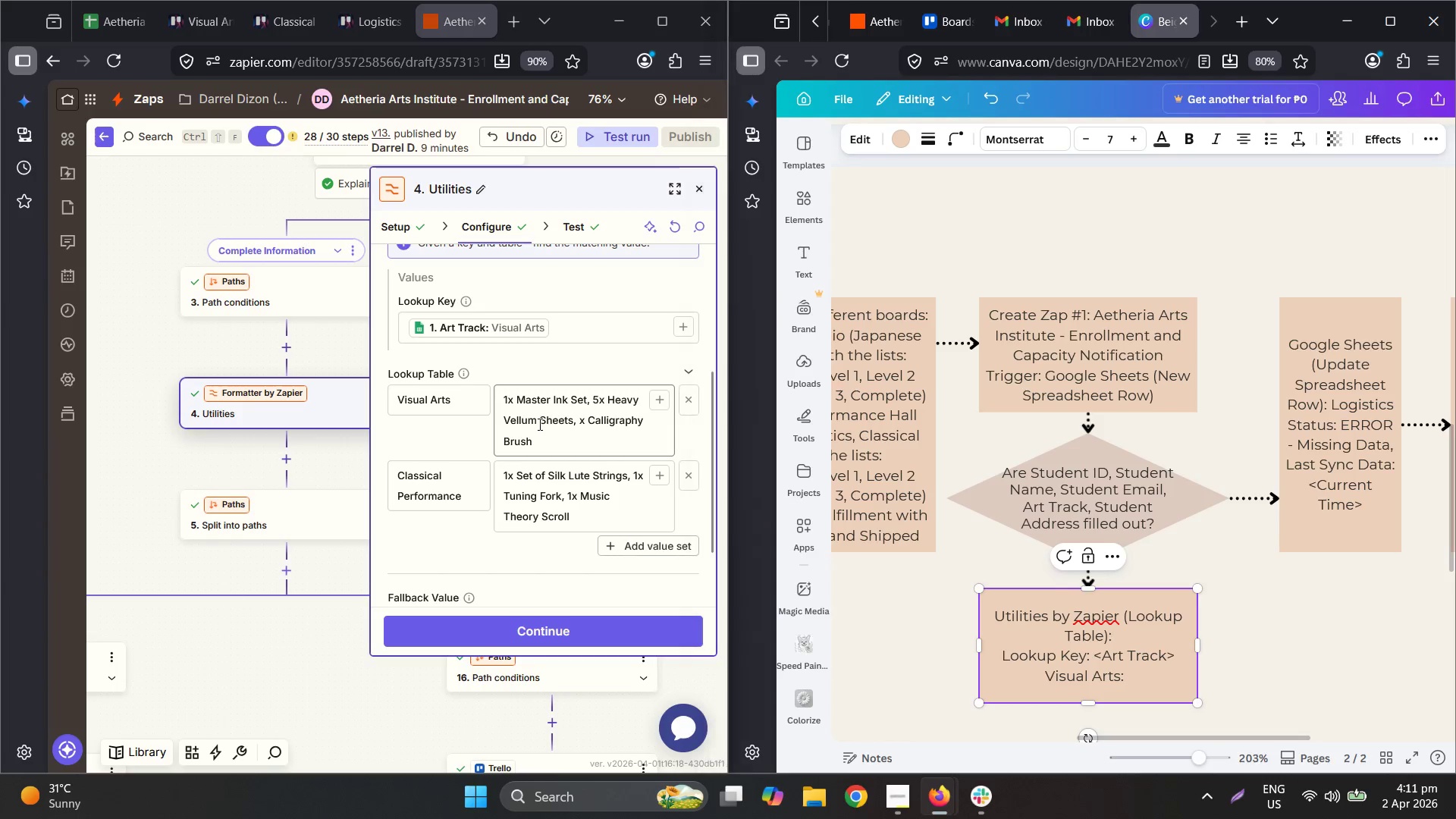 
key(Control+A)
 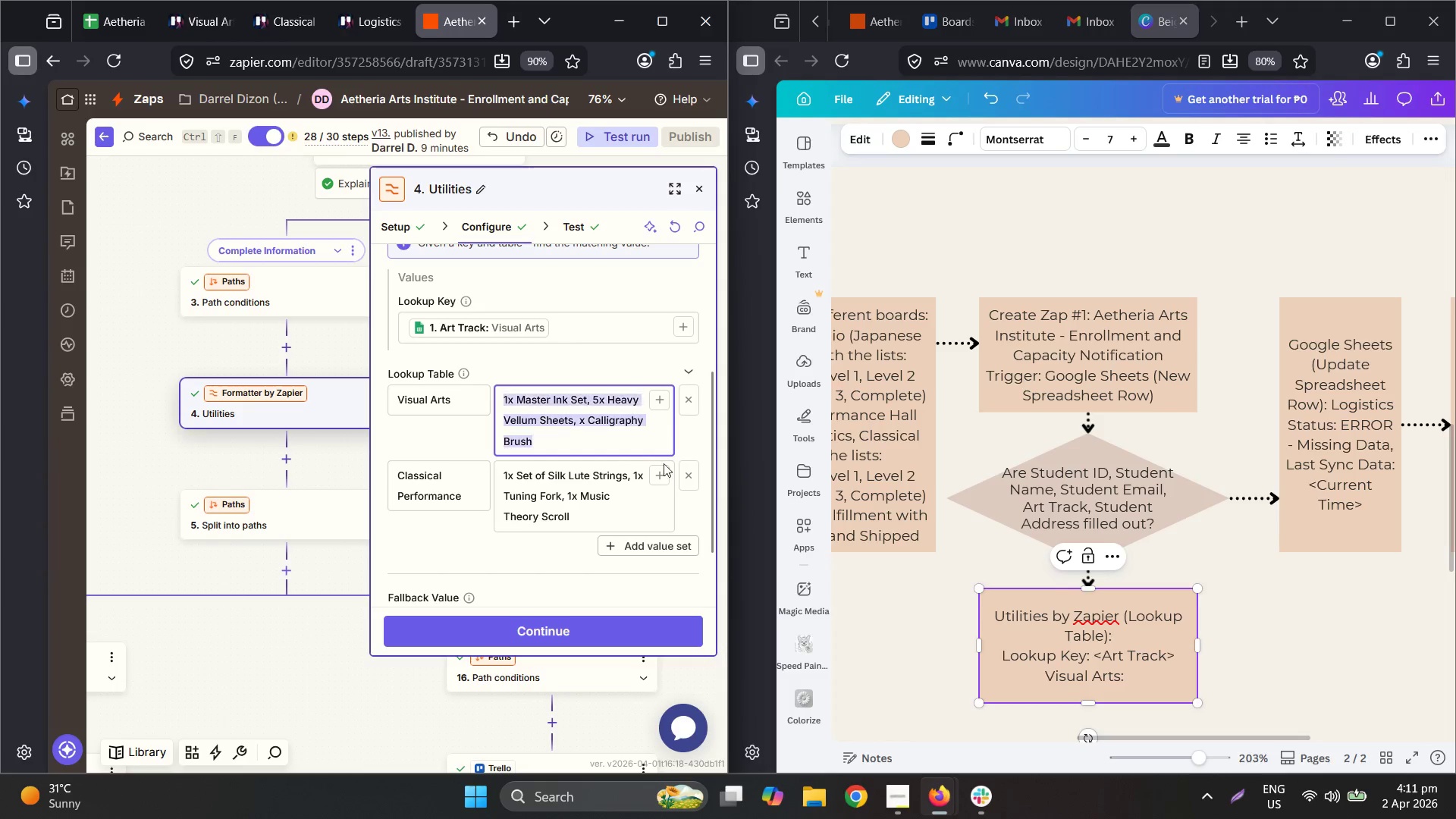 
key(Control+C)
 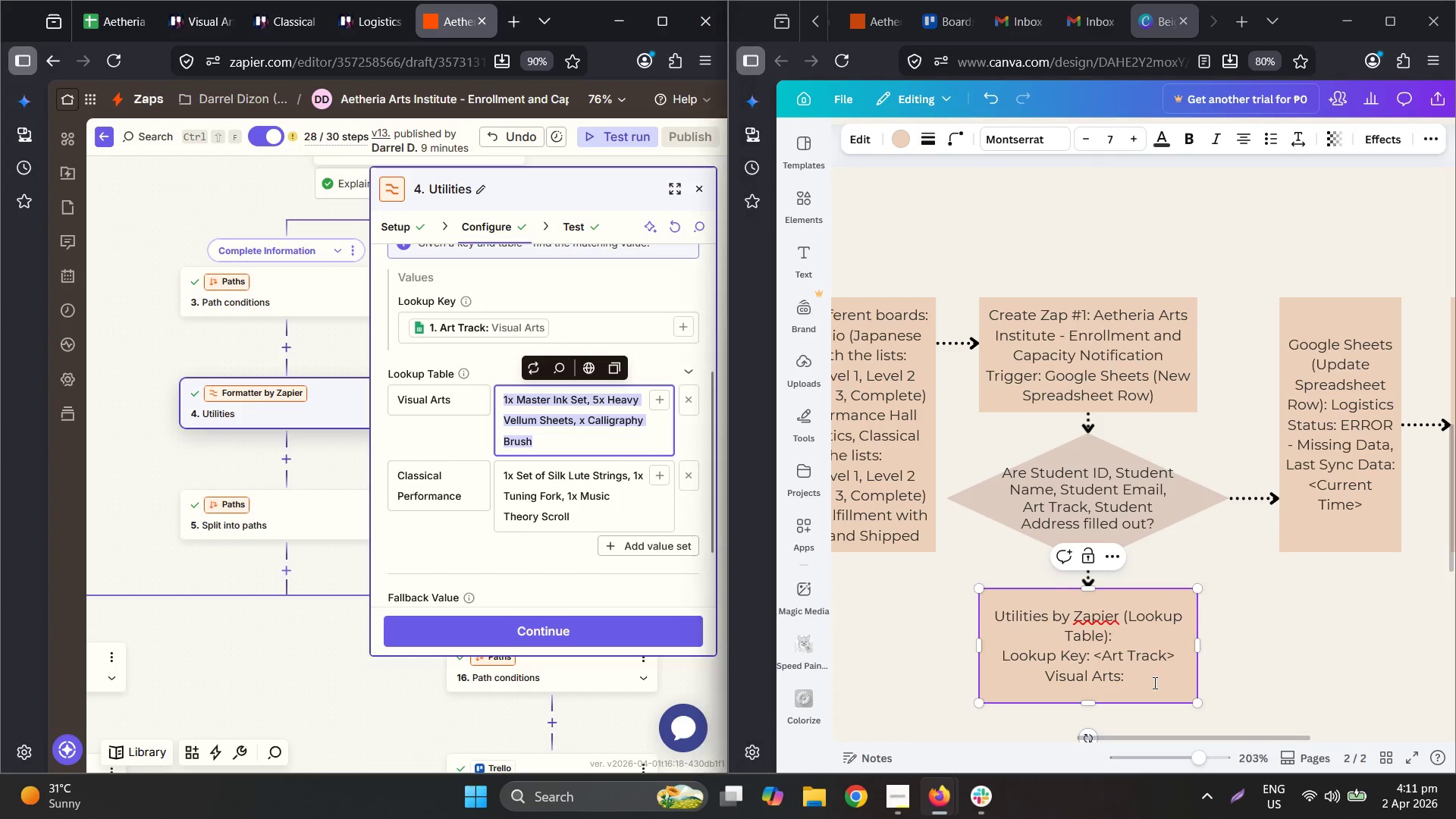 
key(Control+ControlLeft)
 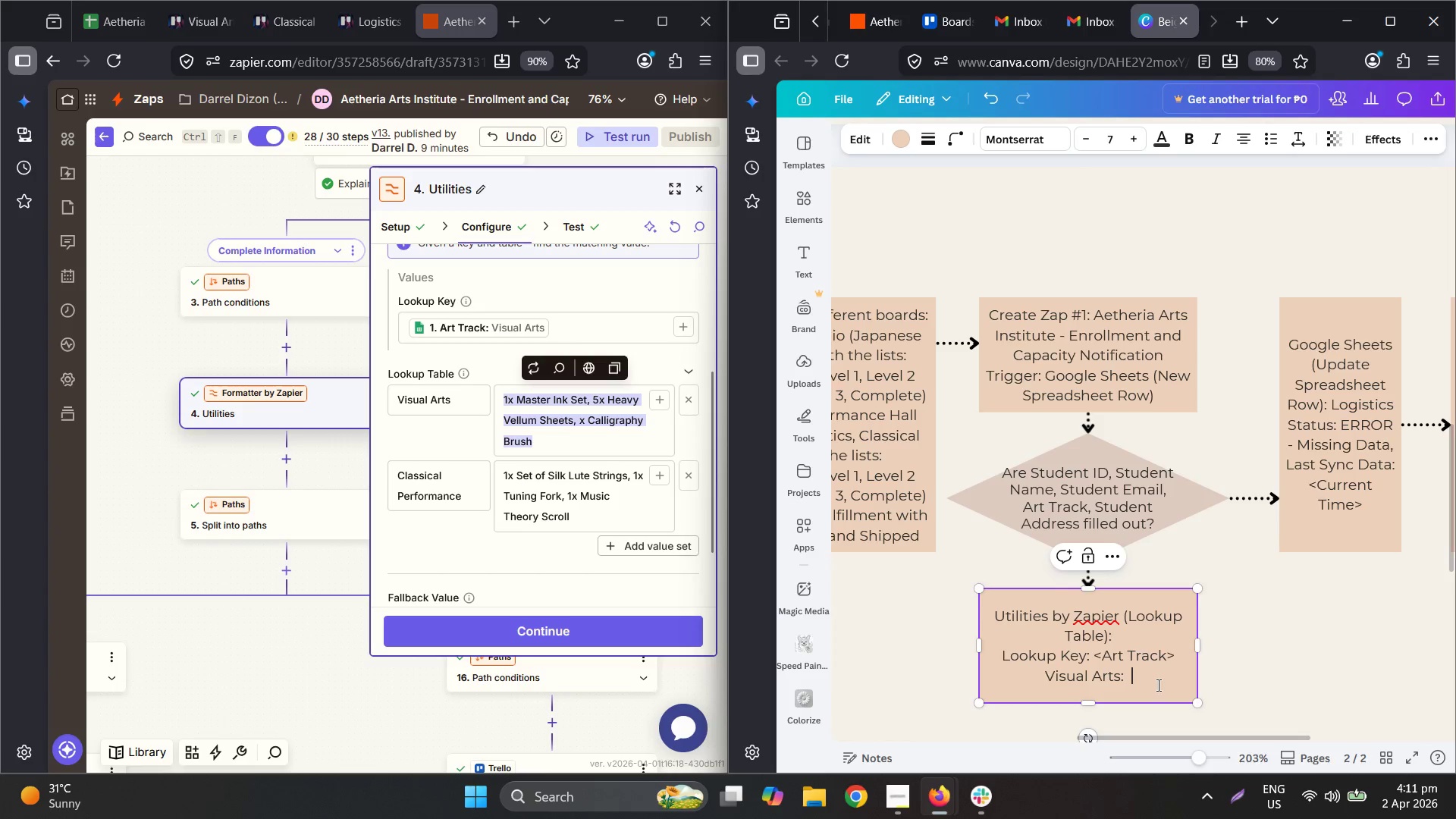 
key(Control+V)
 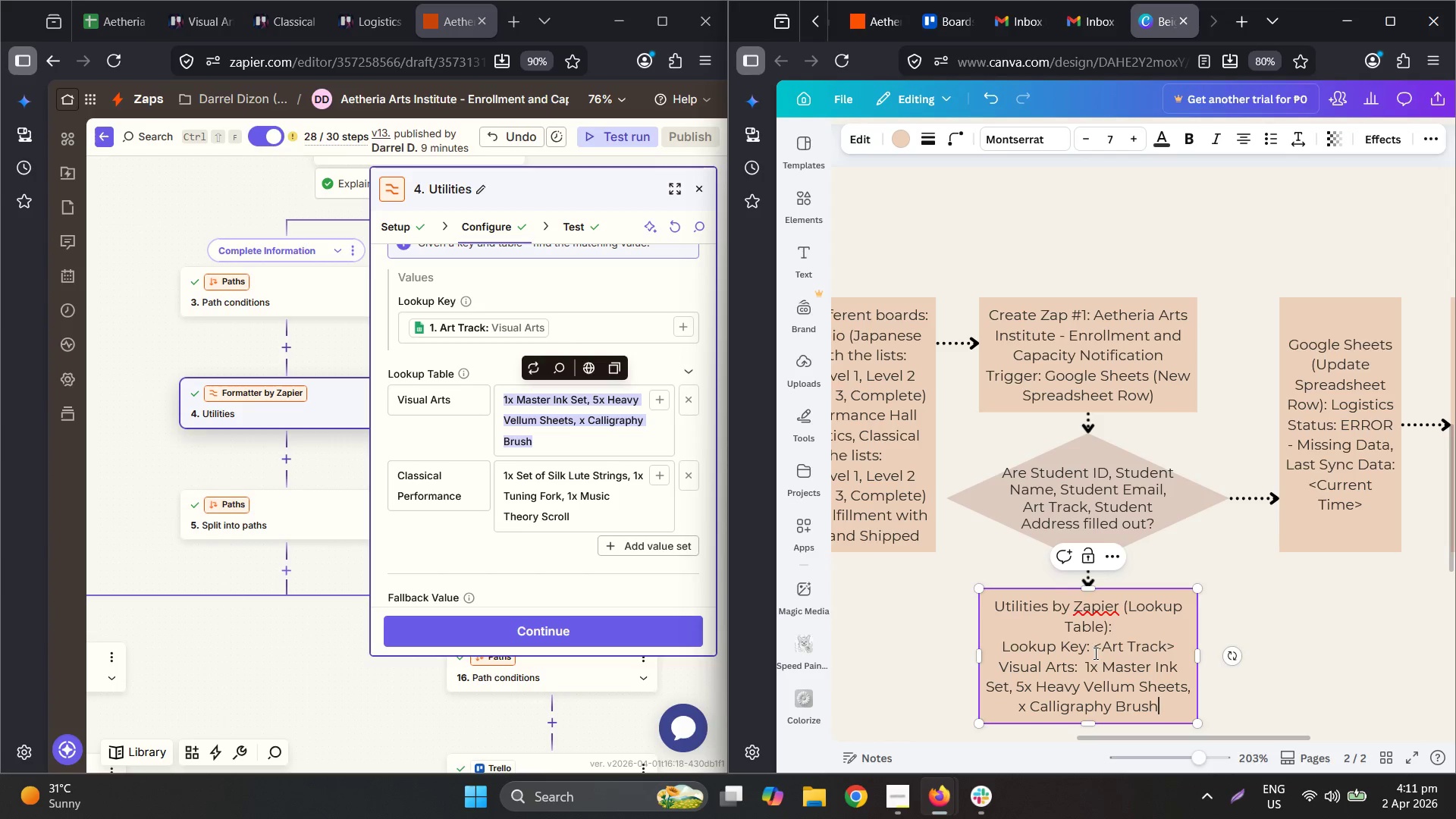 
left_click([1087, 673])
 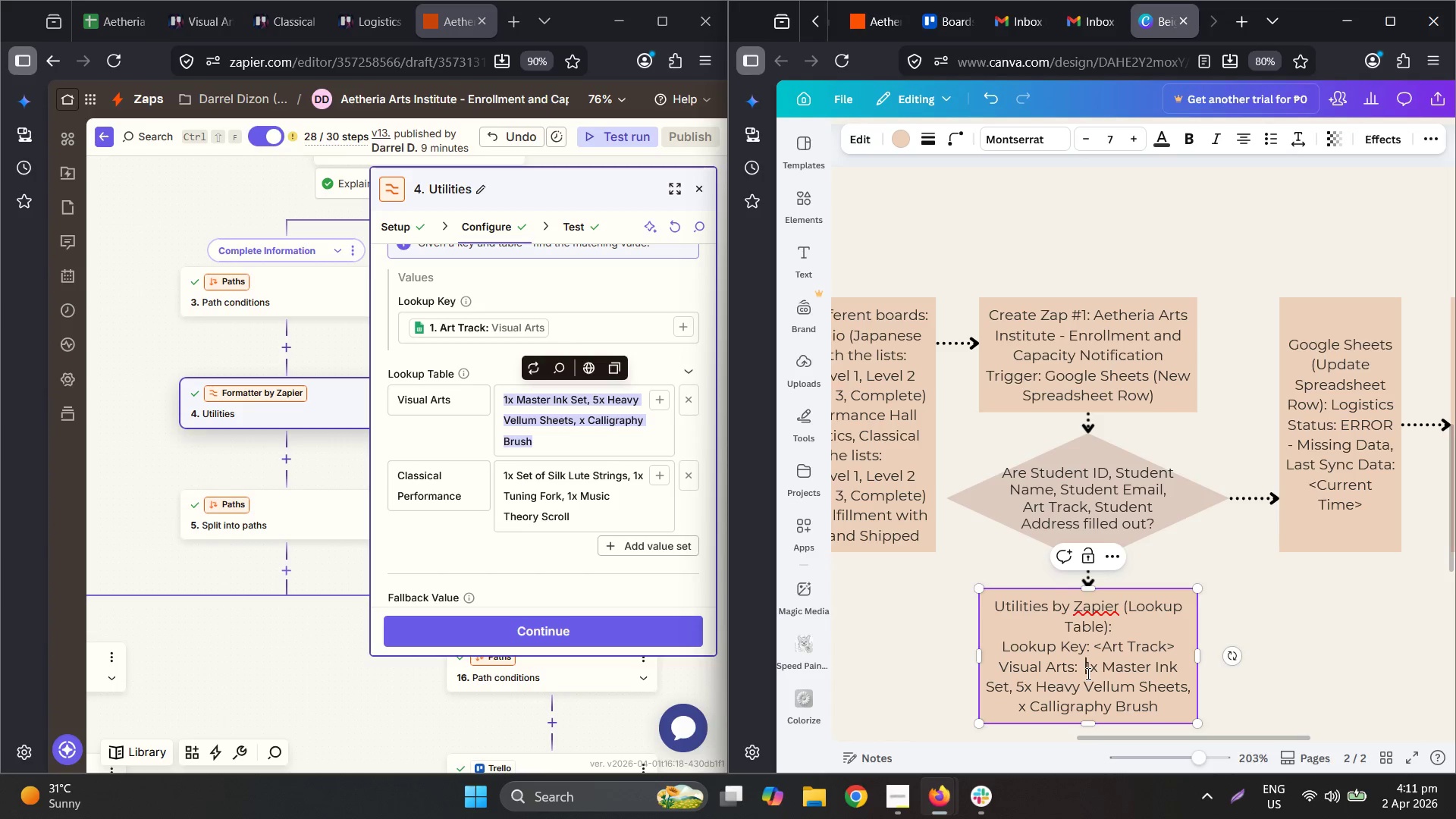 
key(Backspace)
 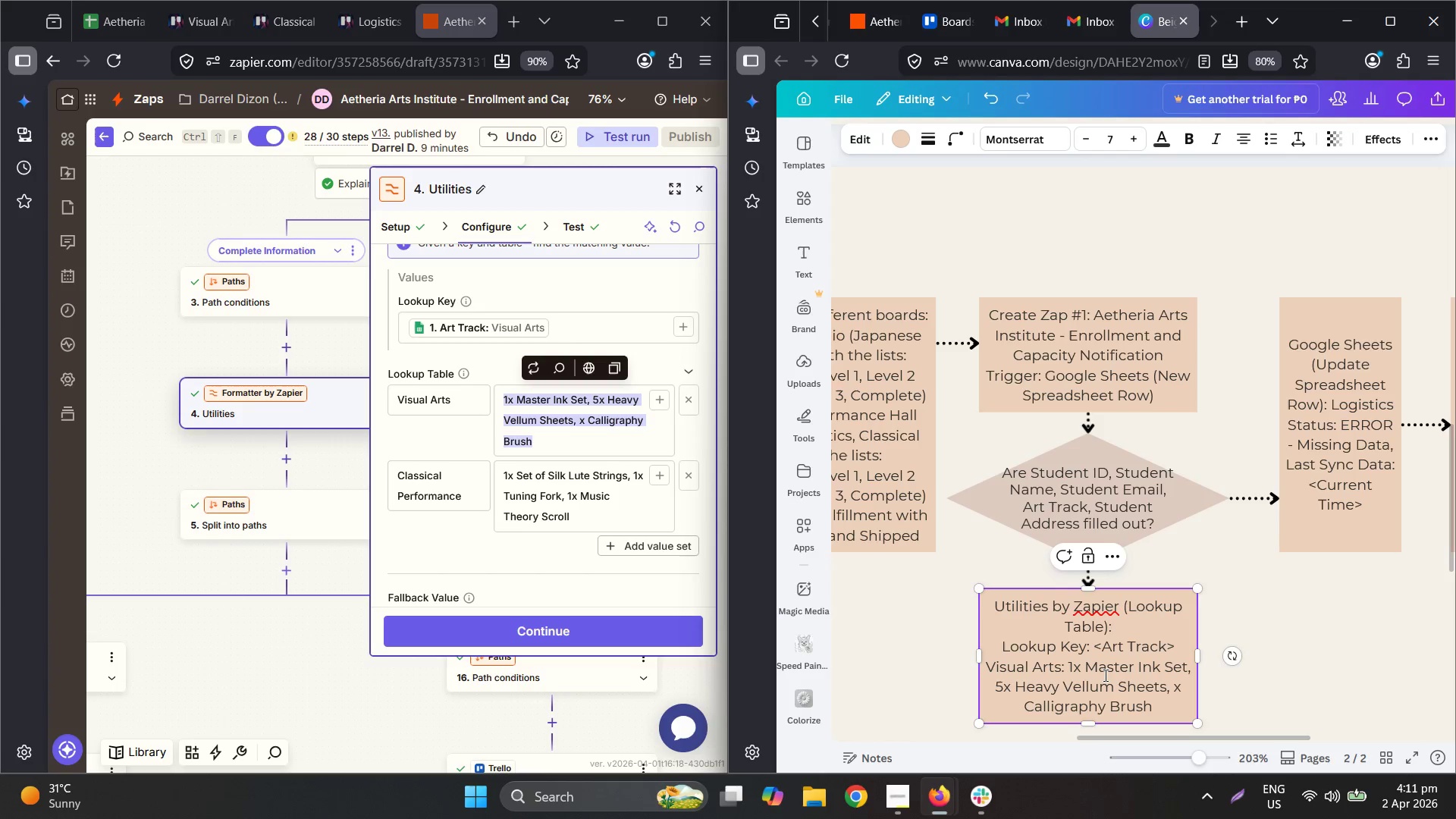 
key(ArrowLeft)
 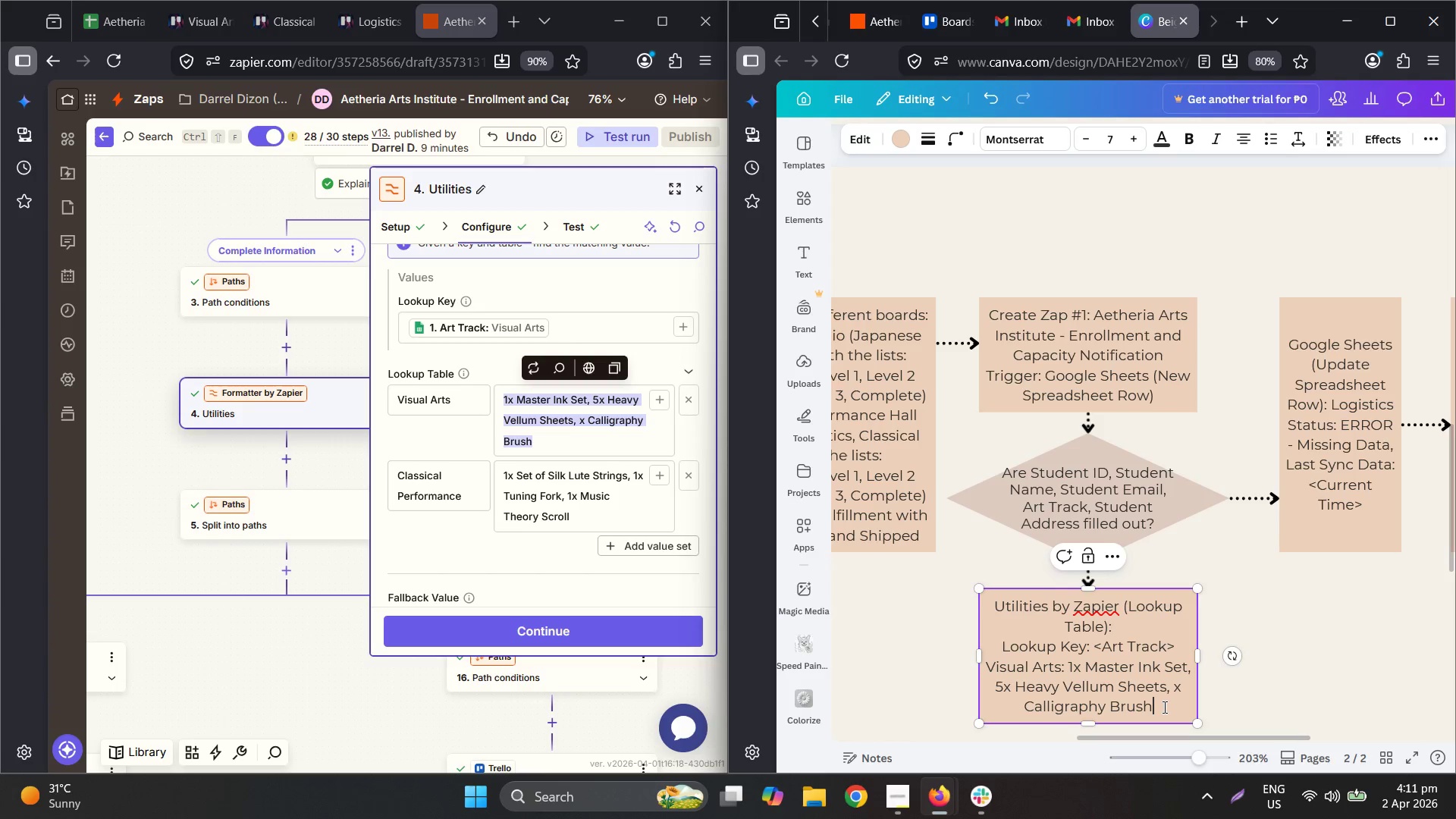 
key(Enter)
 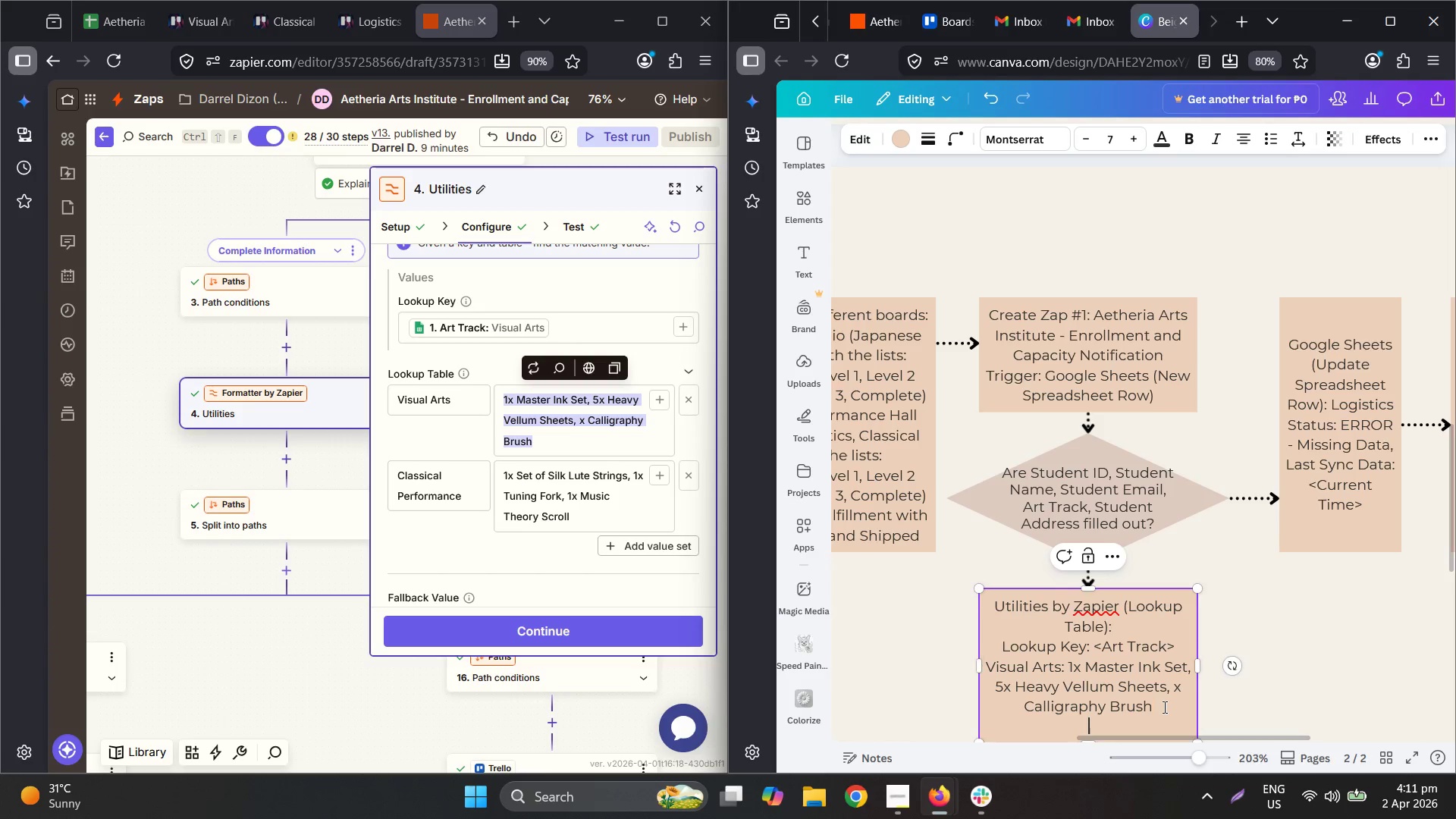 
type(Ckas)
key(Backspace)
key(Backspace)
key(Backspace)
type(lassical a)
 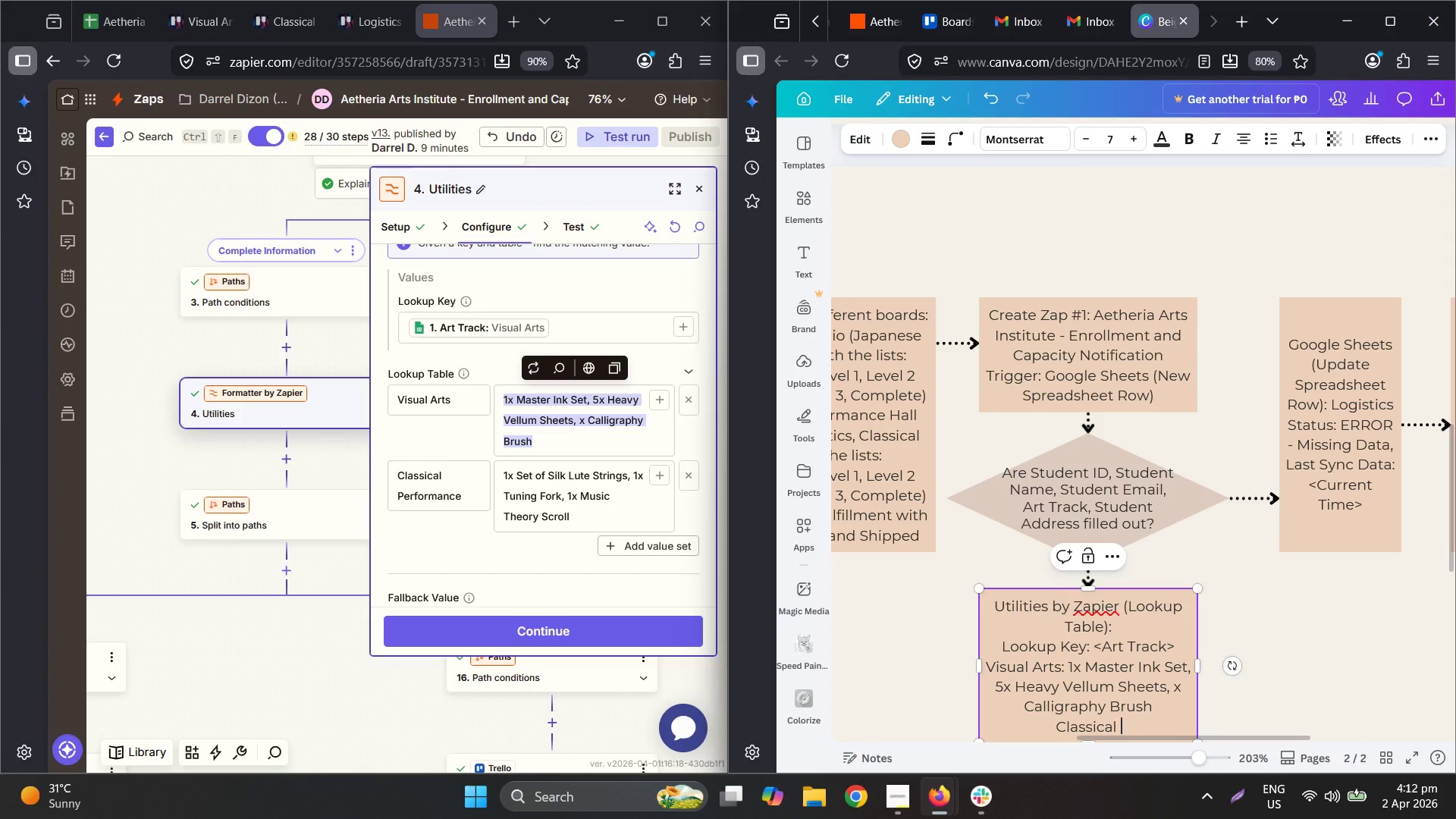 
key(Control+Shift+Backspace)
 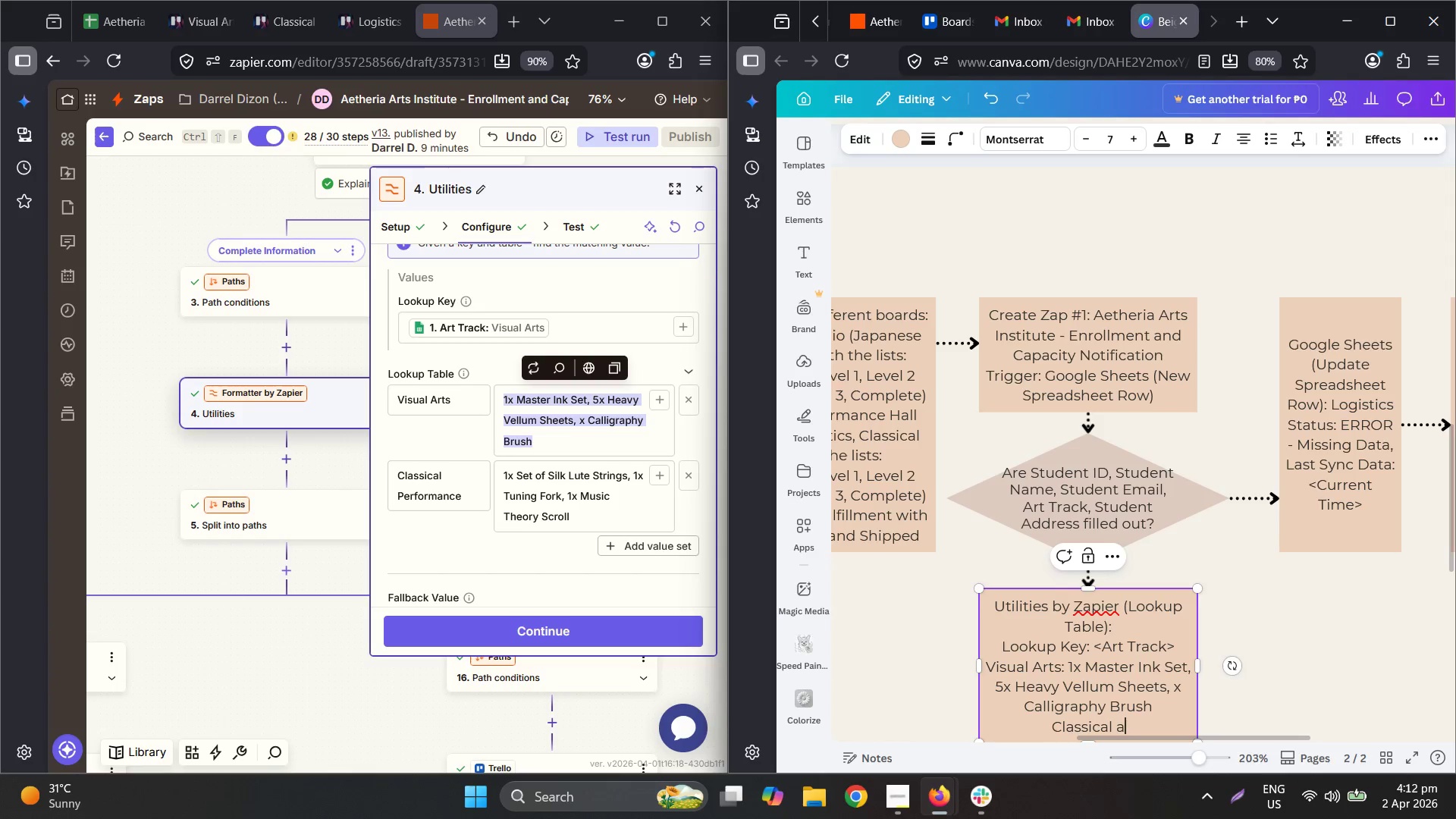 
key(Control+Shift+P)
 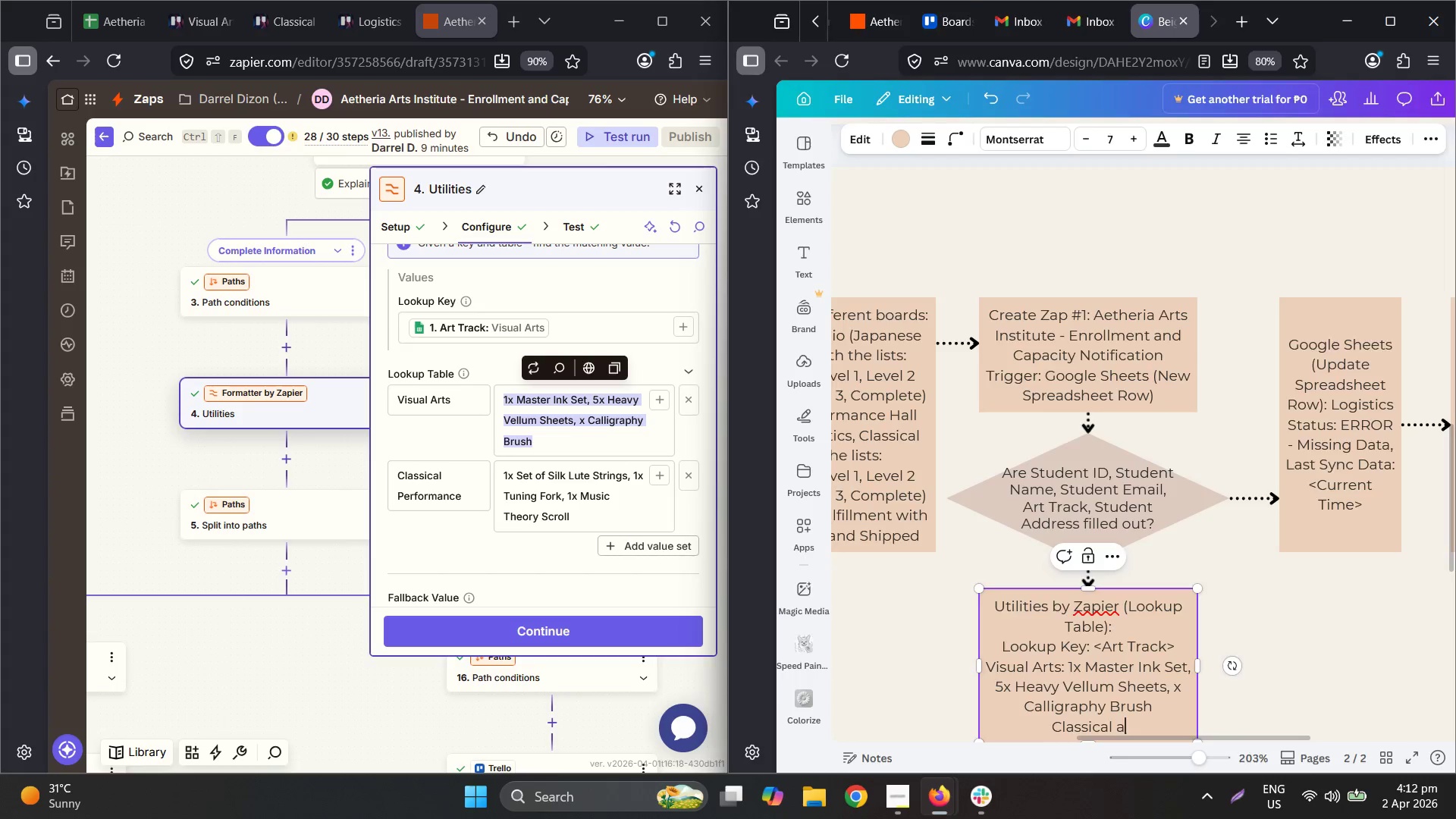 
key(Shift+ShiftLeft)
 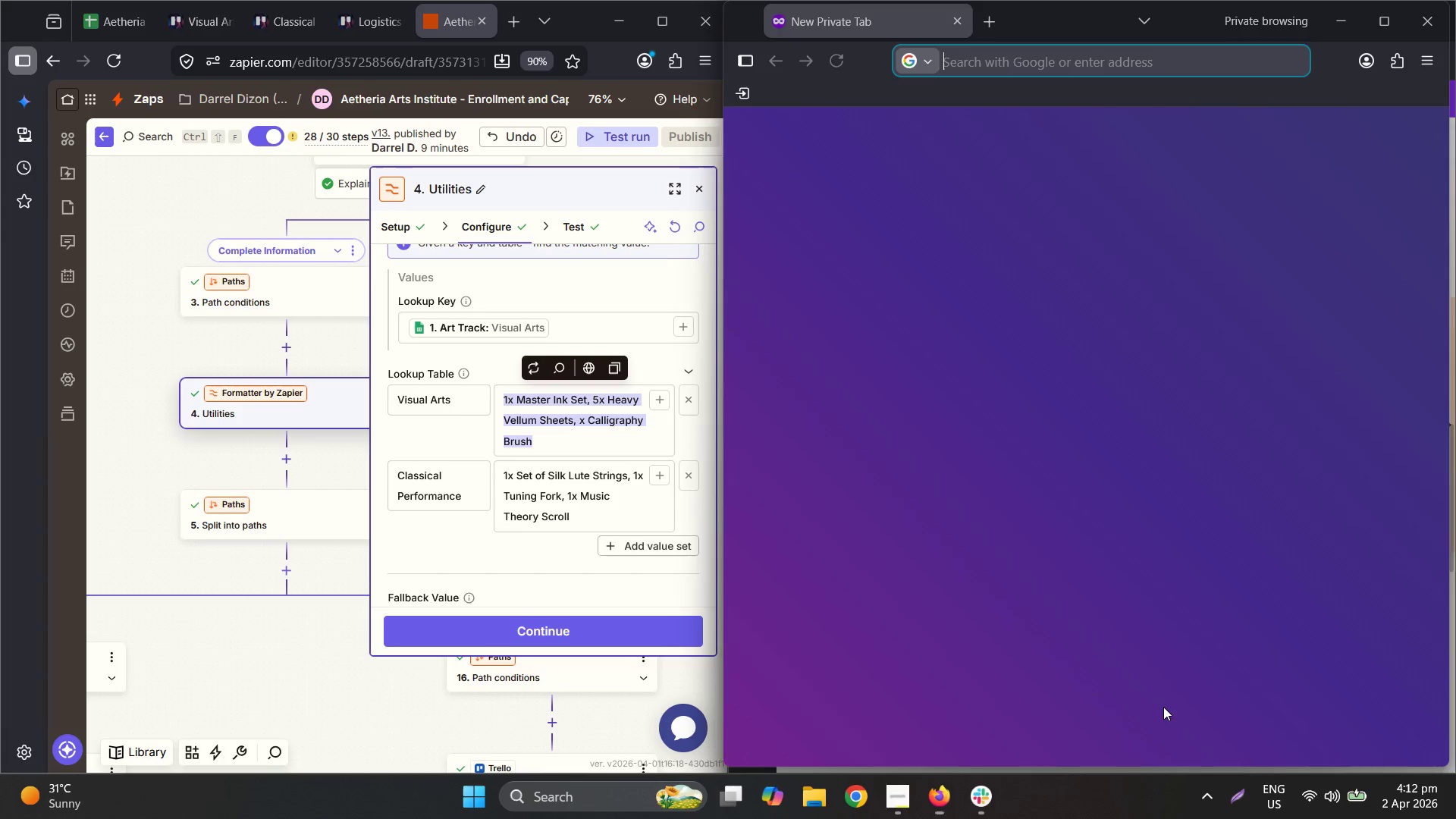 
key(Shift+Backspace)
 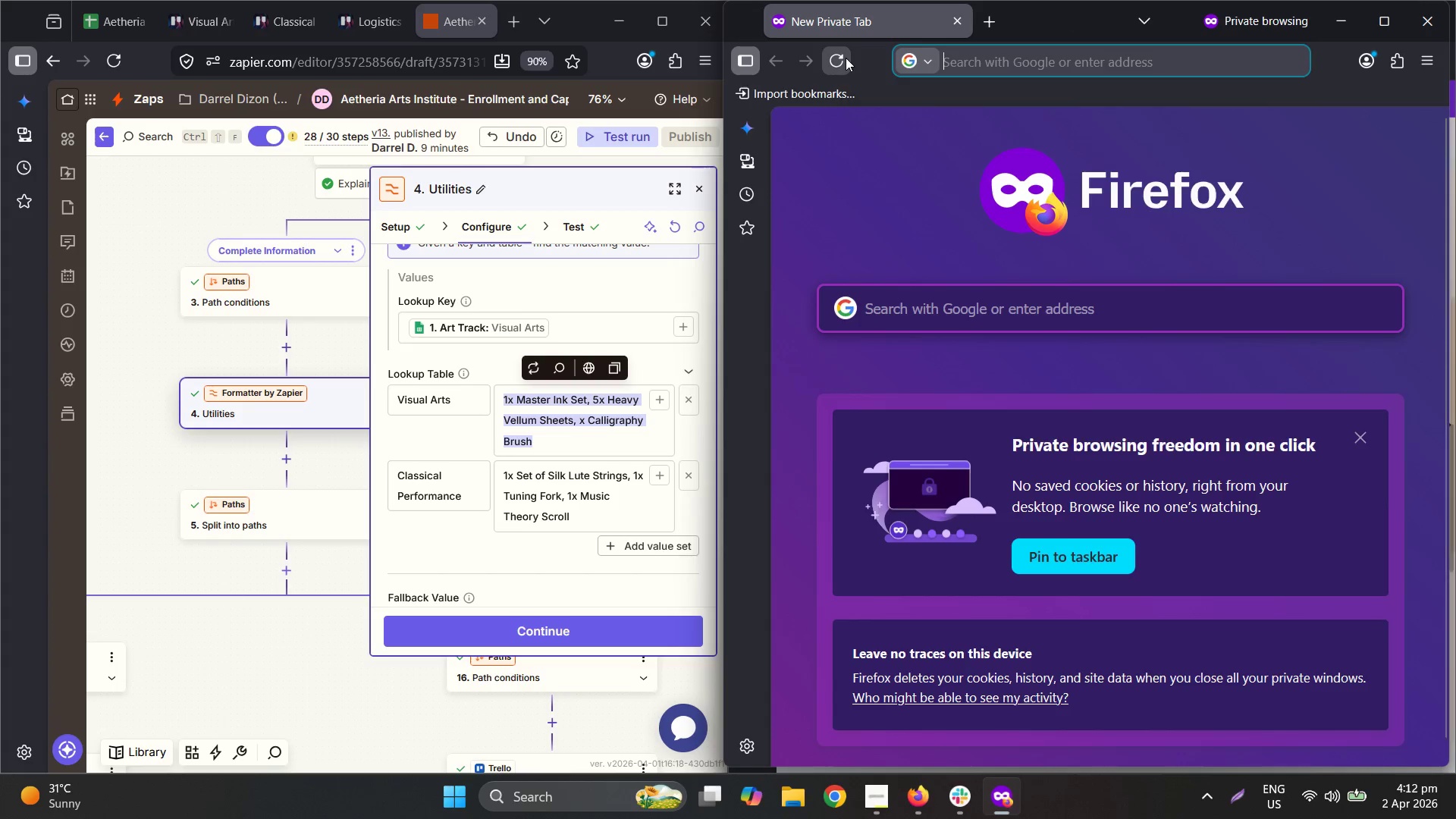 
left_click_drag(start_coordinate=[1392, 8], to_coordinate=[1380, 17])
 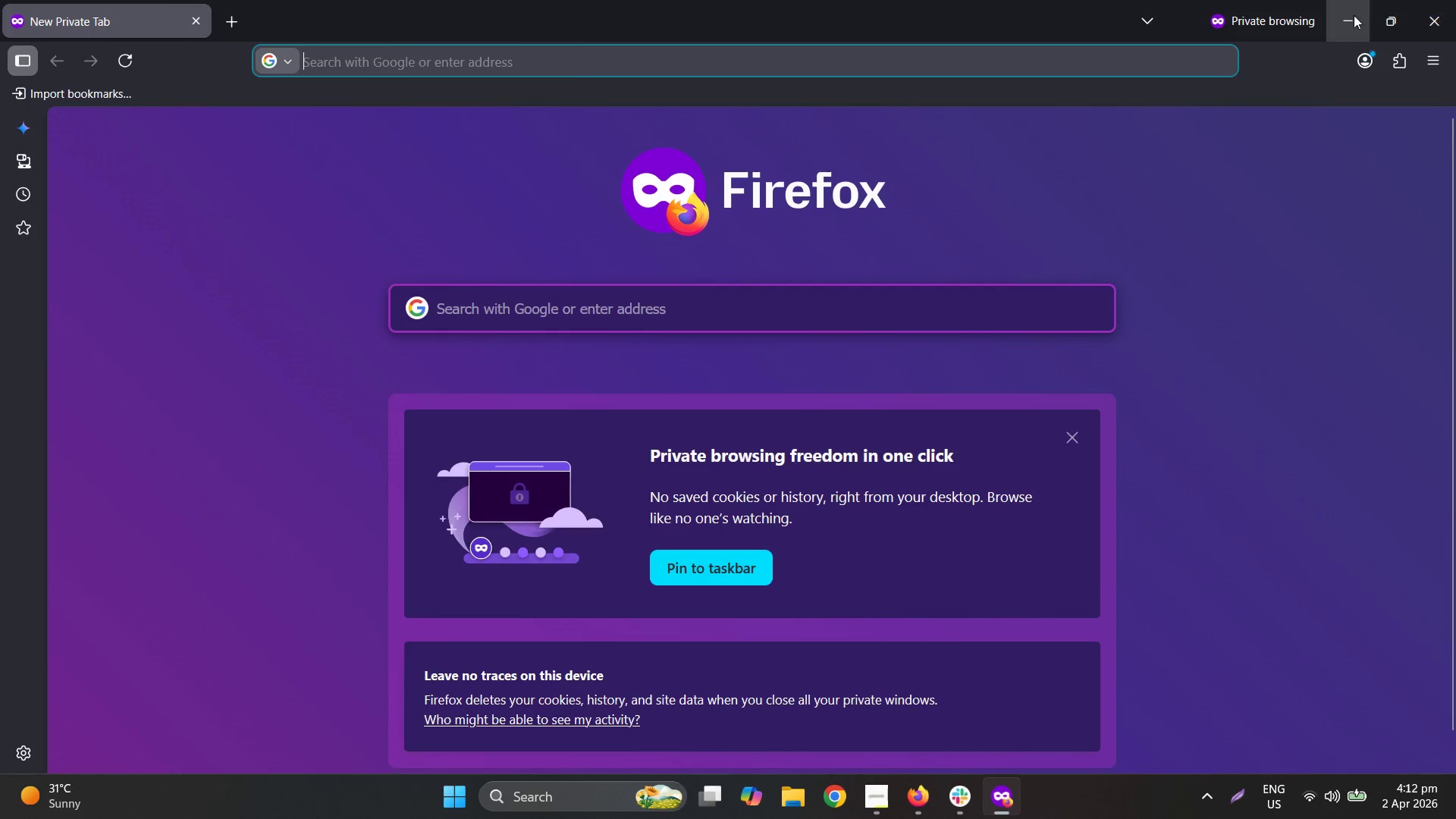 
left_click([1239, 24])
 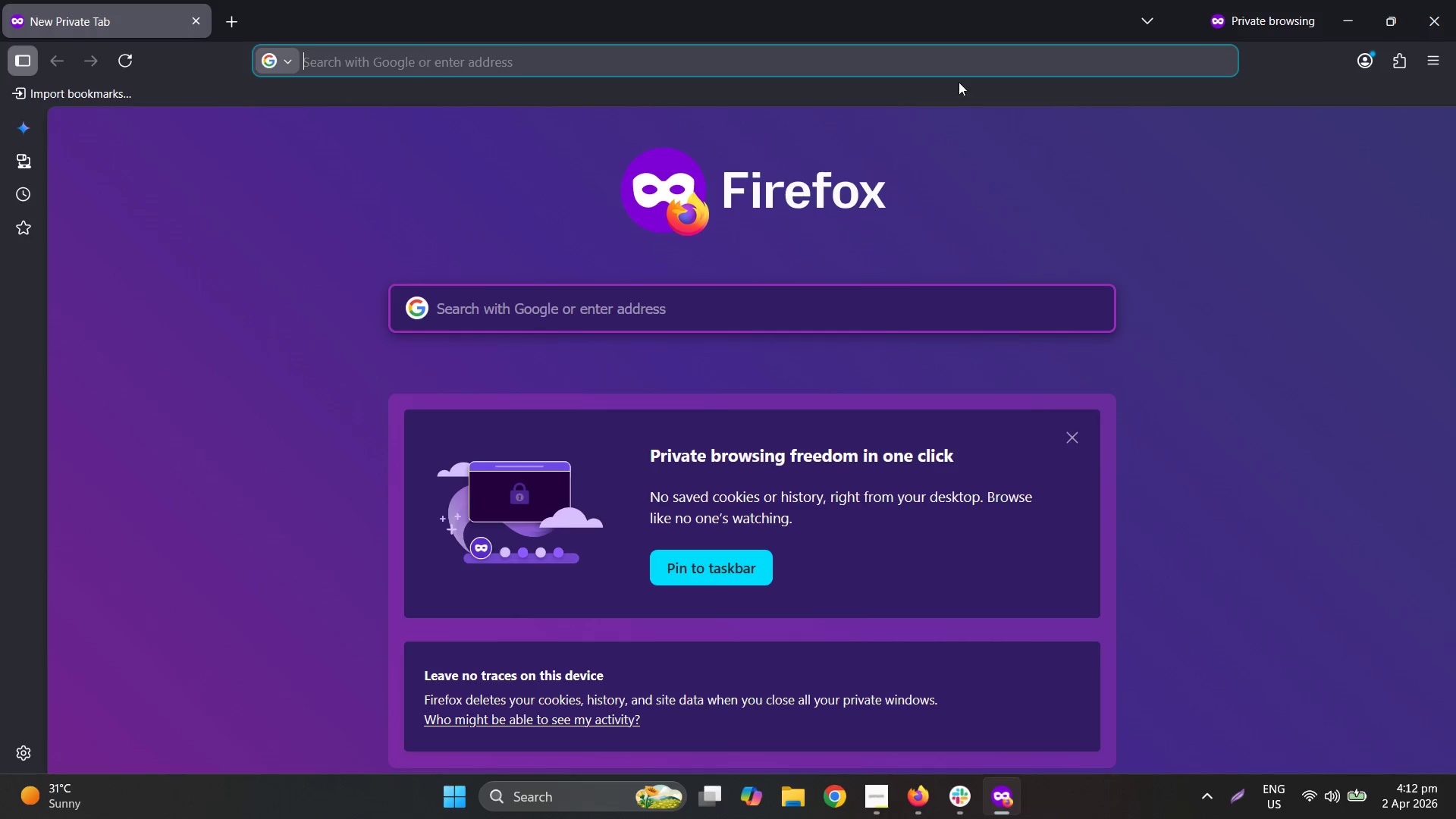 
left_click([1455, 0])
 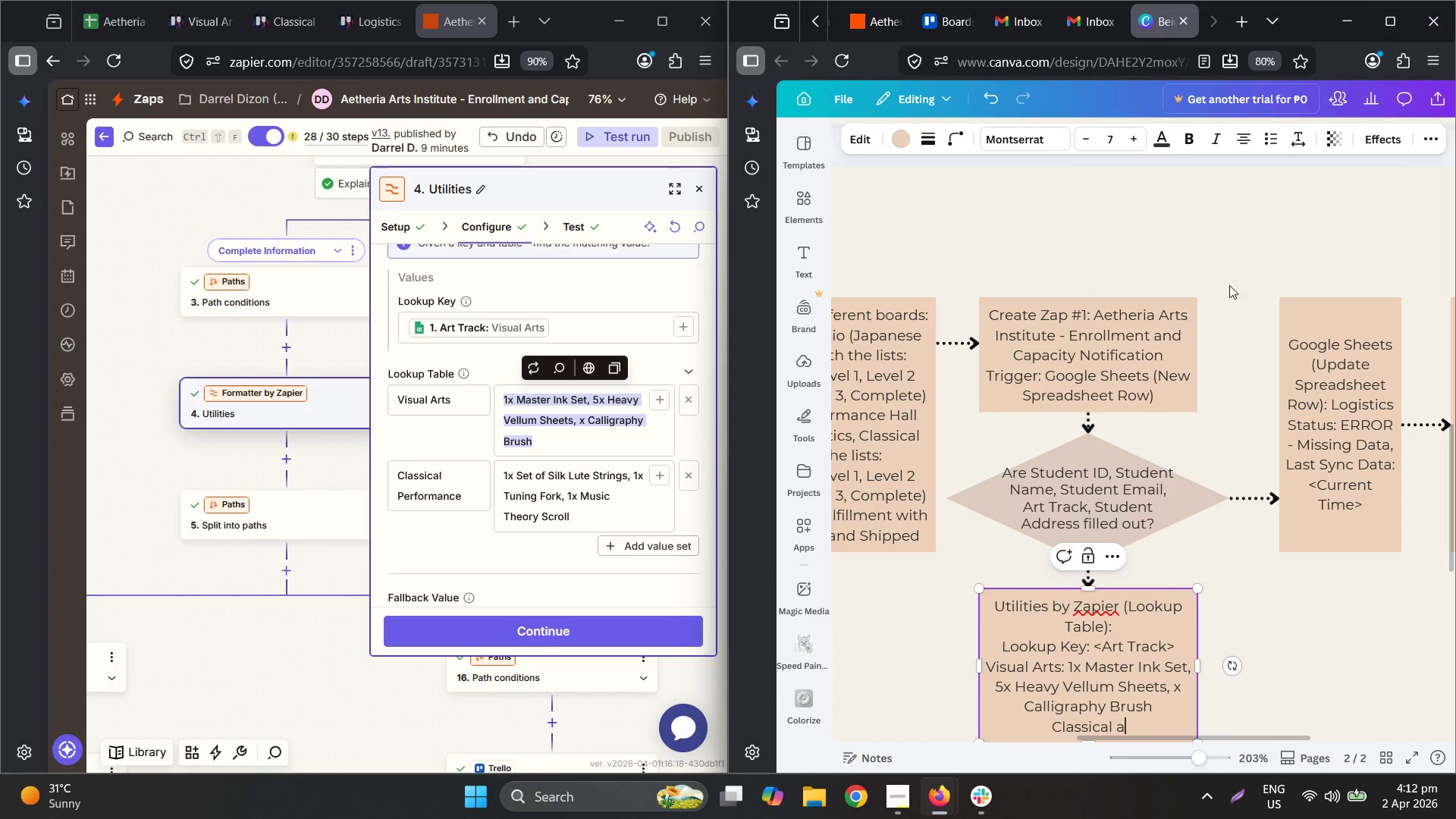 
scroll: coordinate [1211, 630], scroll_direction: down, amount: 3.0
 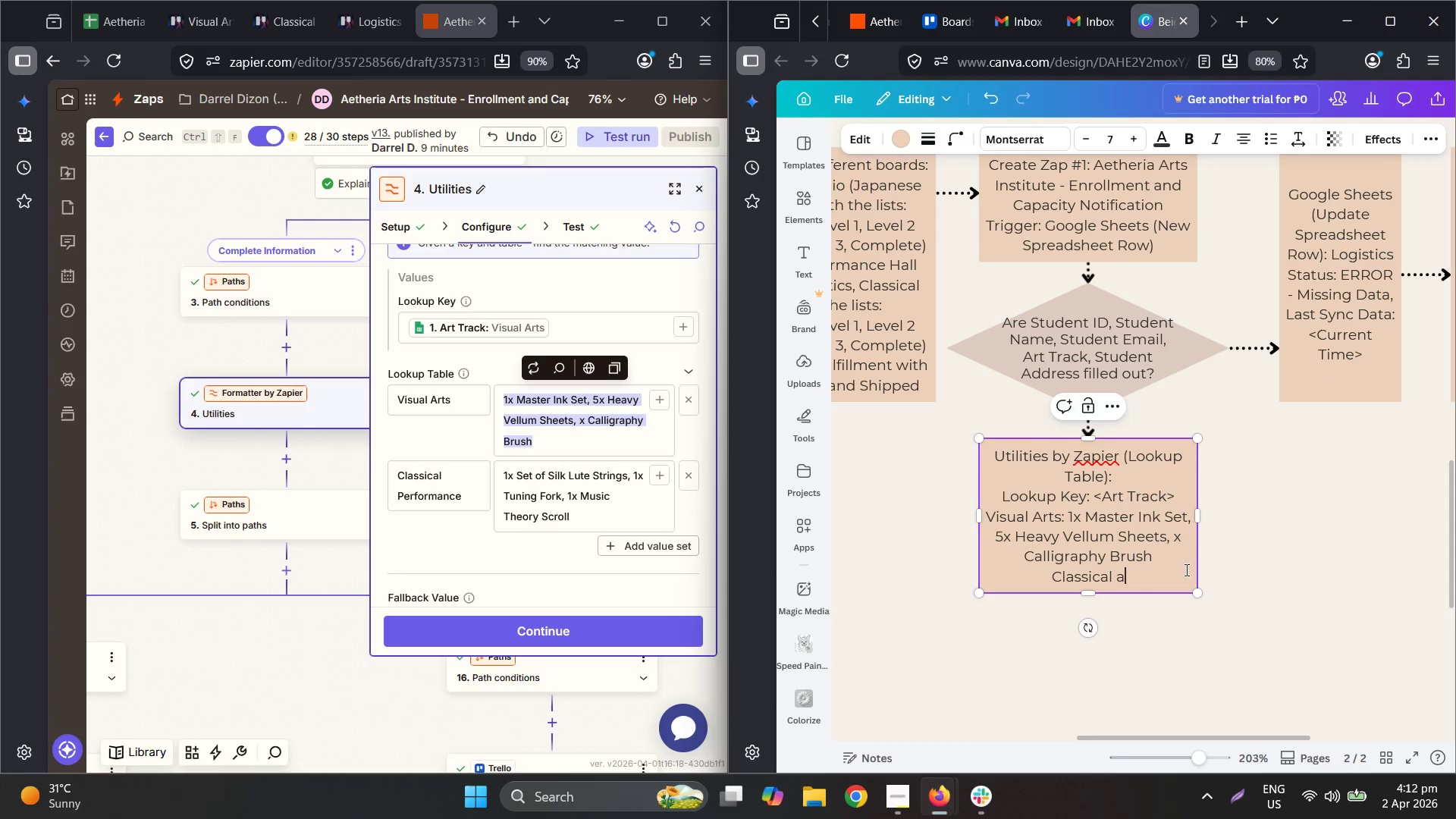 
key(Backspace)
type(Performance: )
 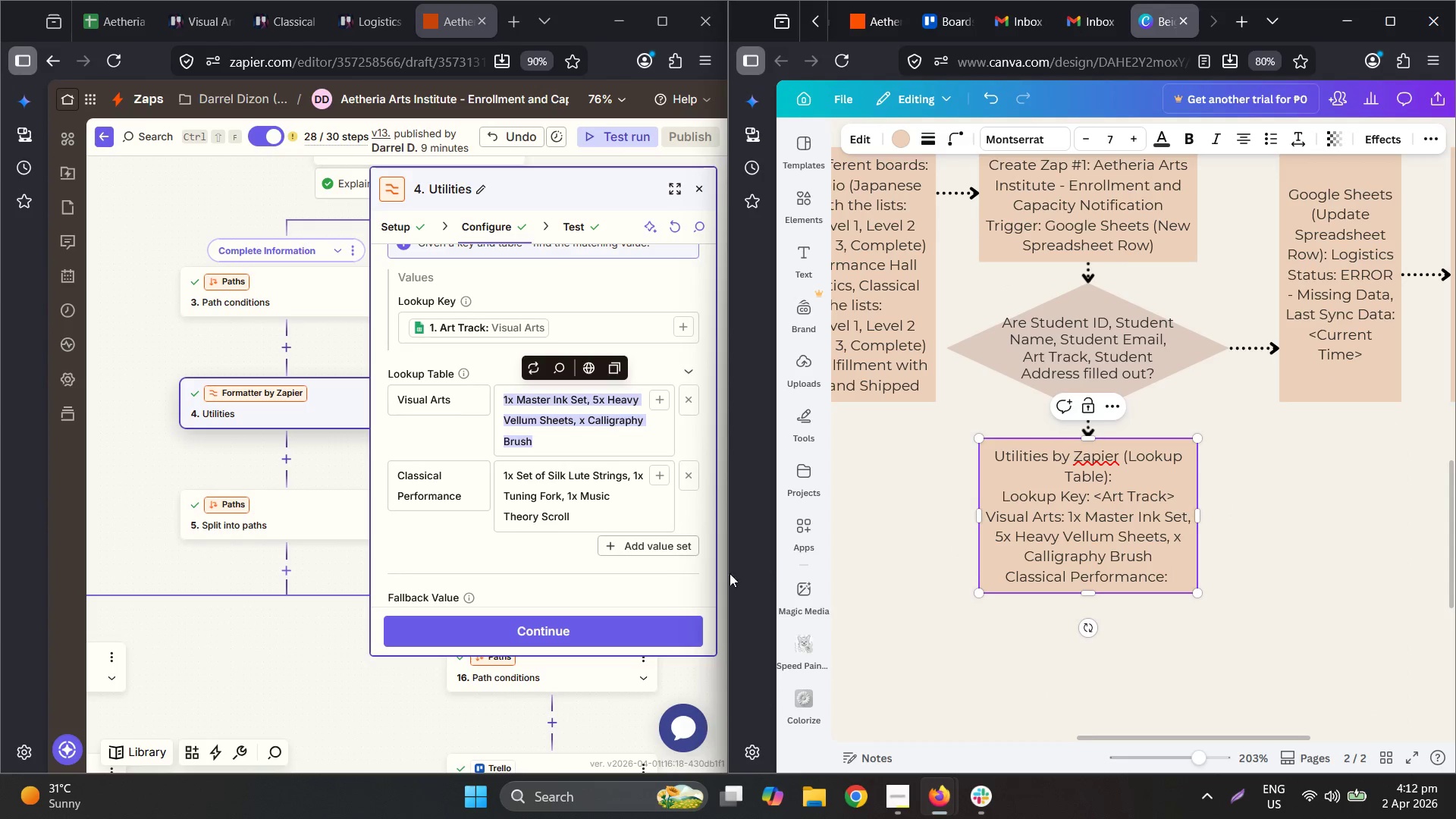 
double_click([551, 498])
 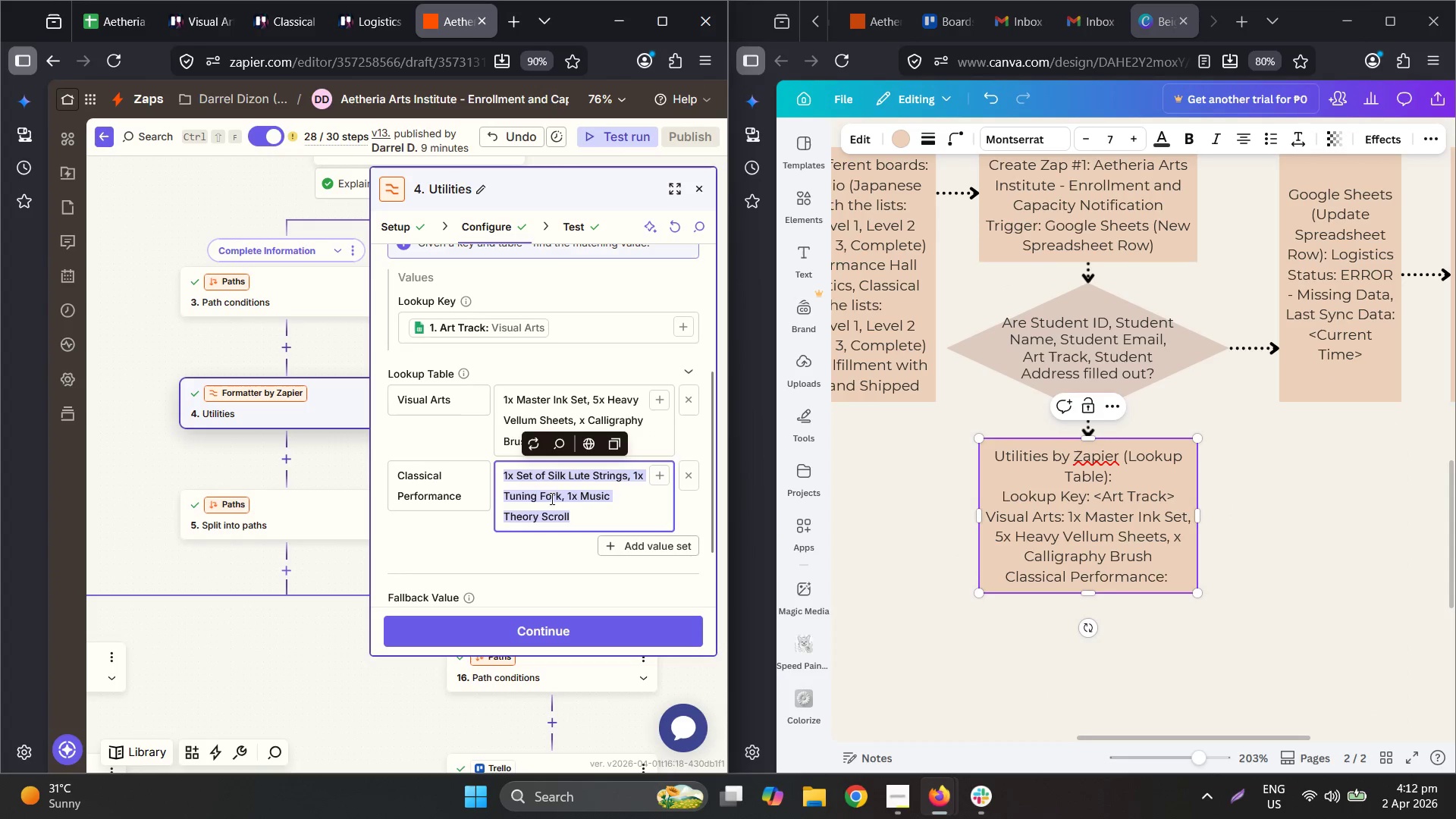 
key(Control+ControlLeft)
 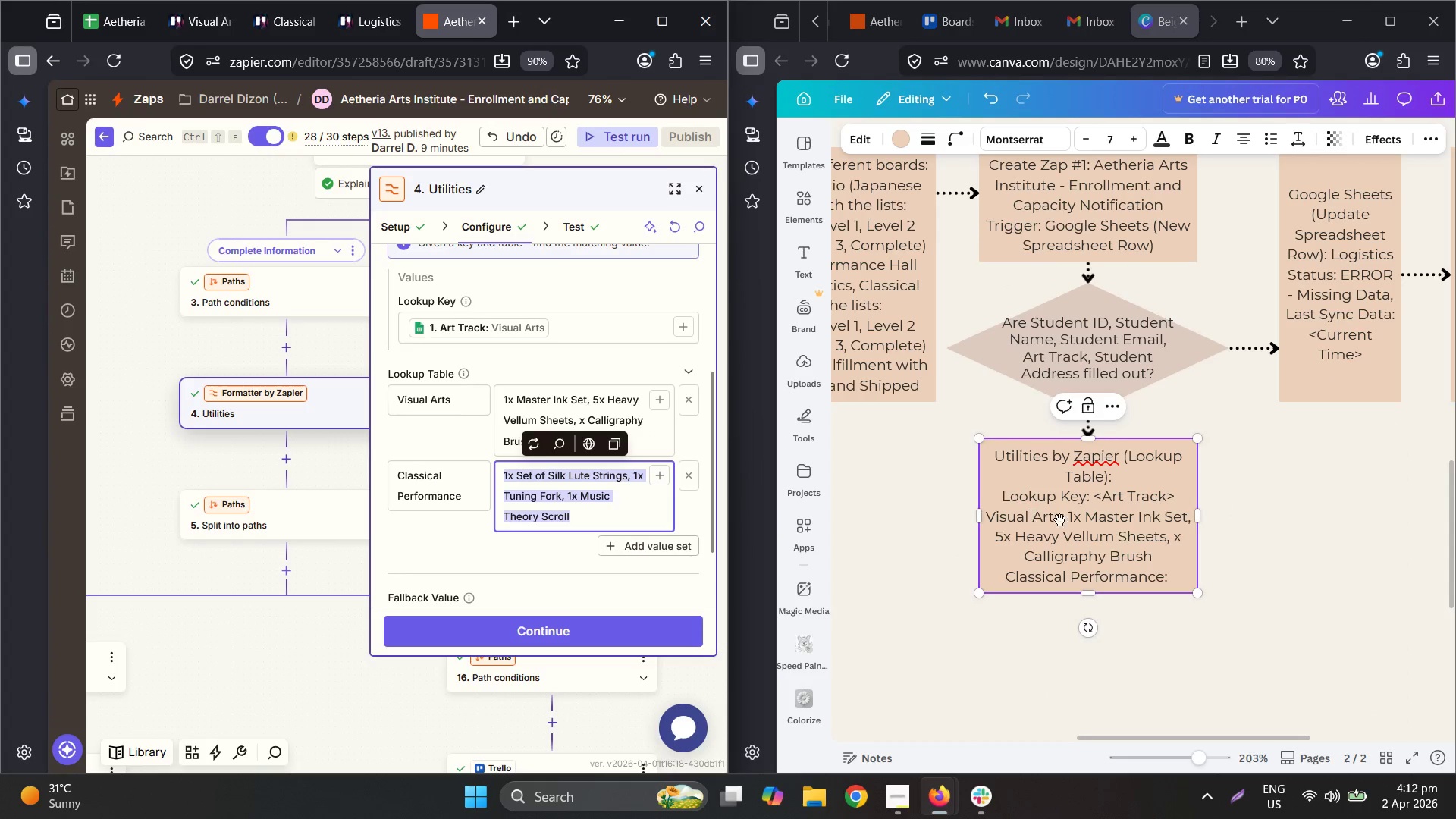 
key(Control+C)
 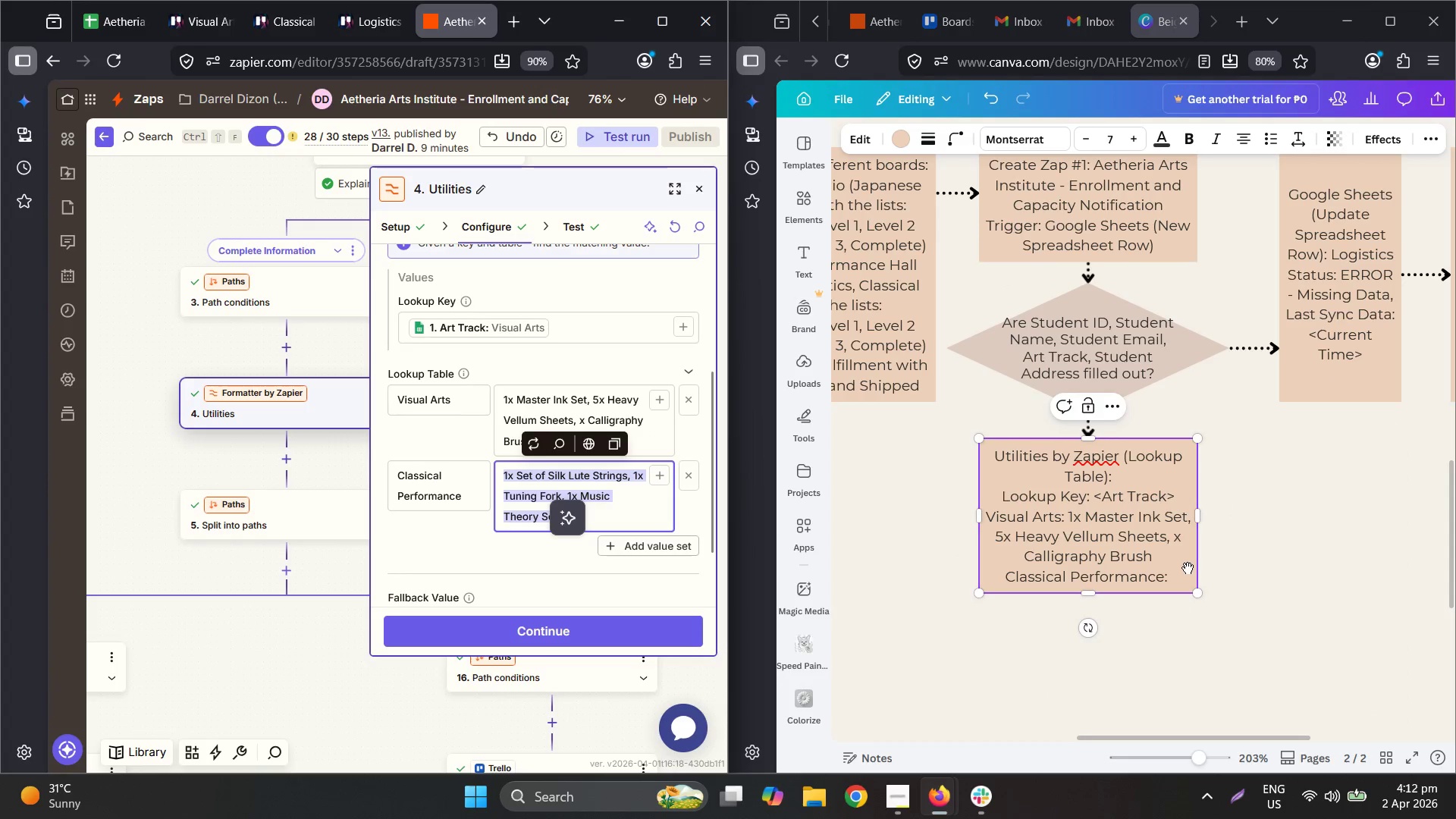 
left_click([1177, 587])
 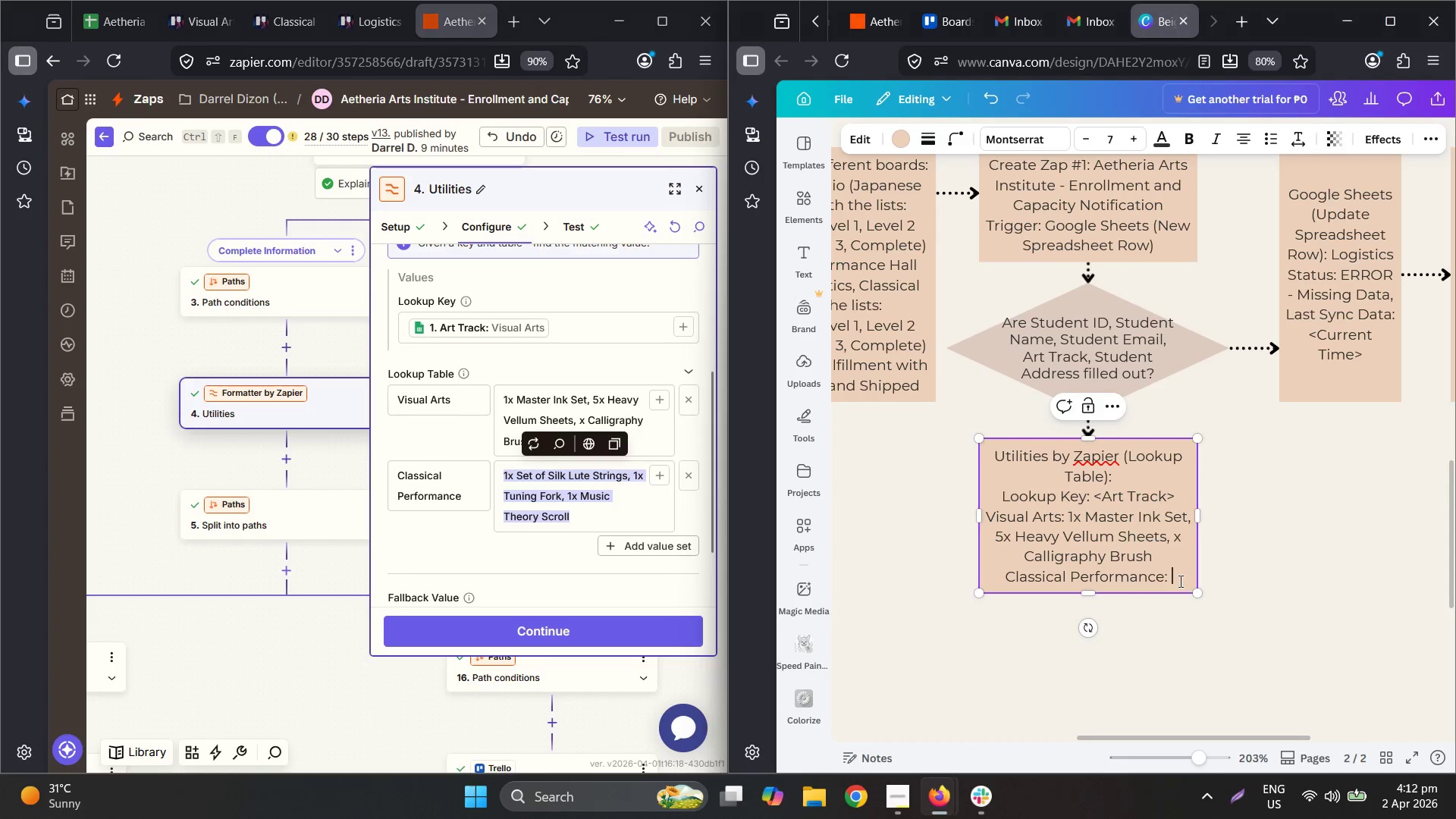 
key(Control+ControlLeft)
 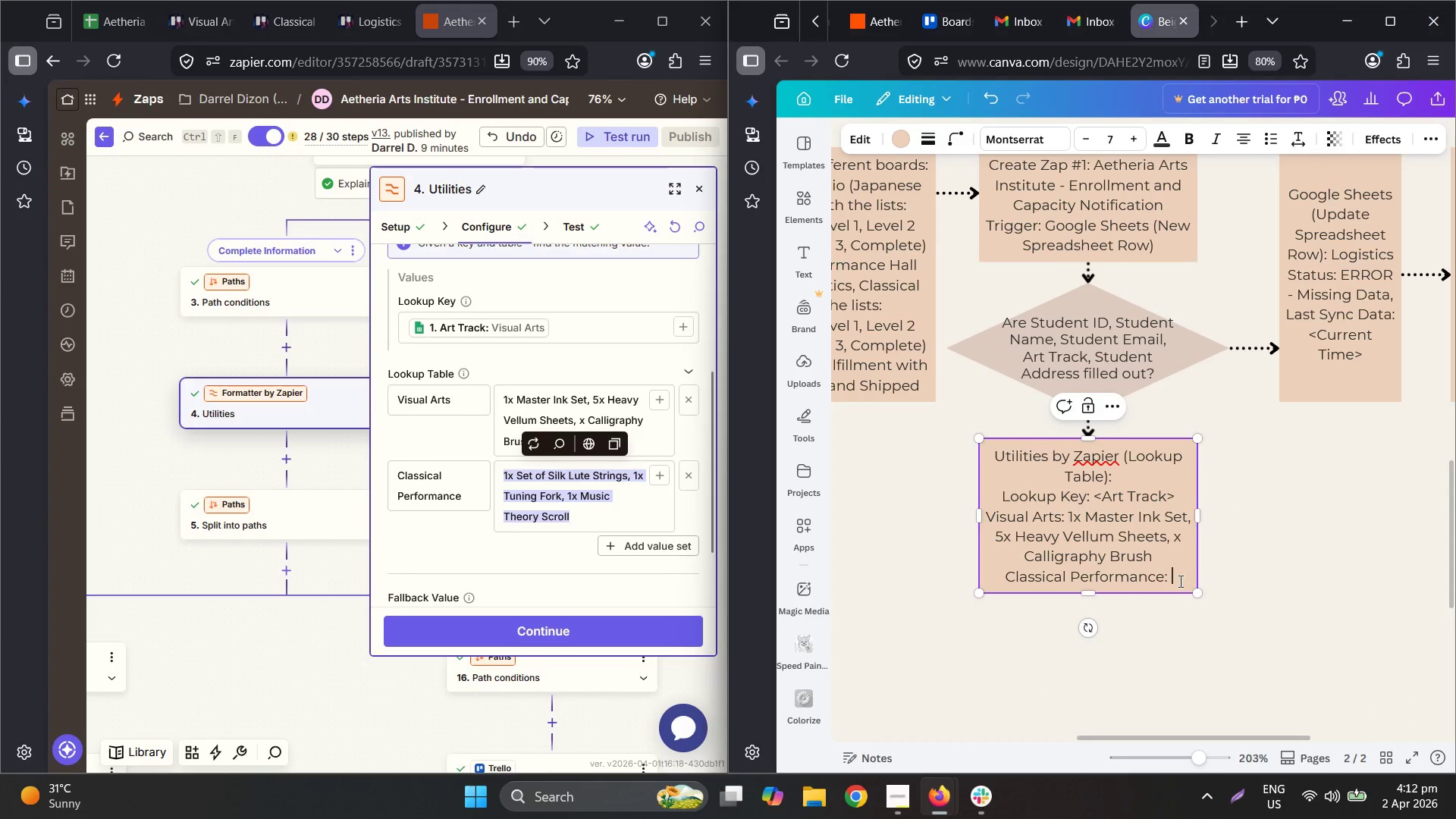 
key(Control+V)
 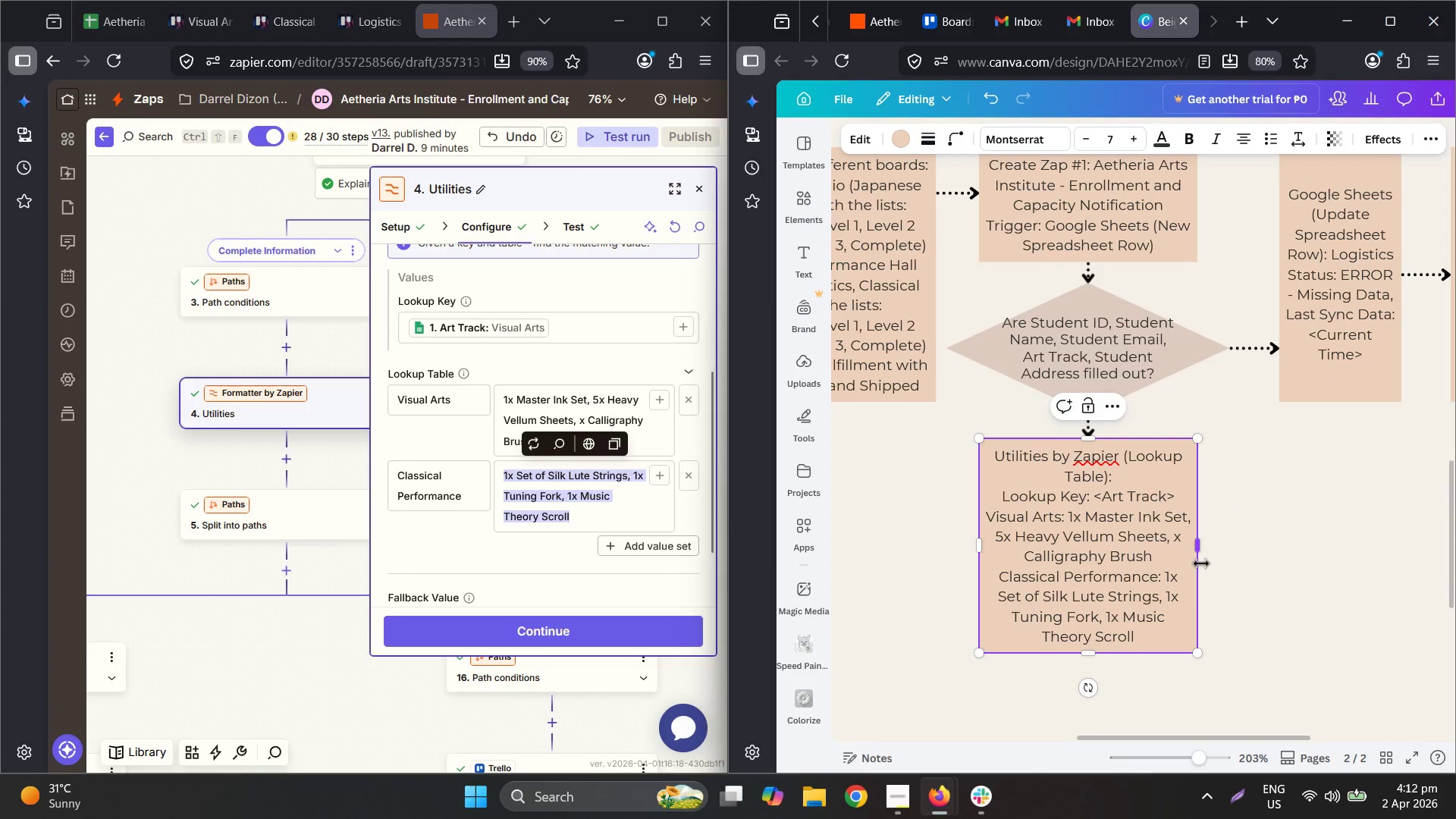 
left_click_drag(start_coordinate=[1198, 548], to_coordinate=[1318, 541])
 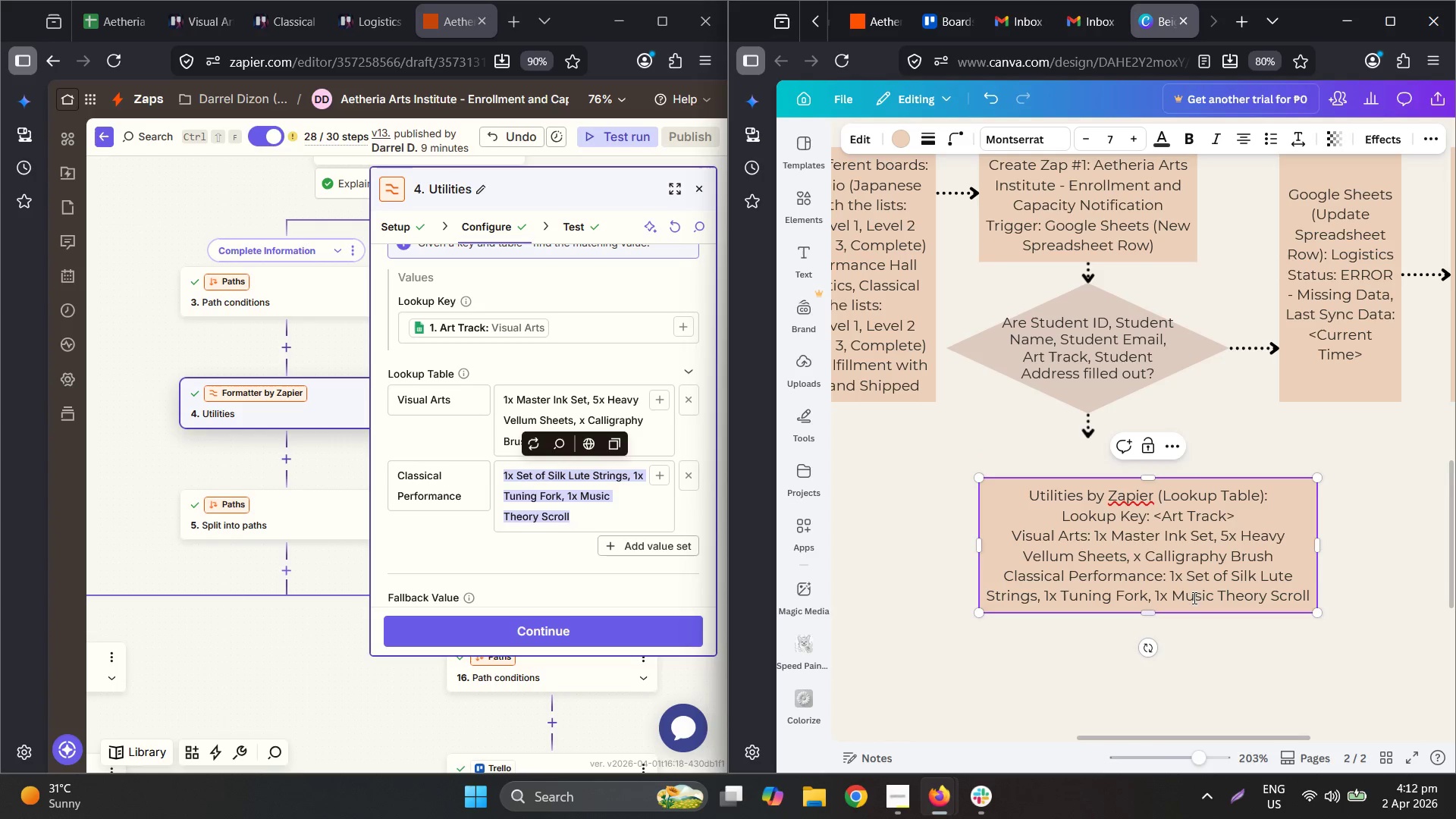 
left_click_drag(start_coordinate=[1131, 536], to_coordinate=[1107, 532])
 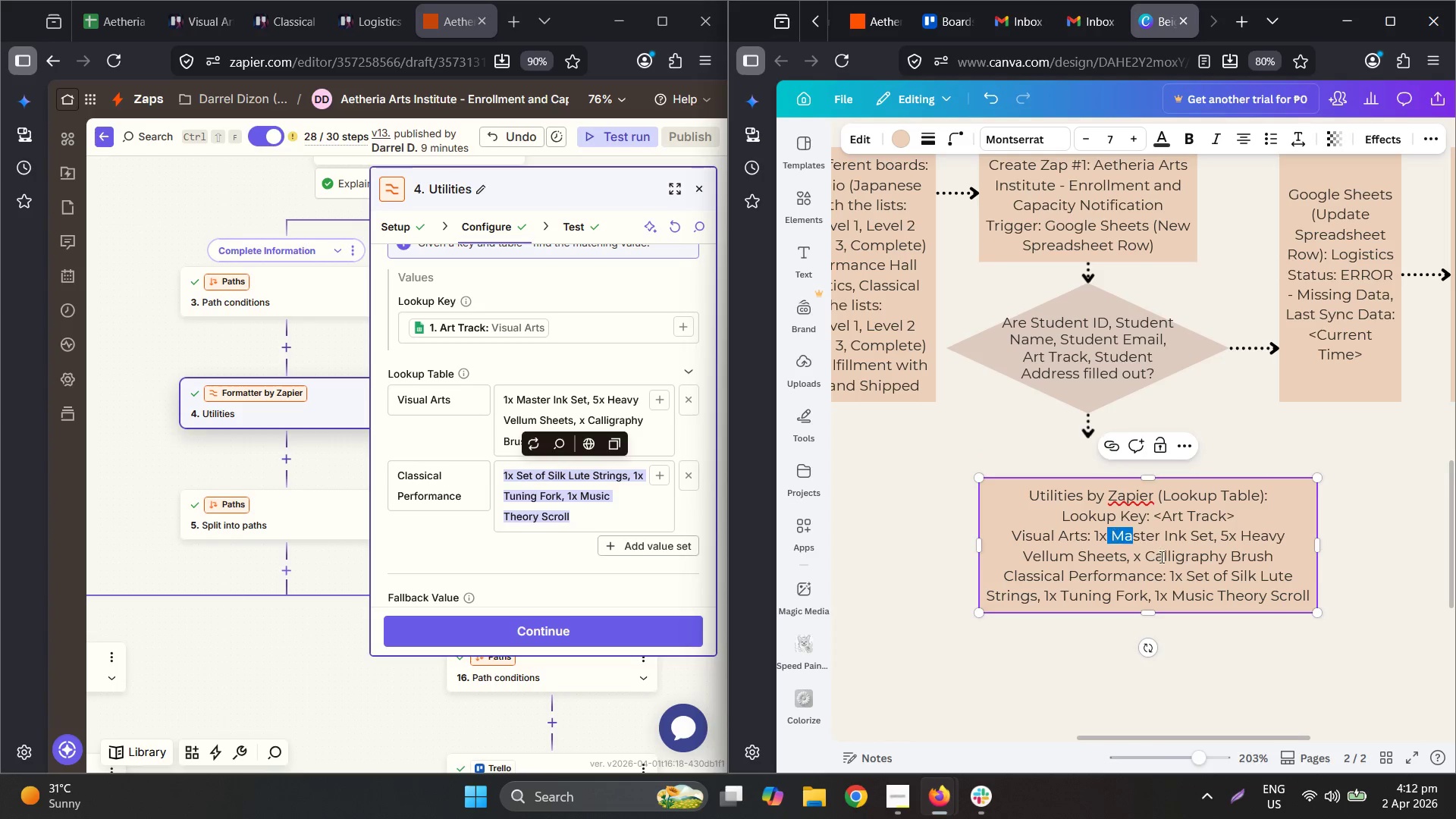 
left_click([1396, 720])
 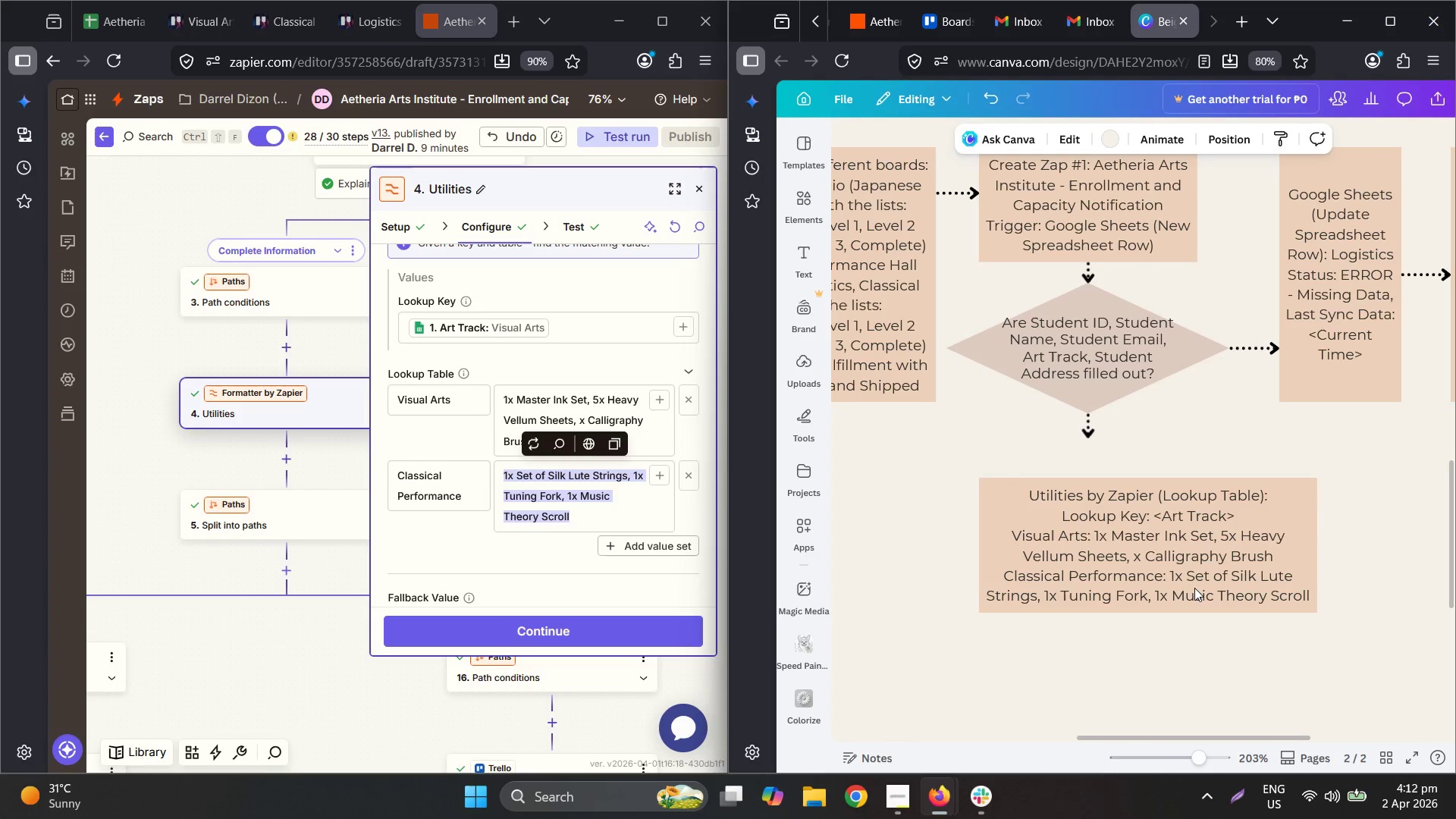 
left_click_drag(start_coordinate=[1066, 525], to_coordinate=[1019, 485])
 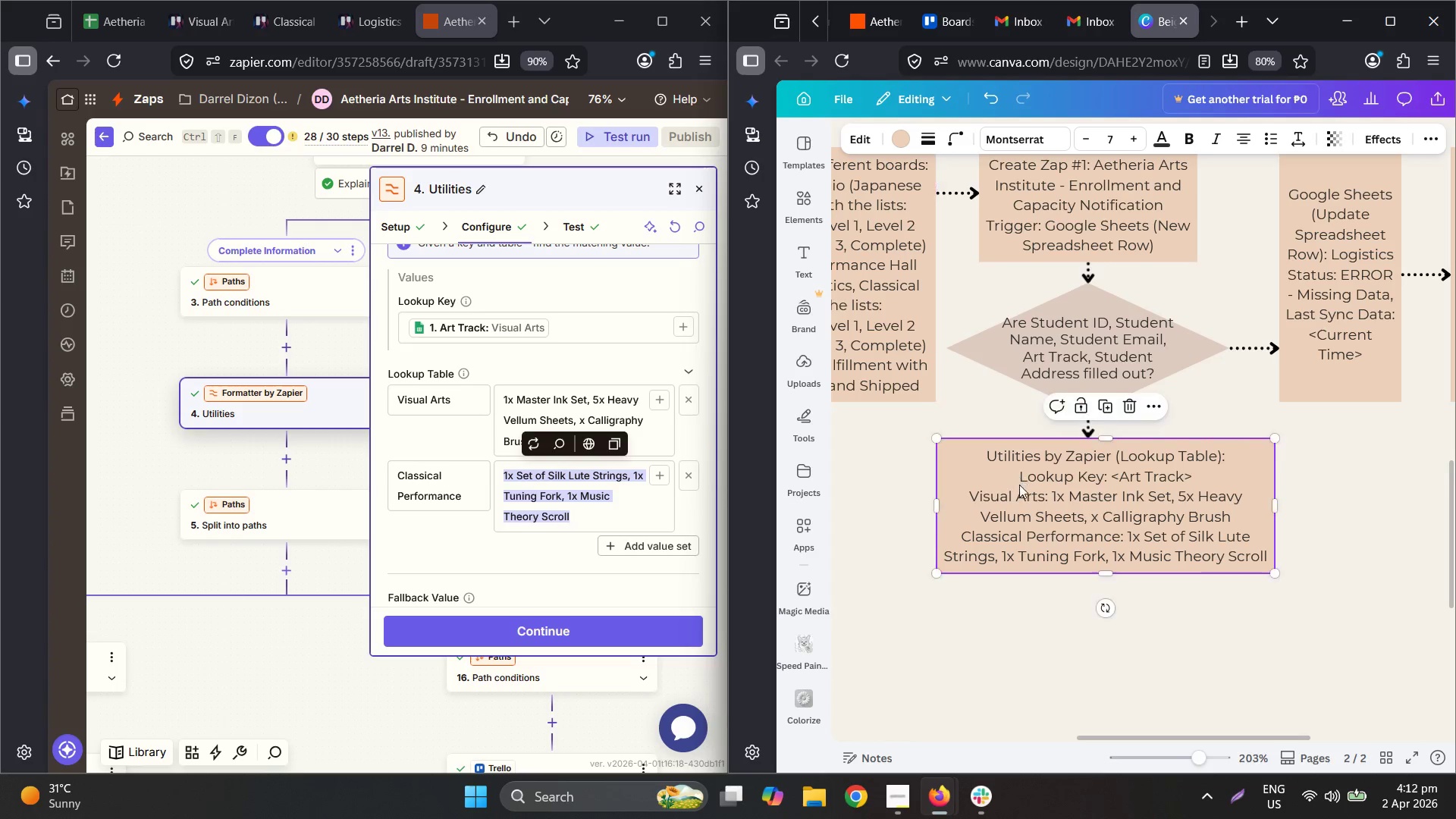 
hold_key(key=ControlLeft, duration=1.03)
scroll: coordinate [1046, 578], scroll_direction: down, amount: 7.0
 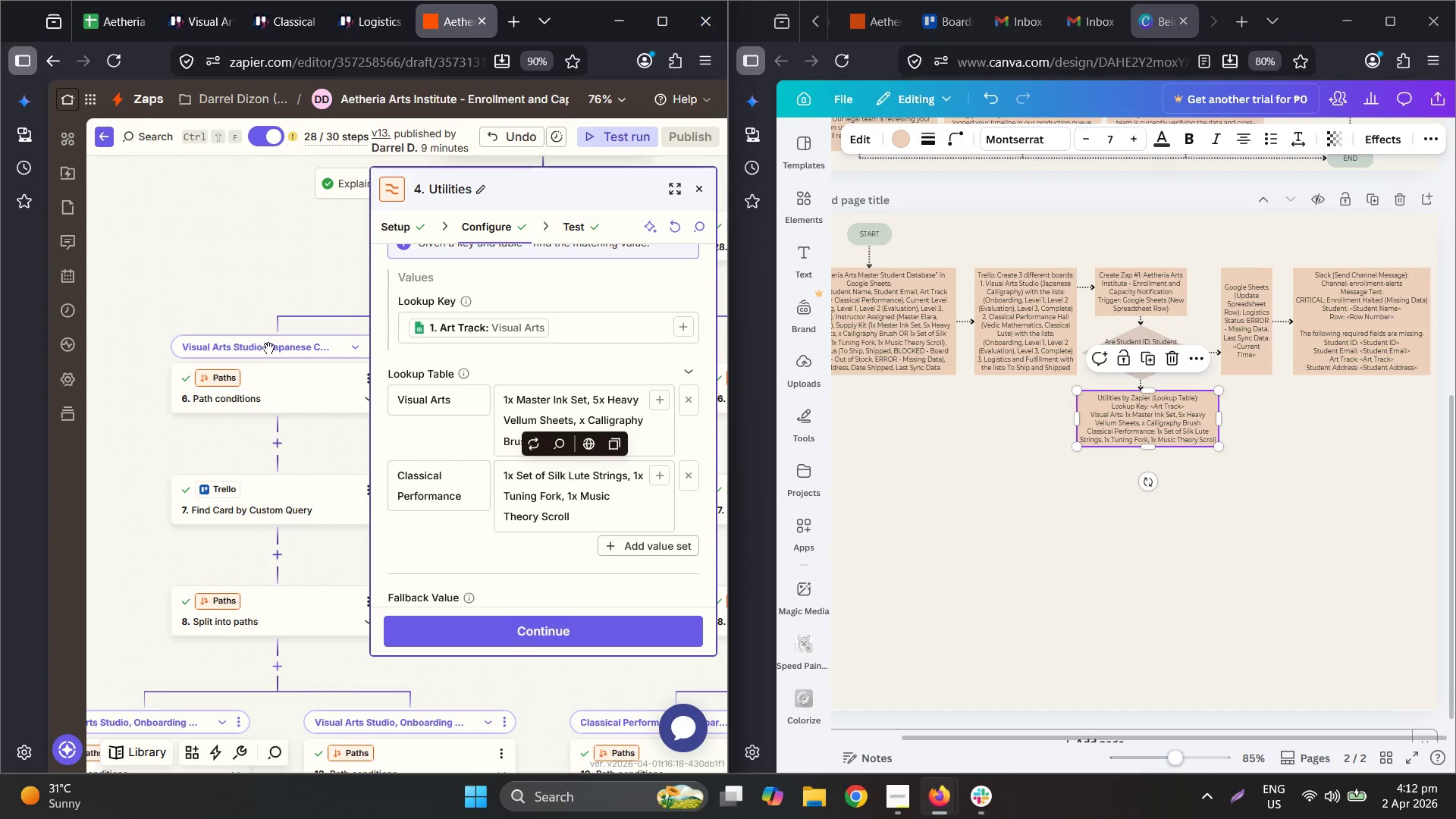 
wait(8.11)
 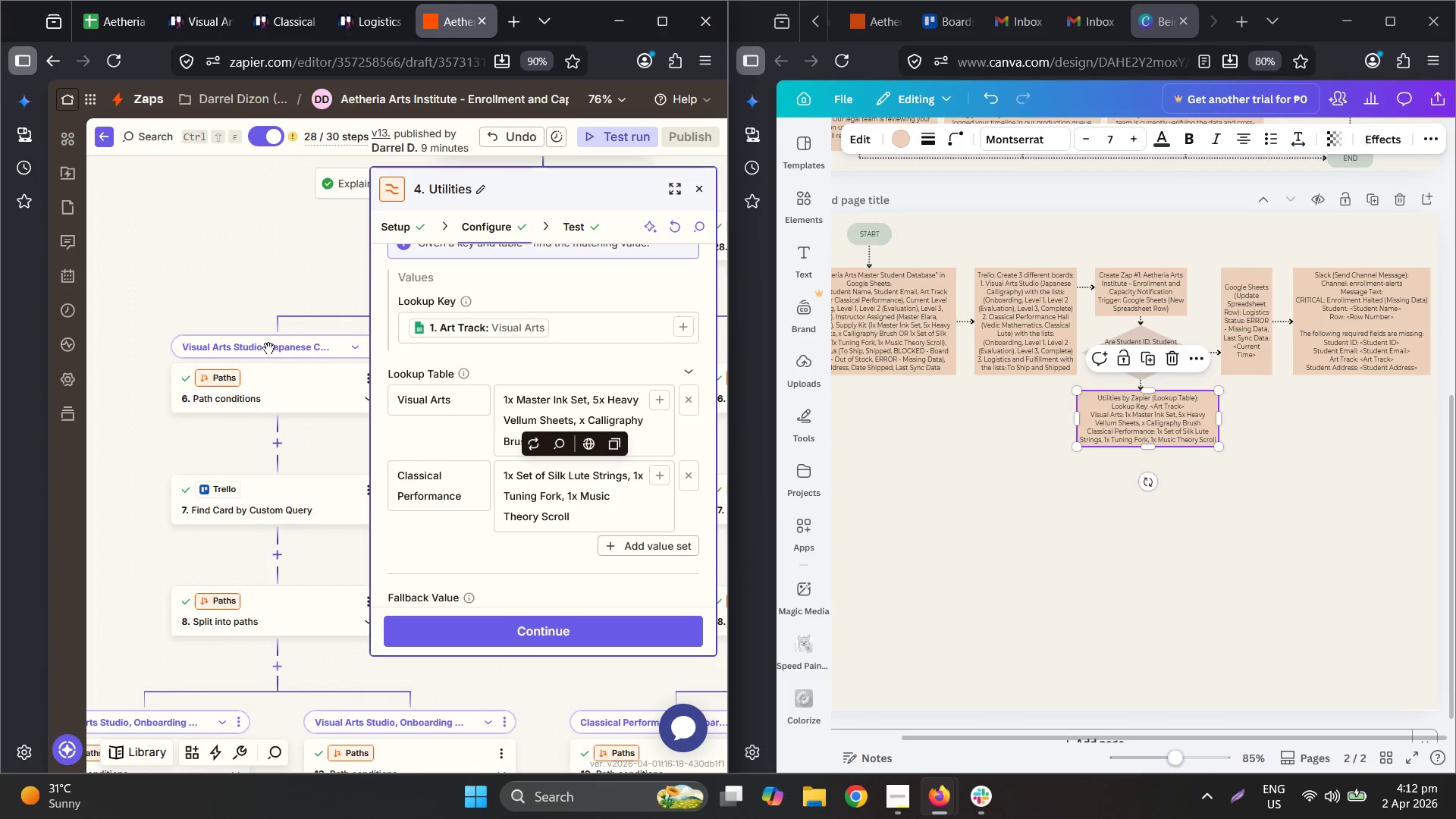 
left_click_drag(start_coordinate=[1169, 736], to_coordinate=[1244, 724])
 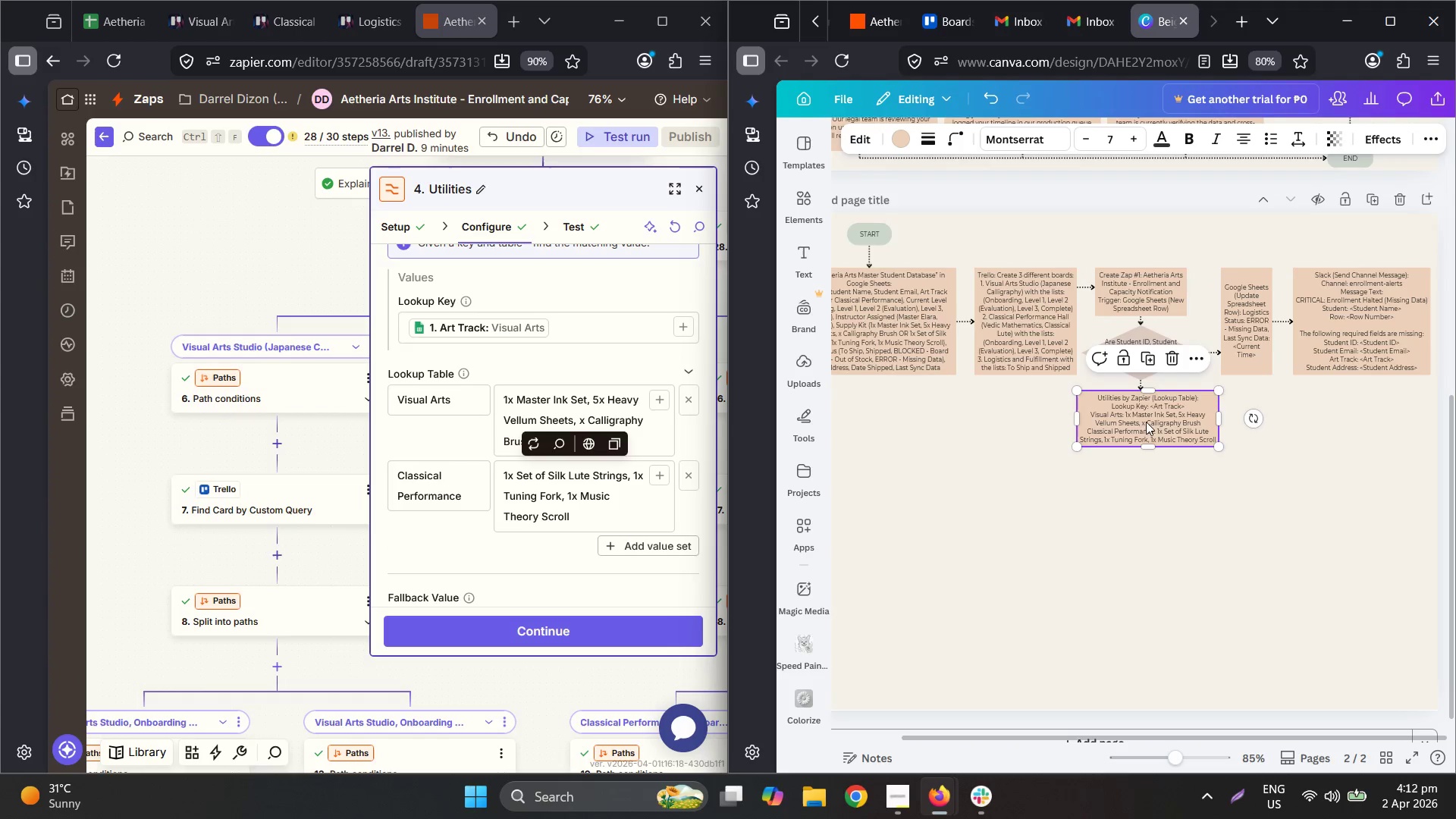 
left_click_drag(start_coordinate=[1145, 413], to_coordinate=[1294, 420])
 